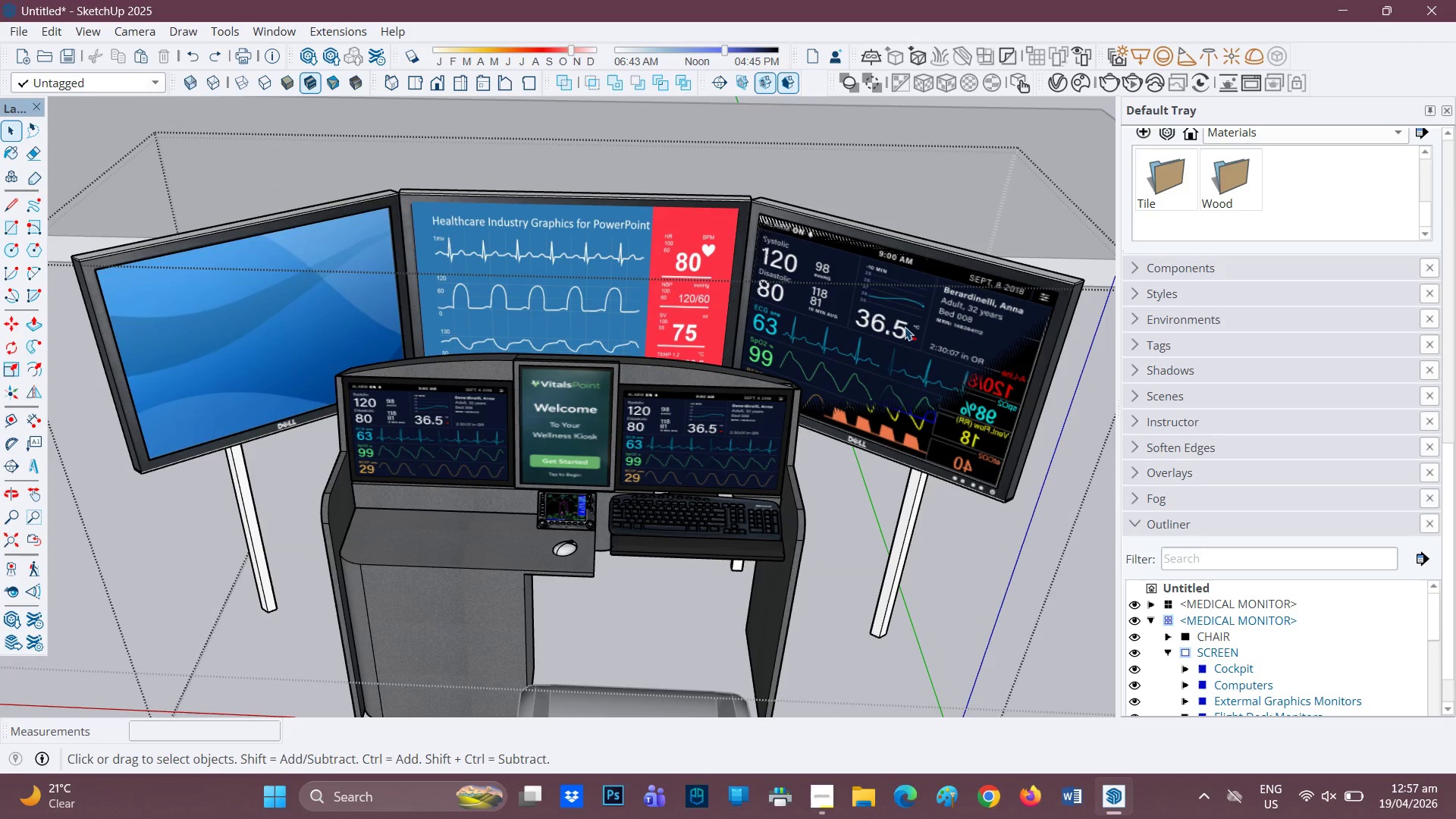 
key(Control+Z)
 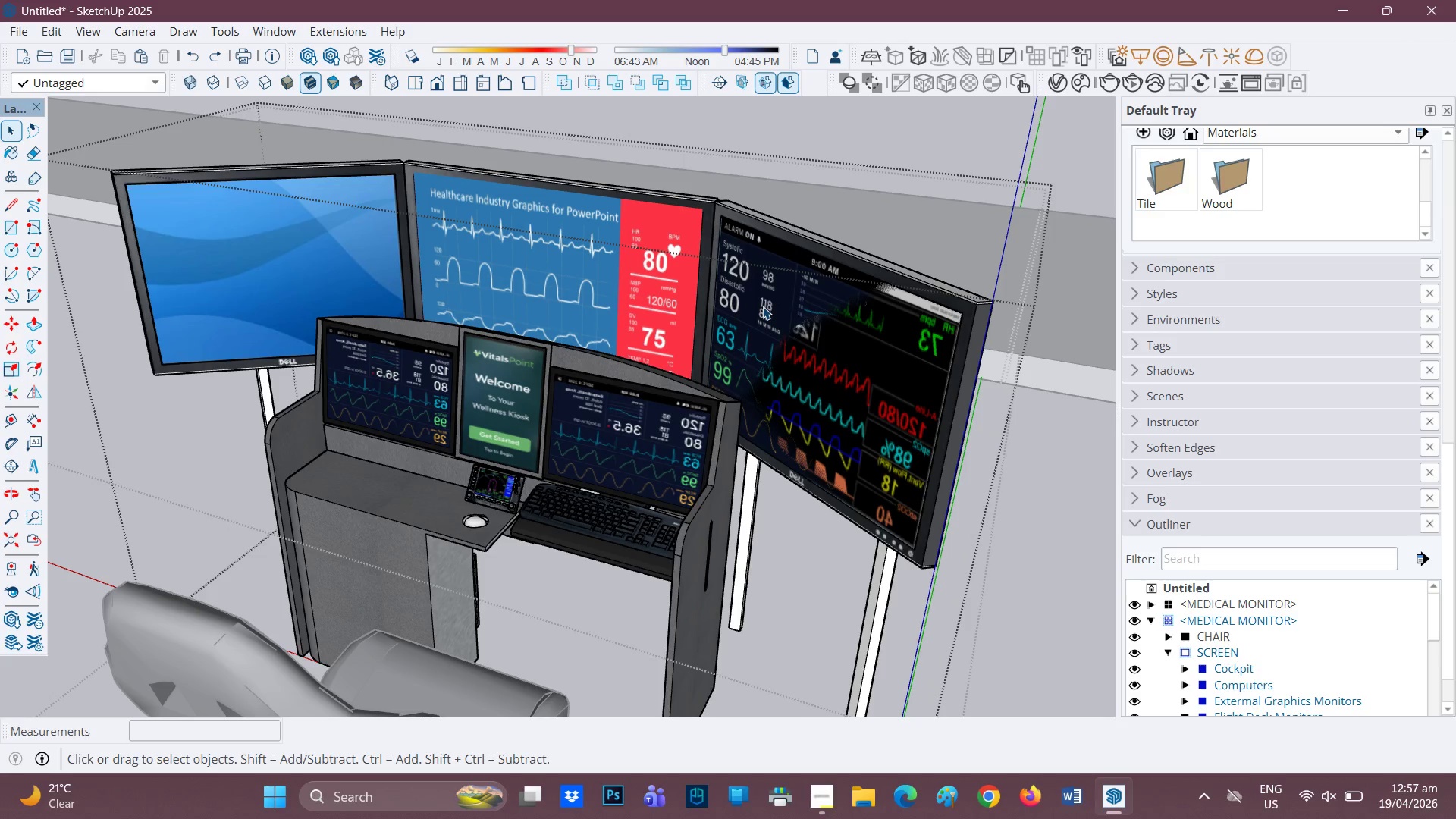 
key(Control+ControlLeft)
 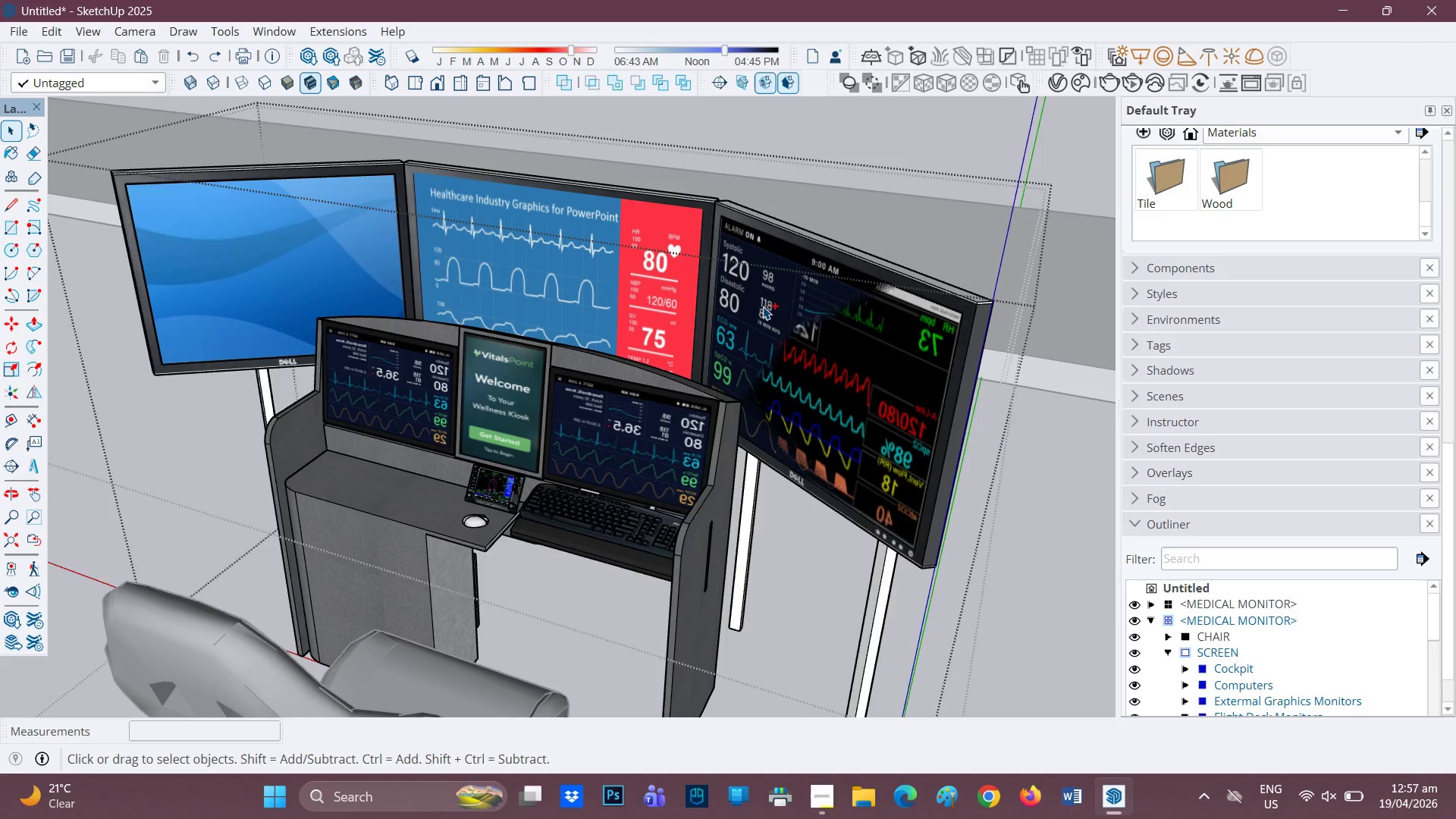 
key(Control+Z)
 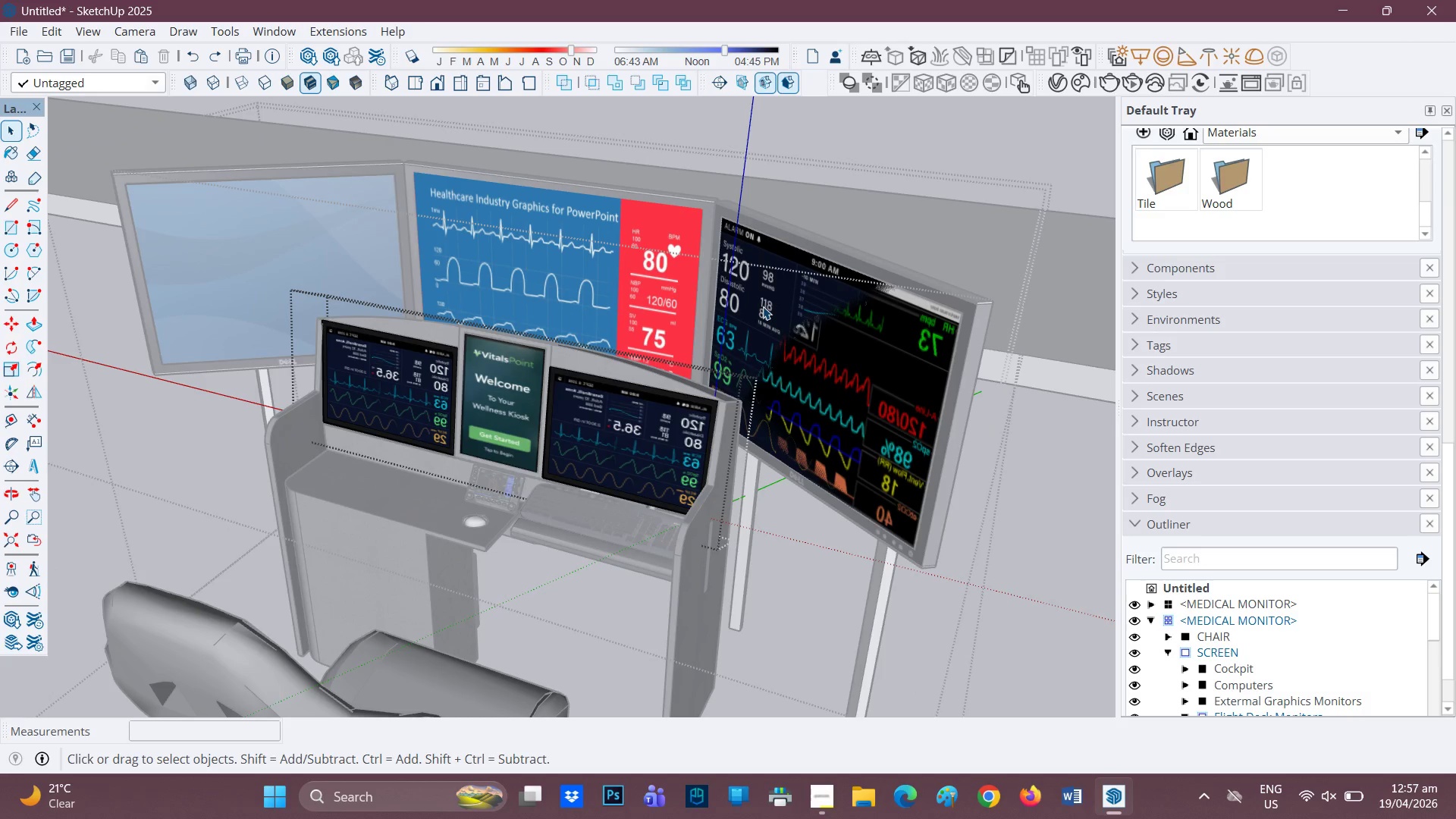 
key(Control+Z)
 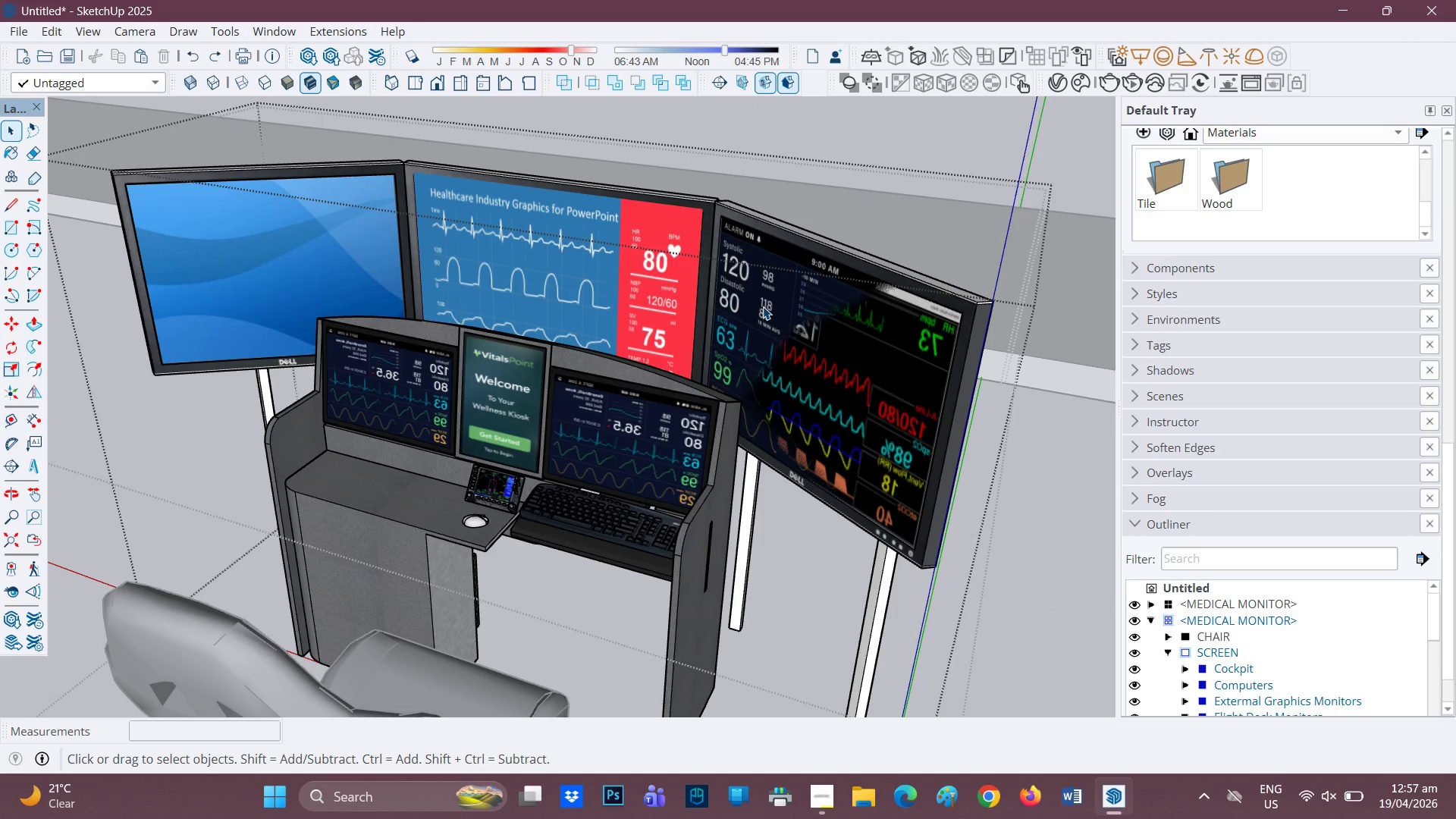 
key(Control+Z)
 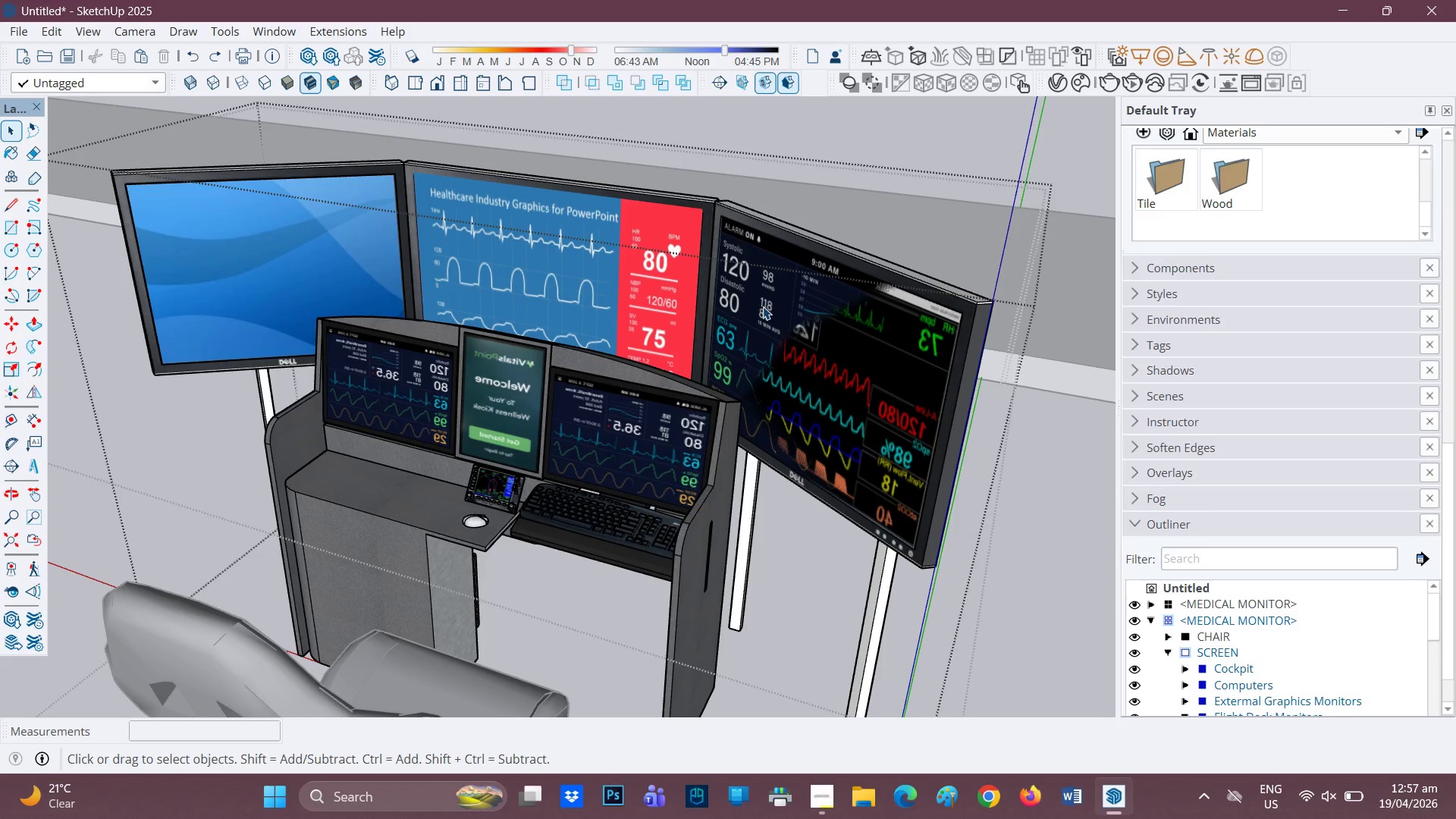 
key(Control+Z)
 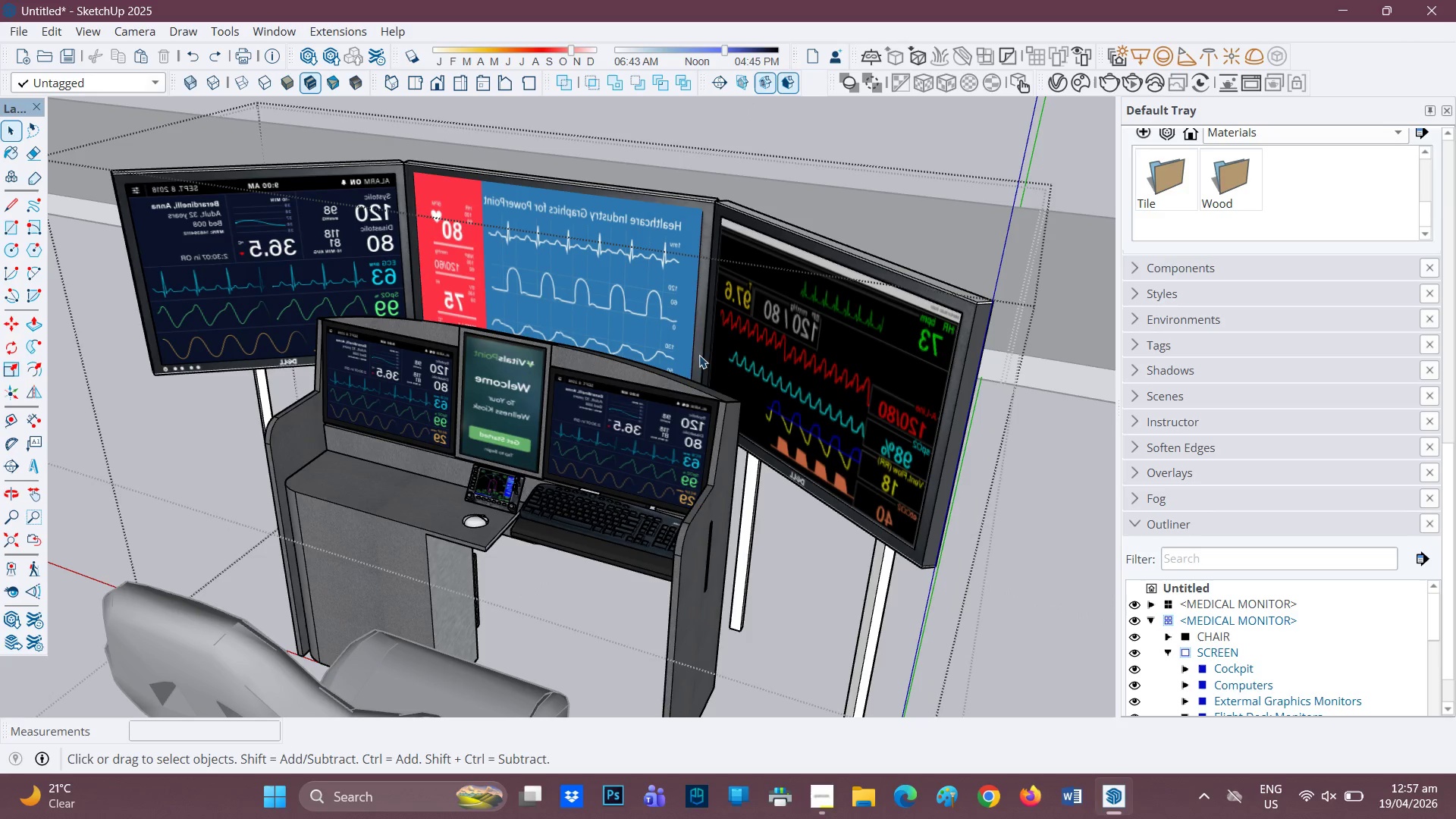 
key(Space)
 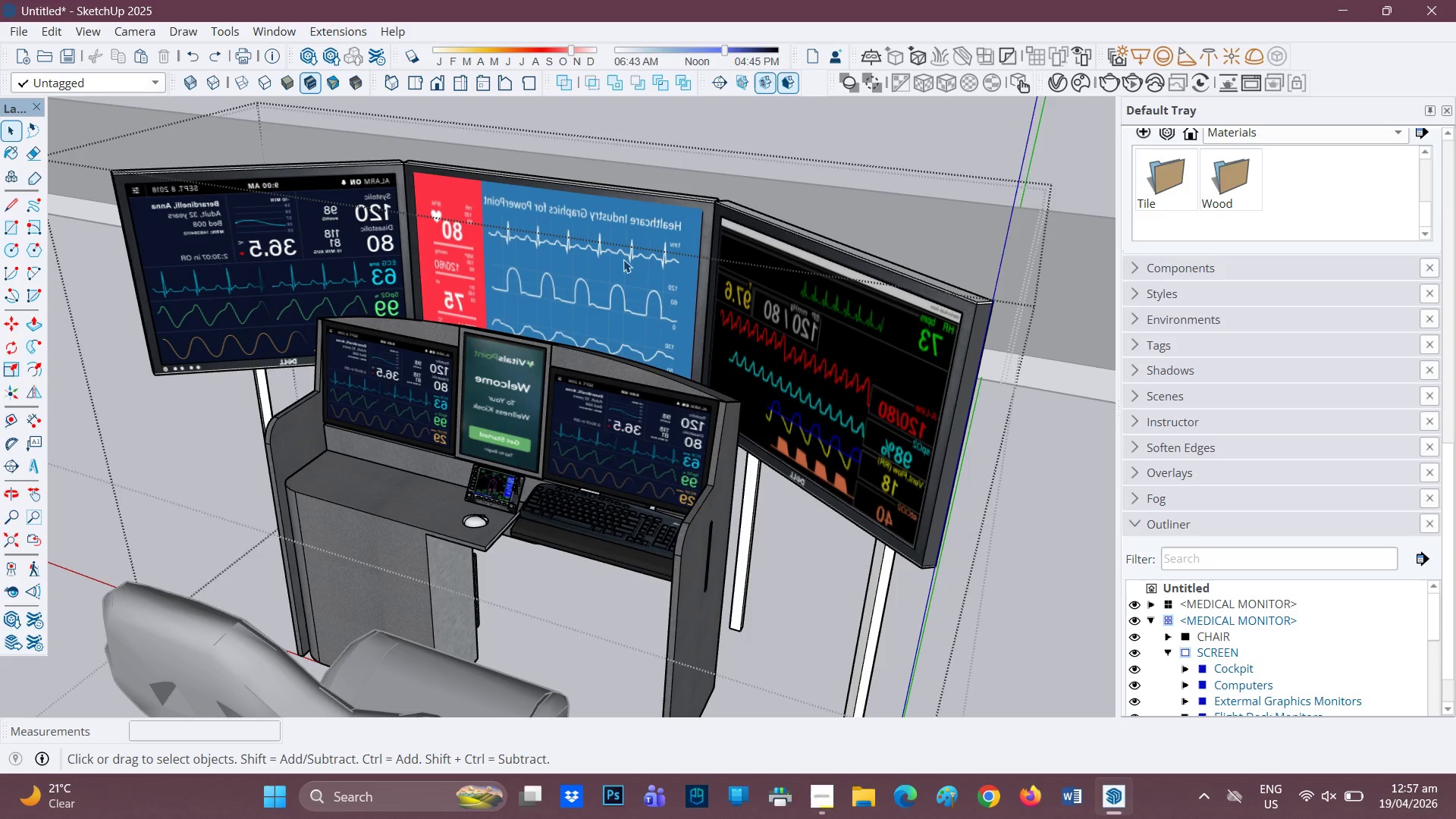 
left_click([623, 256])
 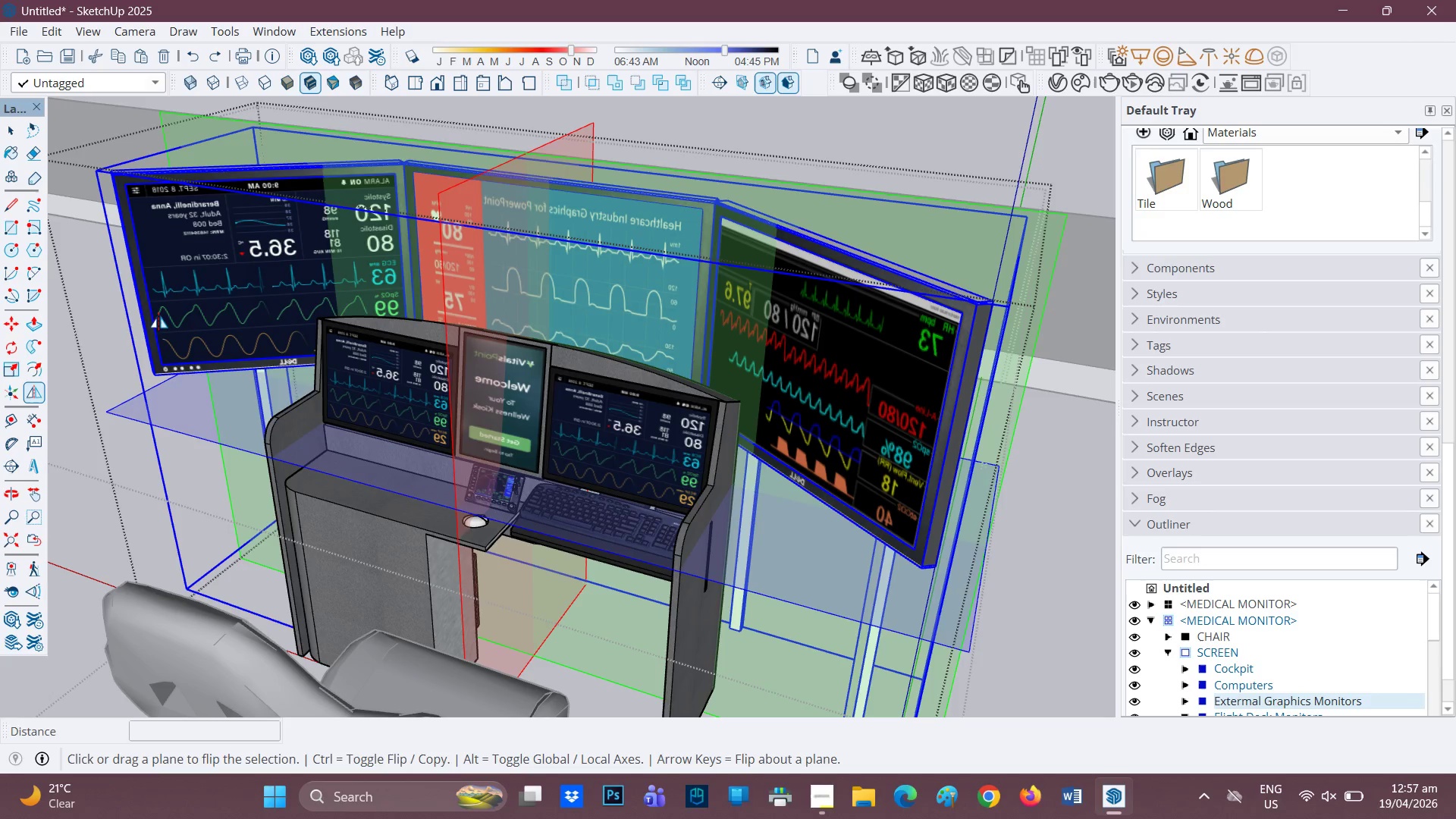 
wait(5.31)
 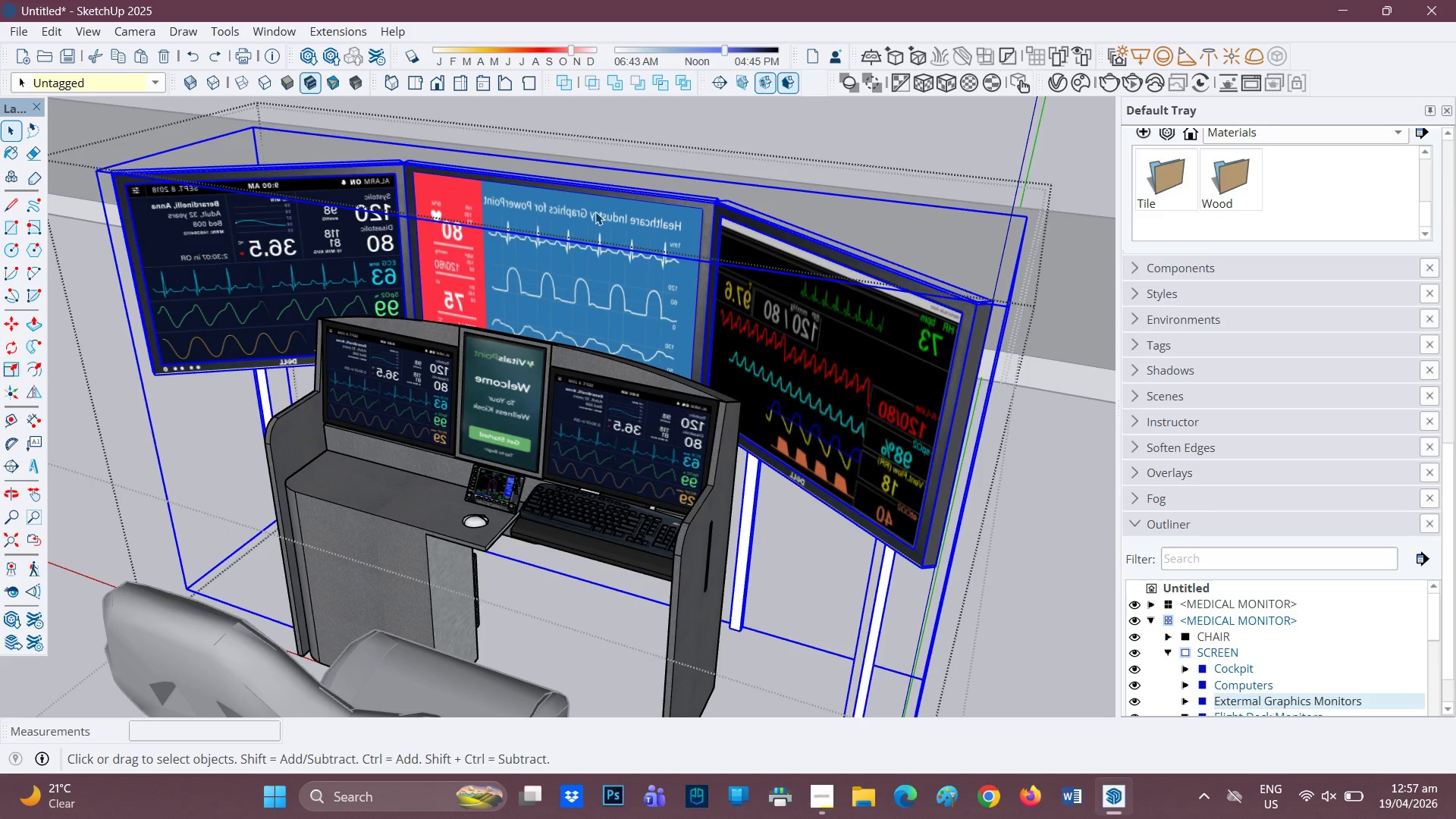 
left_click([579, 131])
 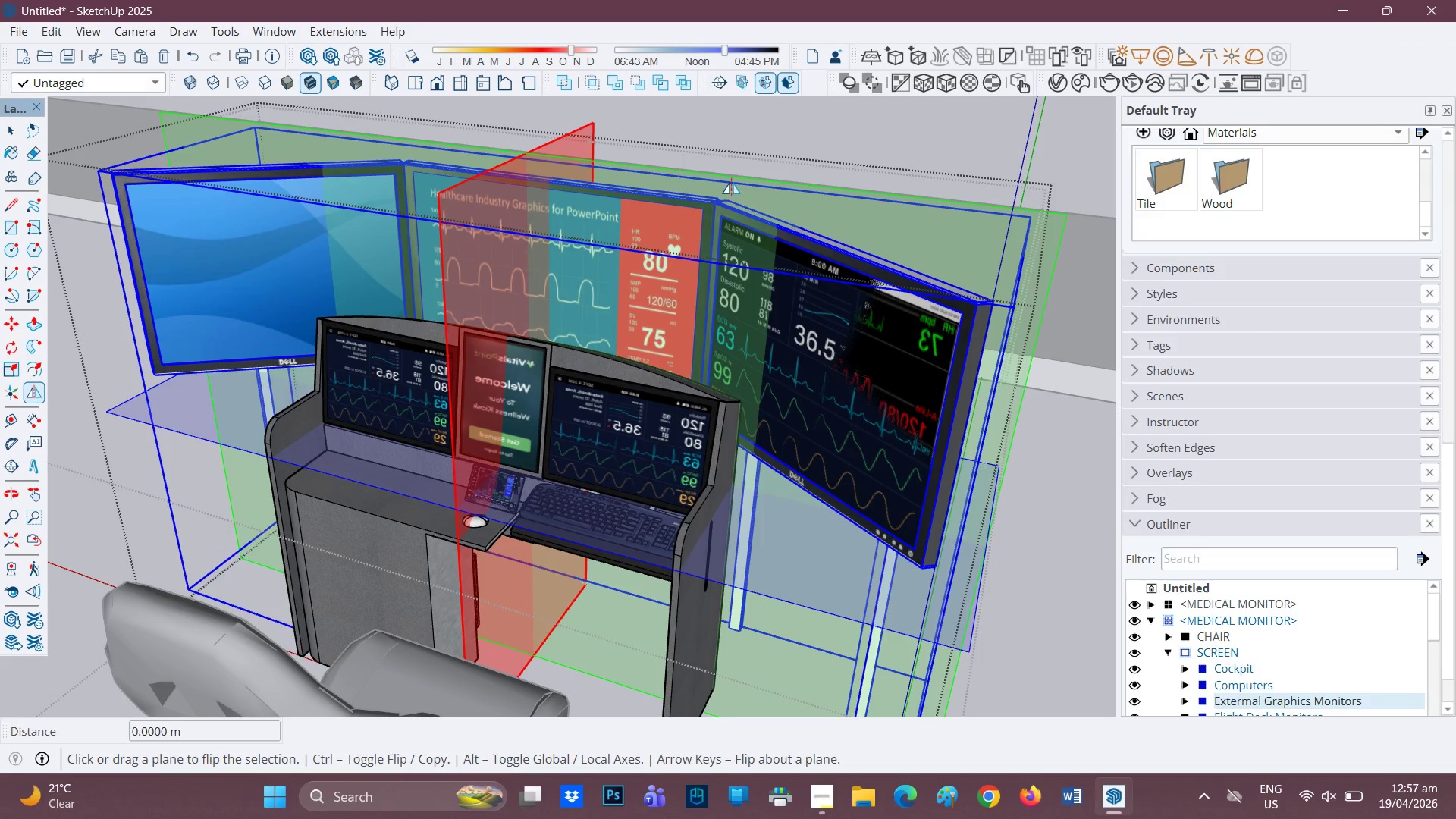 
key(Space)
 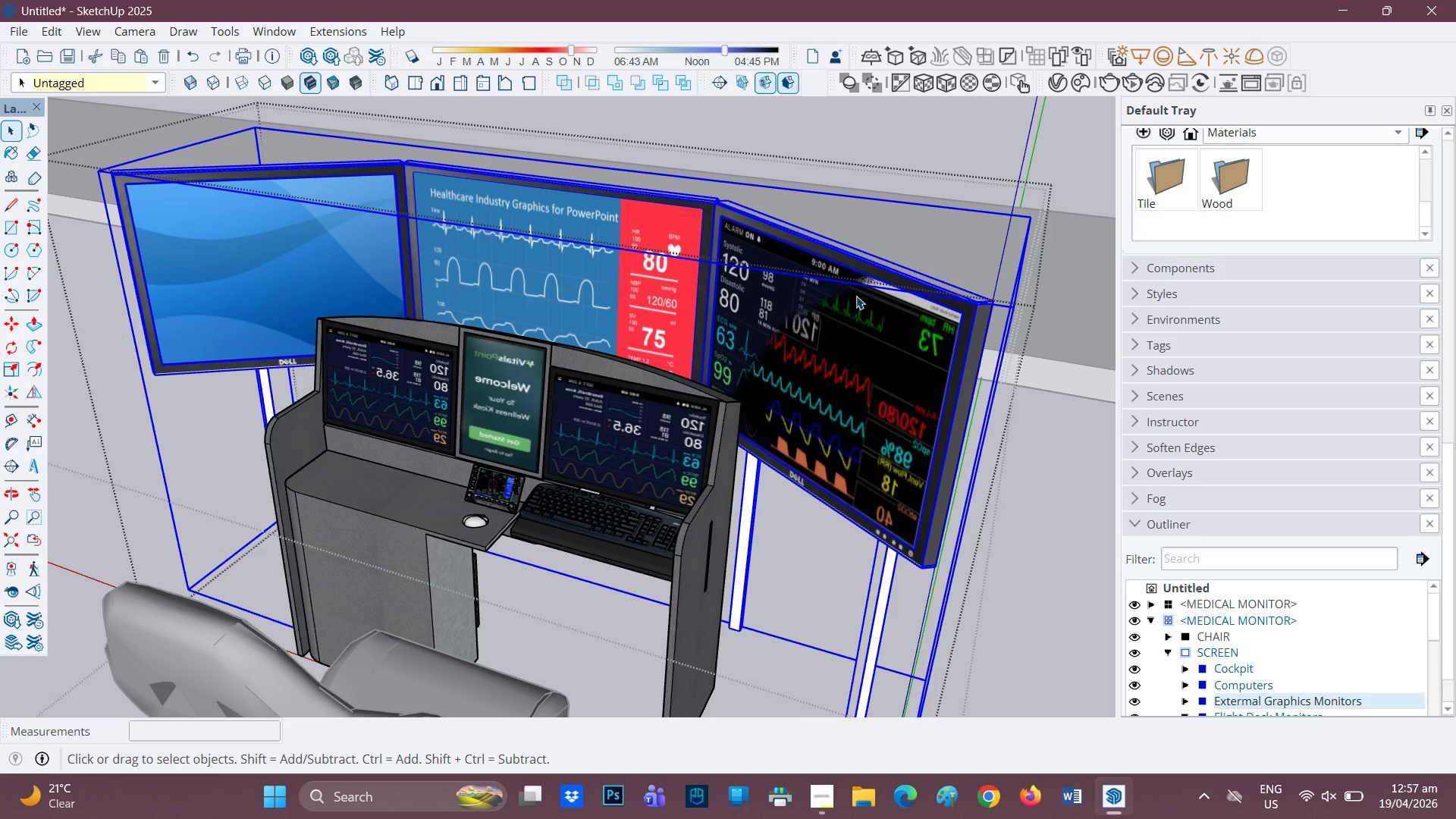 
left_click([856, 296])
 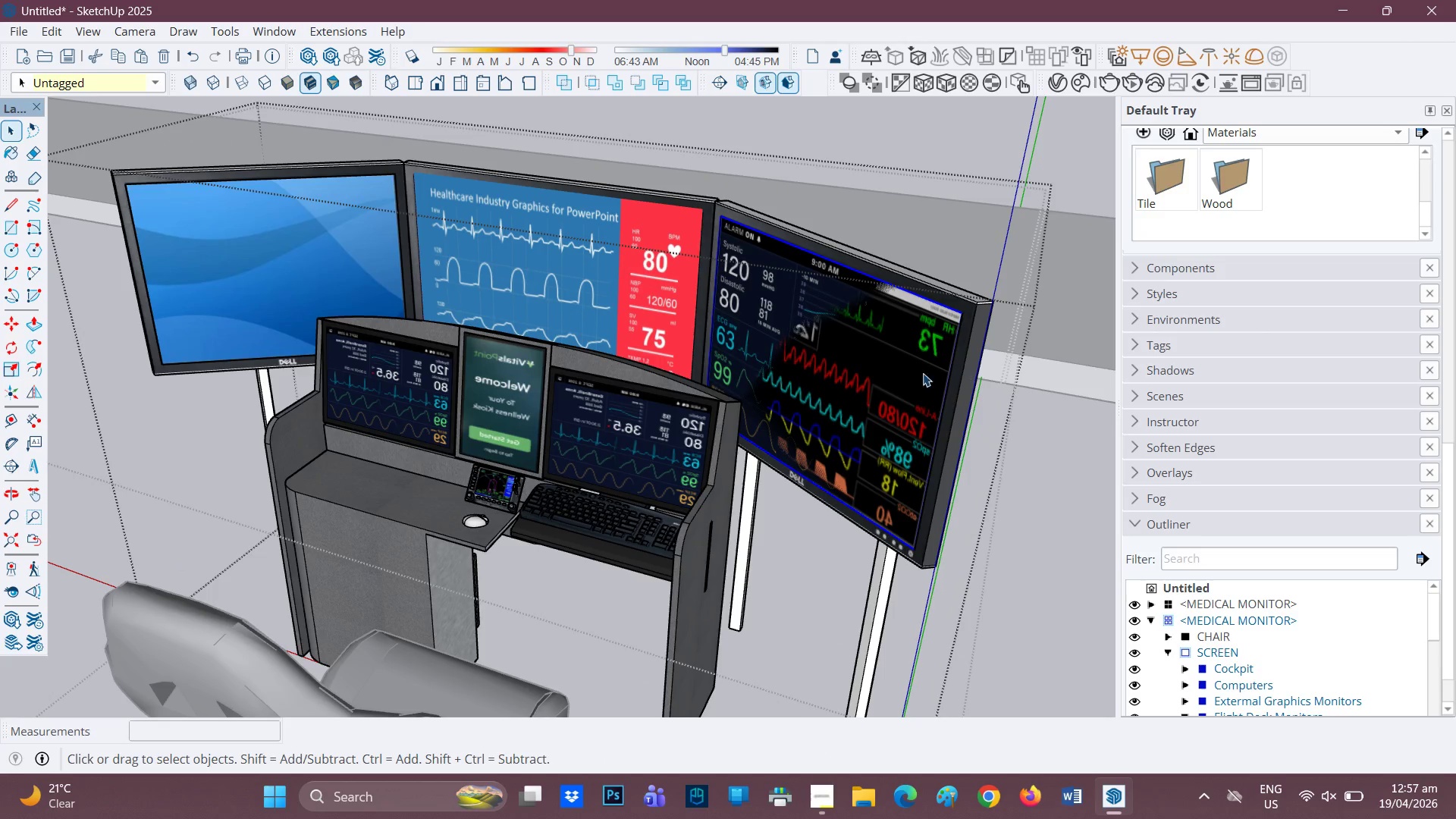 
left_click([912, 374])
 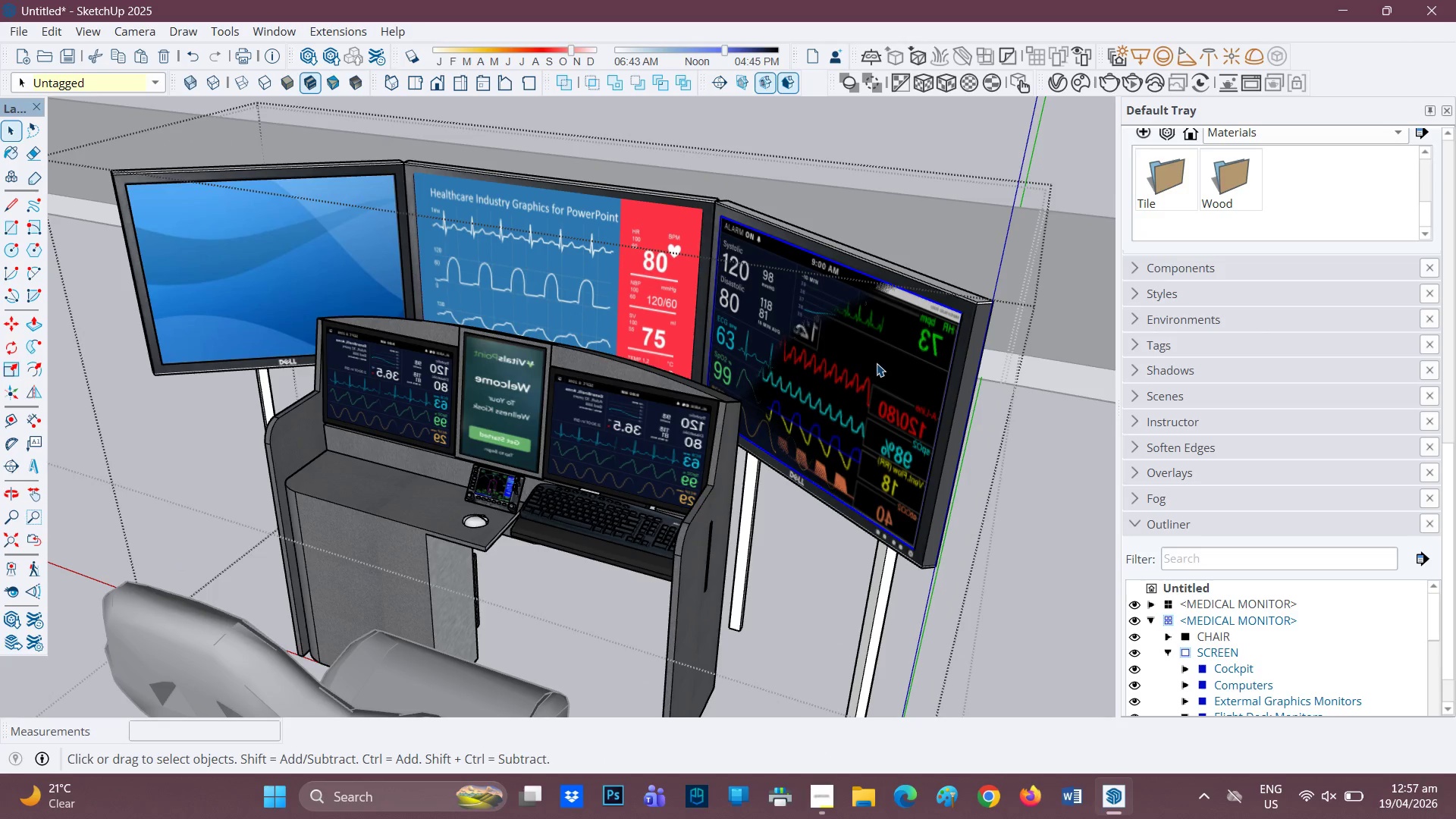 
double_click([877, 363])
 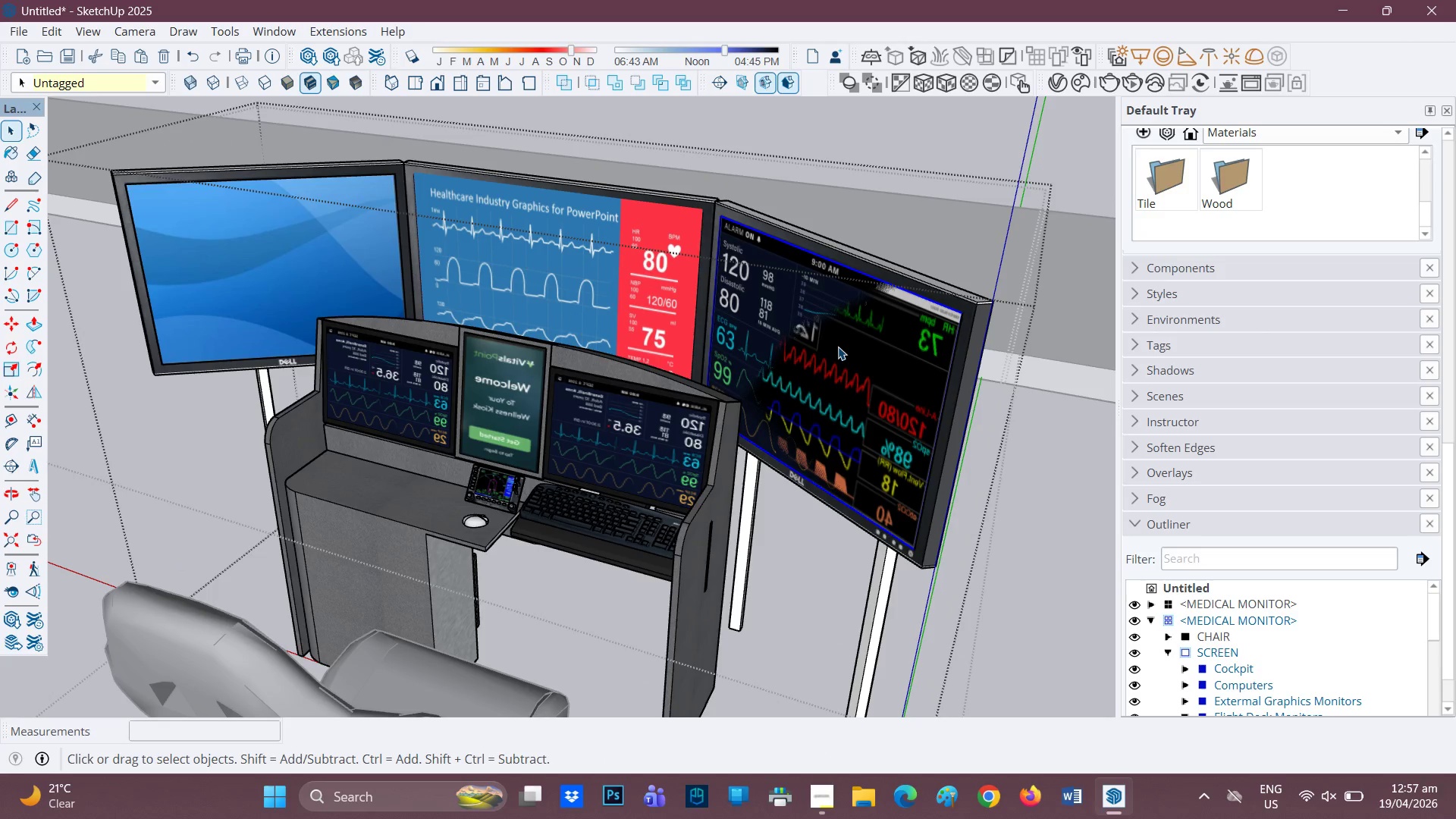 
double_click([838, 347])
 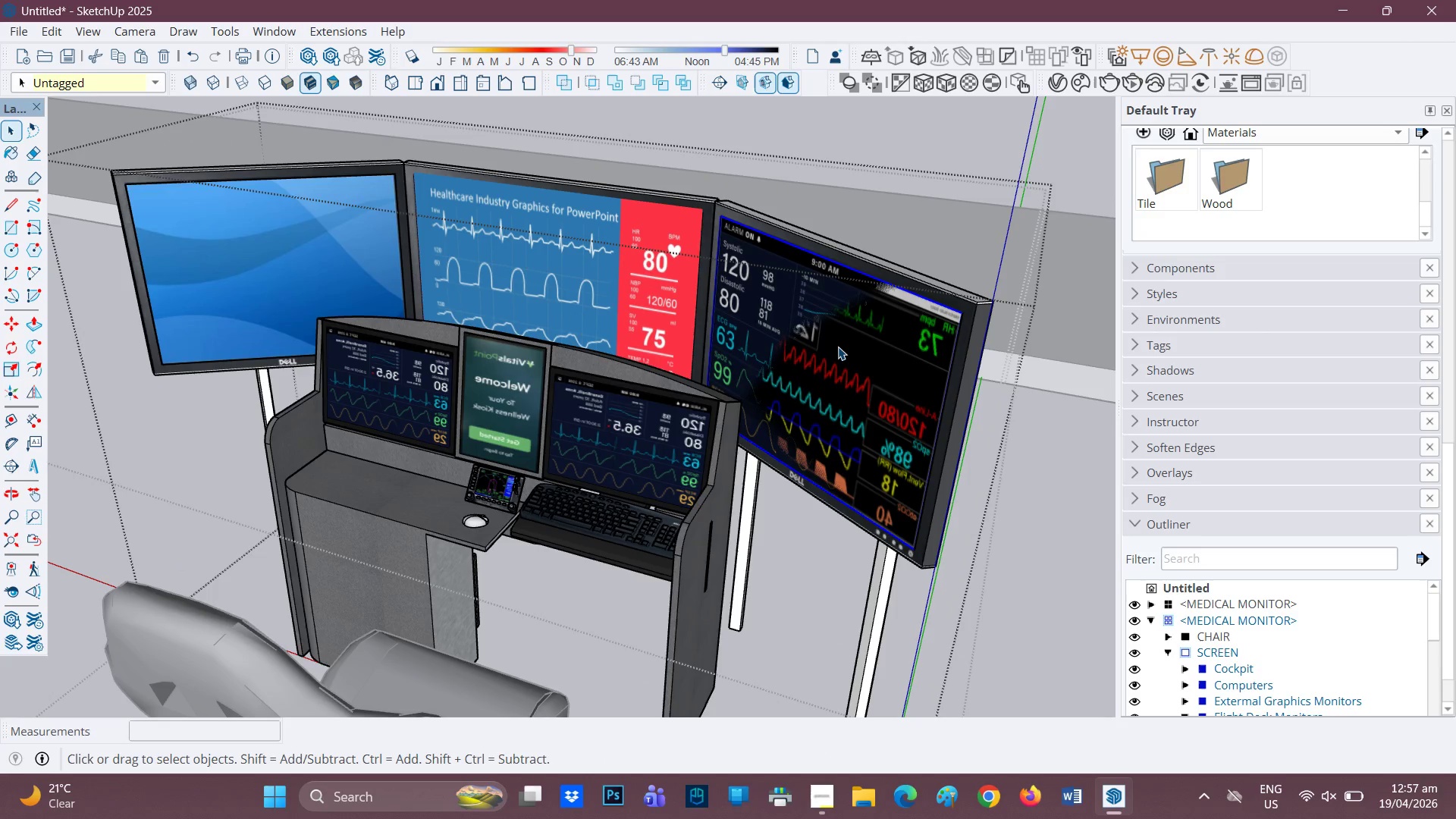 
triple_click([838, 347])
 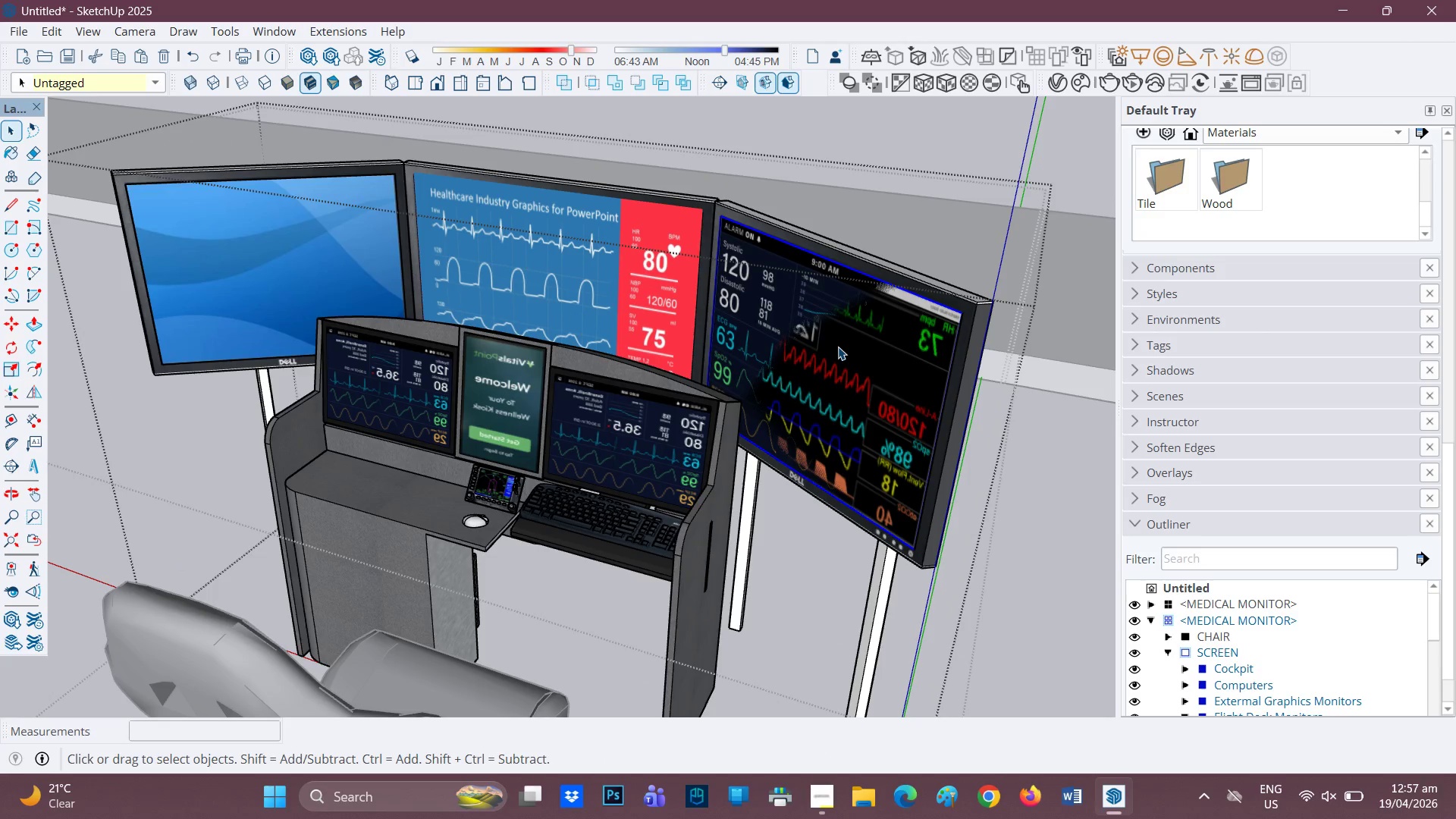 
triple_click([838, 347])
 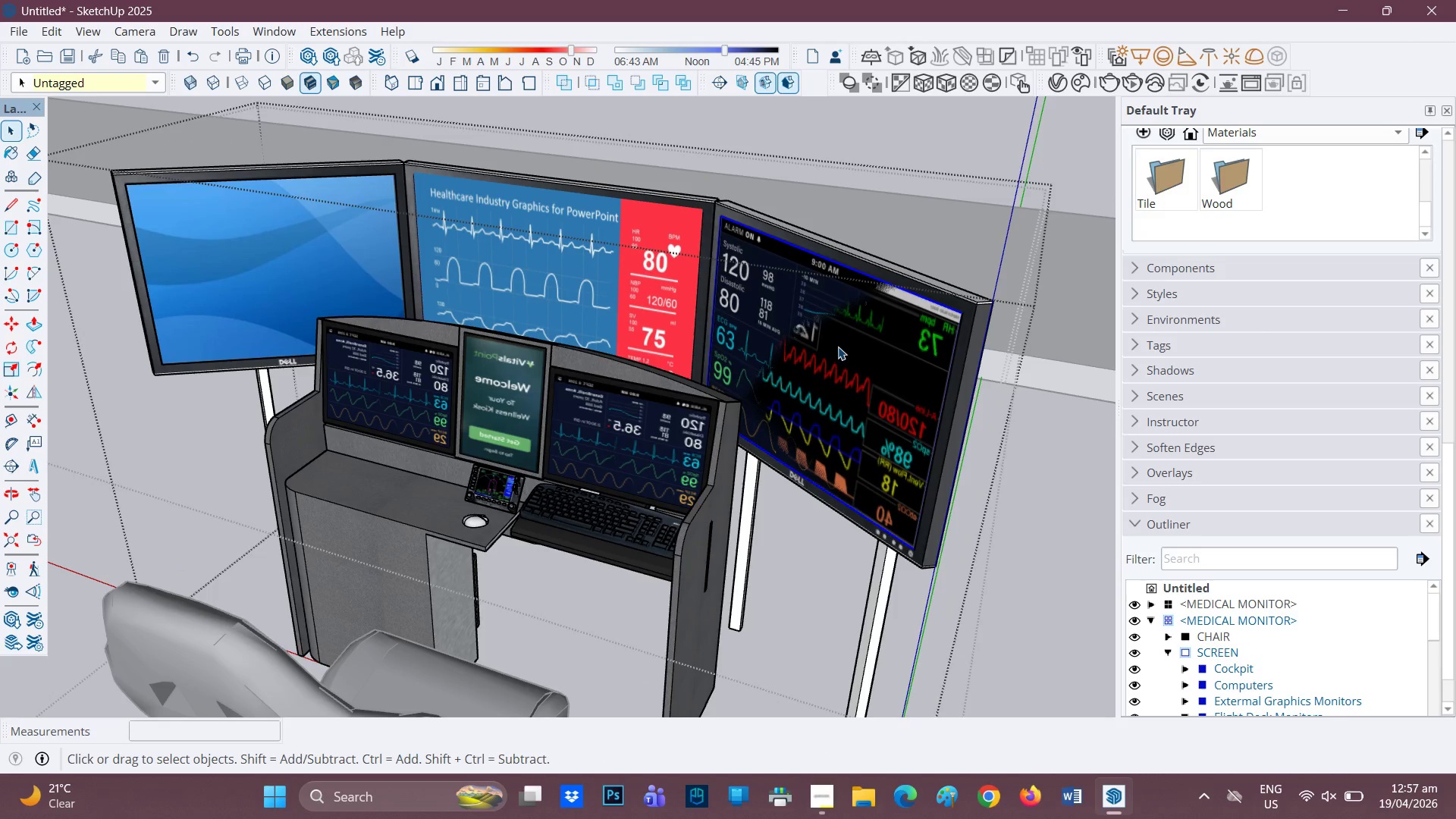 
right_click([838, 347])
 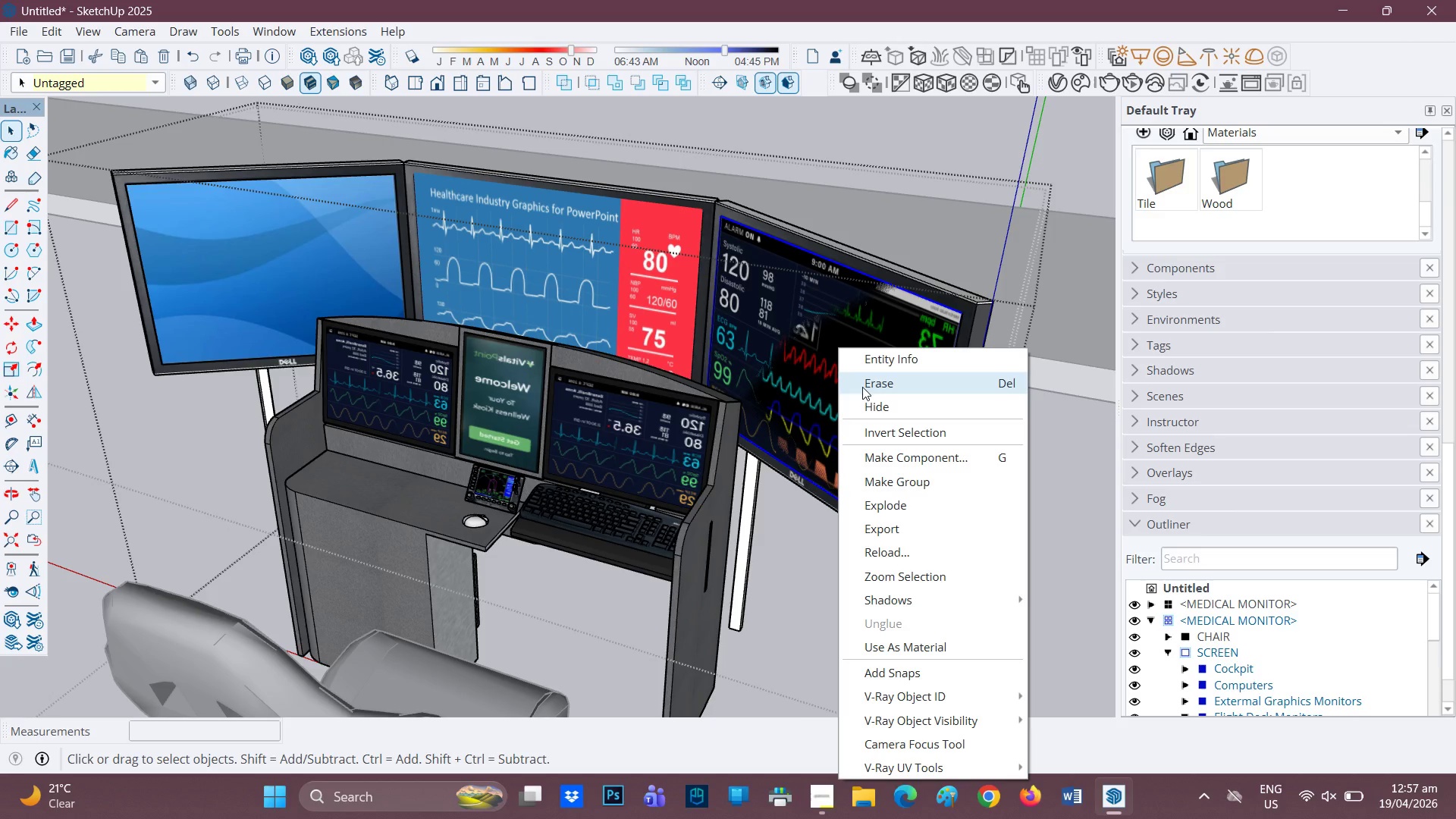 
left_click([862, 387])
 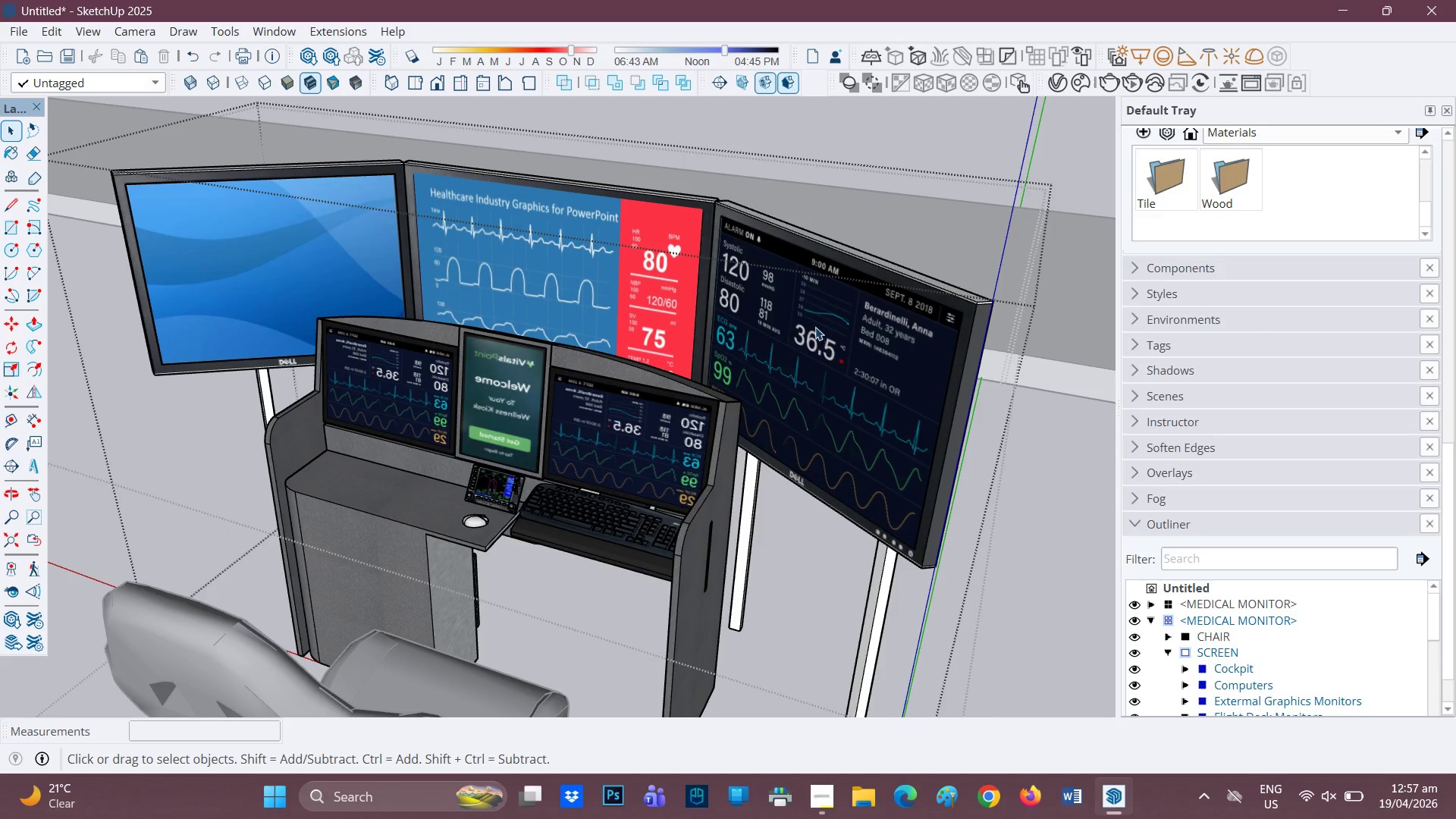 
scroll: coordinate [814, 327], scroll_direction: up, amount: 1.0
 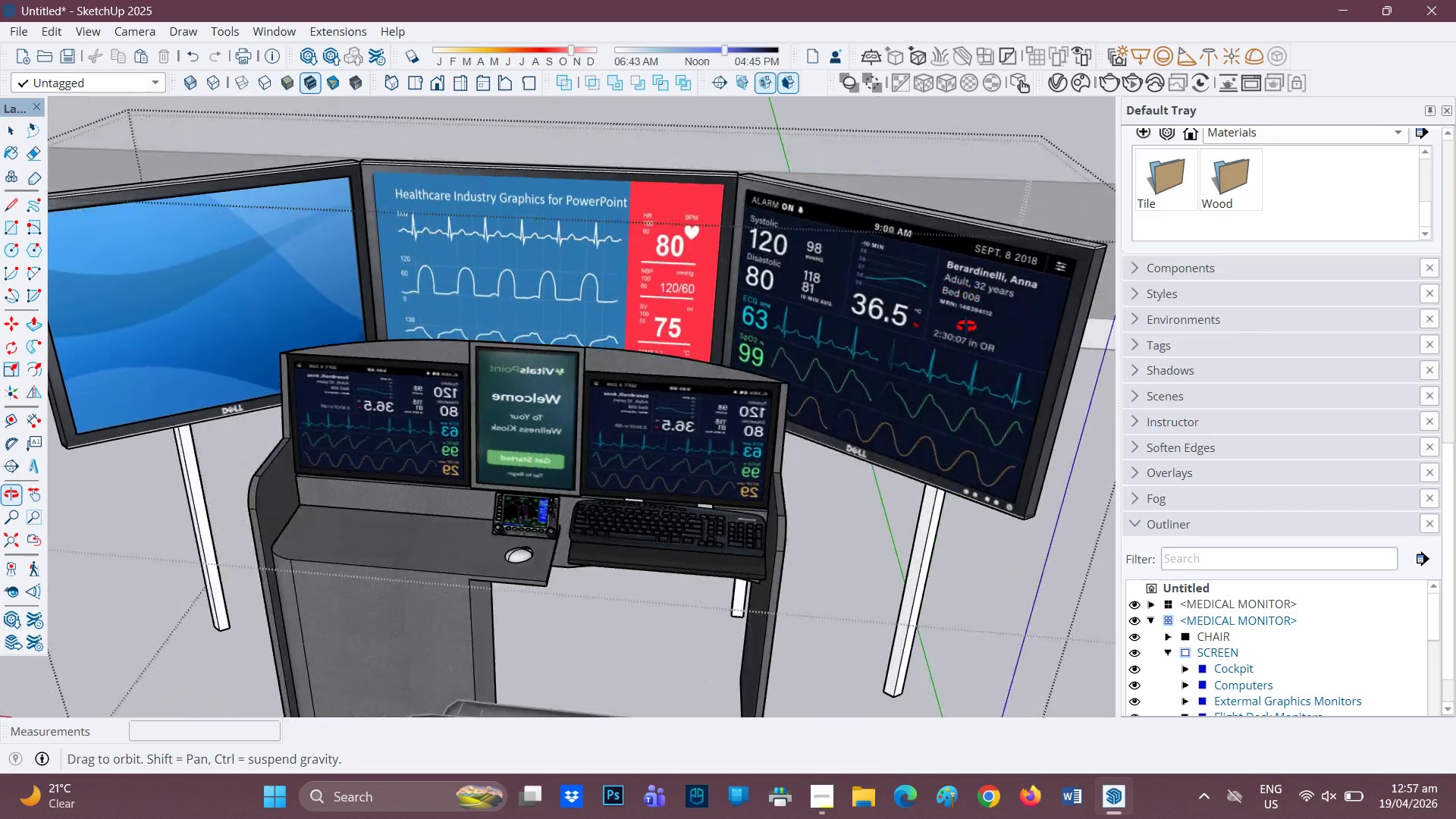 
scroll: coordinate [650, 301], scroll_direction: down, amount: 3.0
 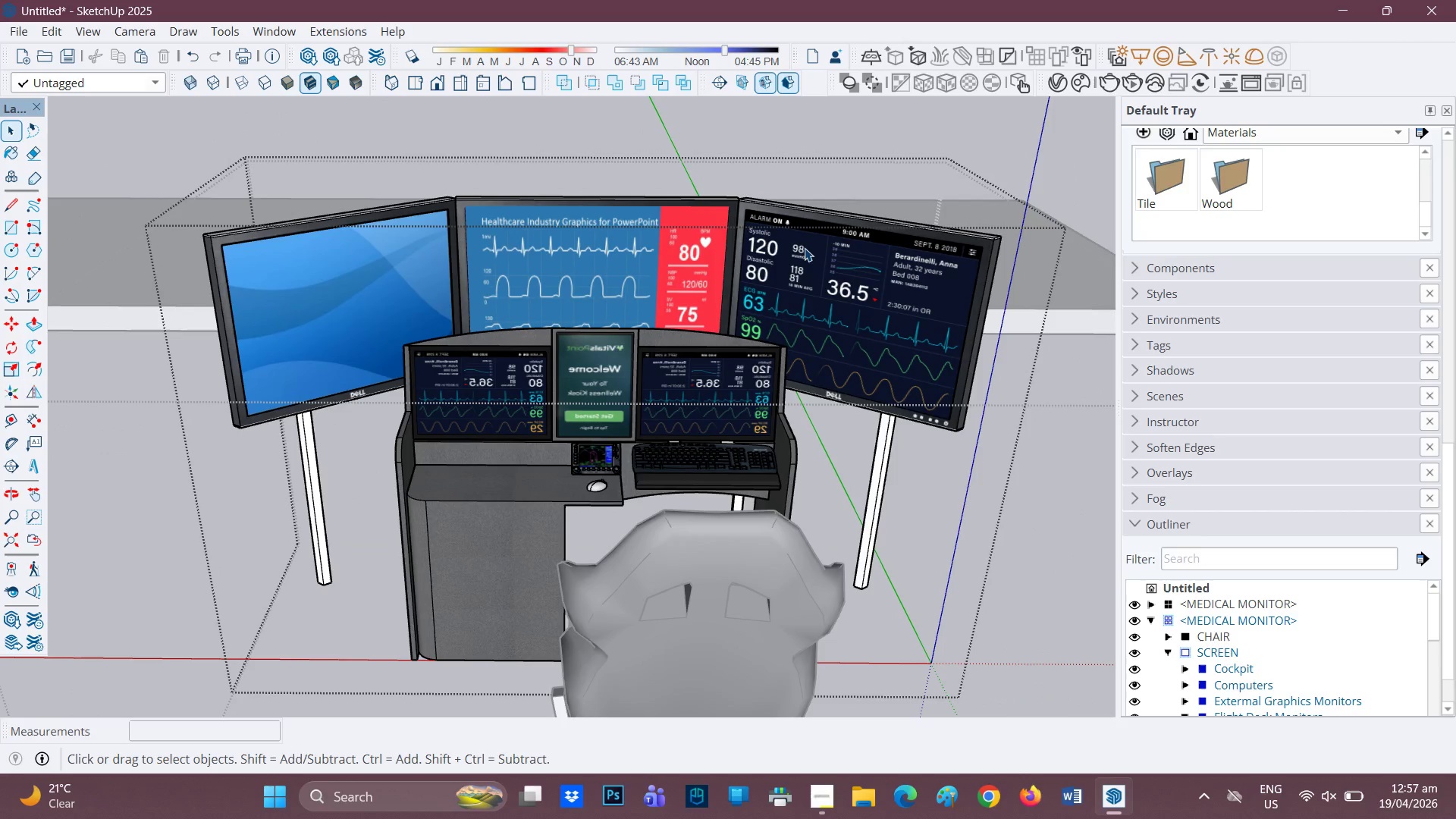 
scroll: coordinate [808, 248], scroll_direction: none, amount: 0.0
 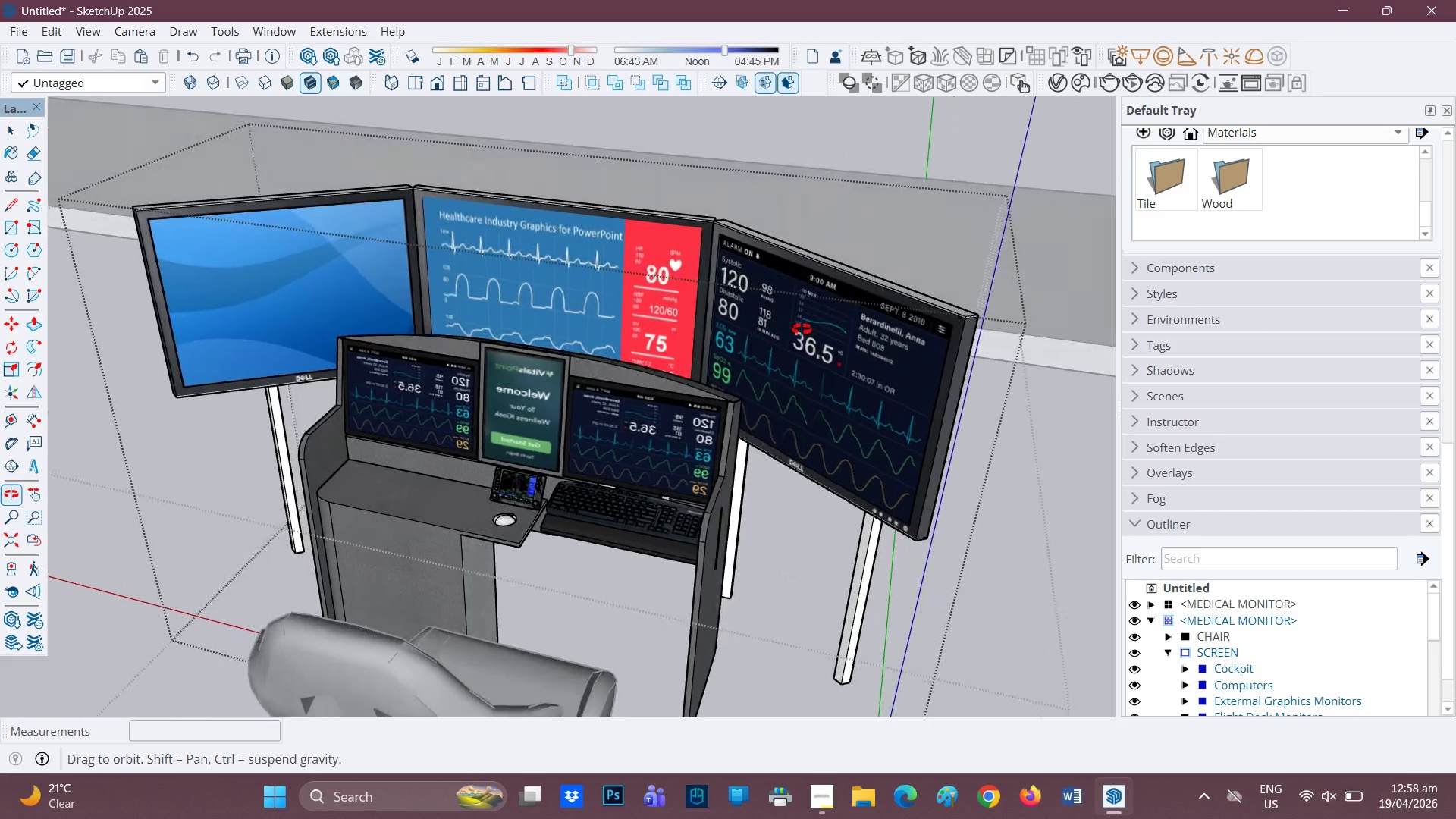 
wait(5.26)
 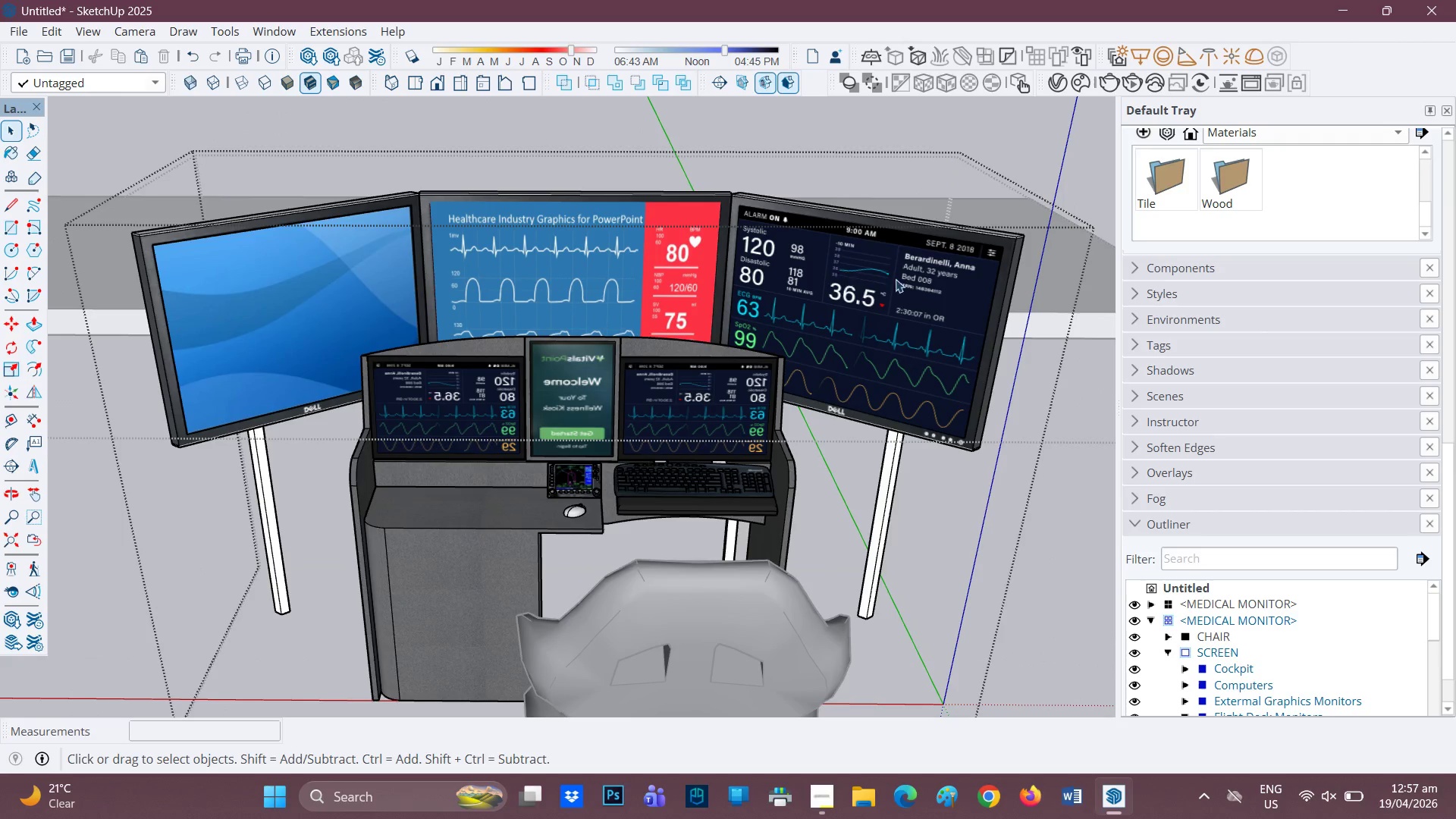 
key(Space)
 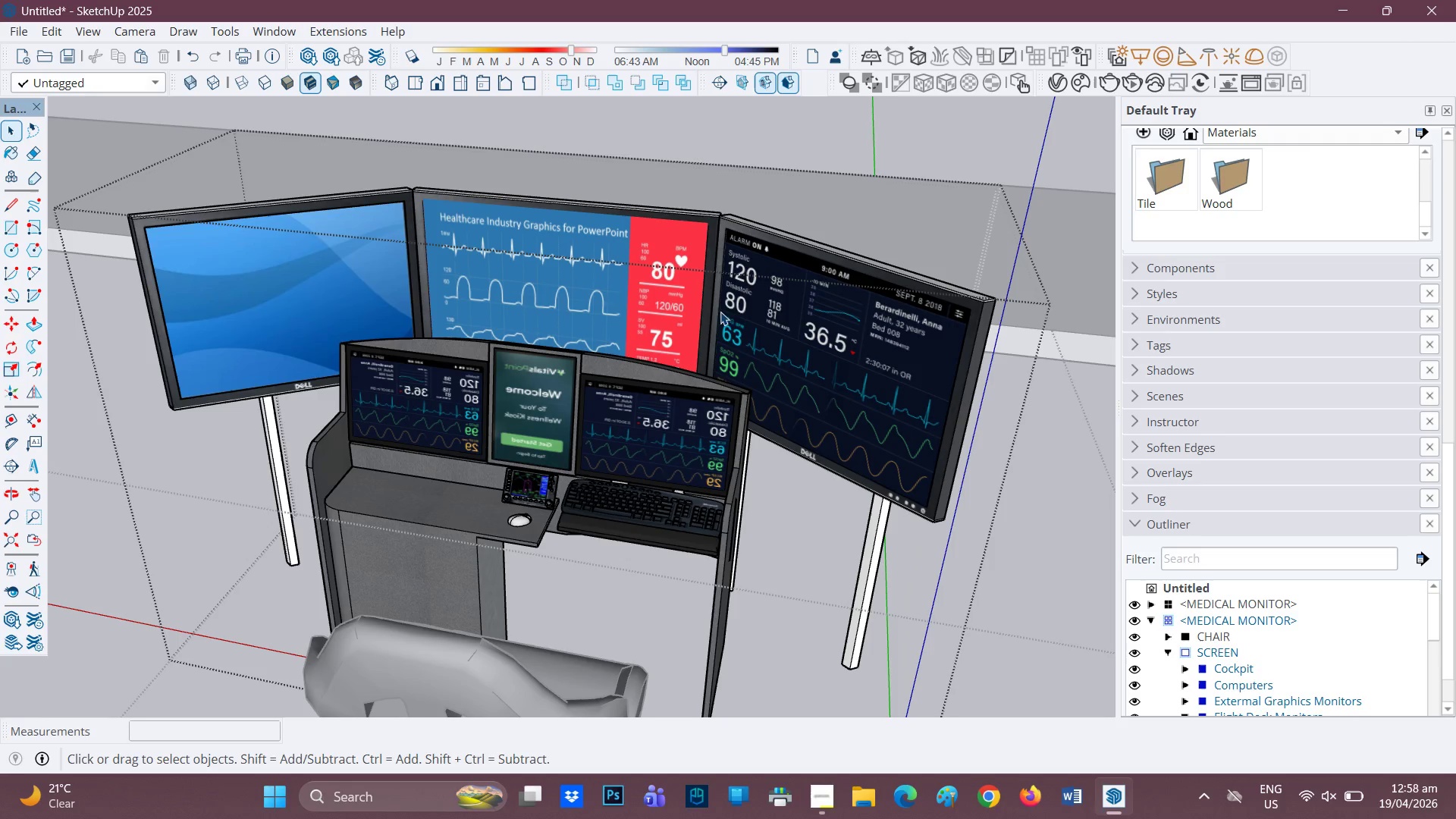 
left_click([814, 301])
 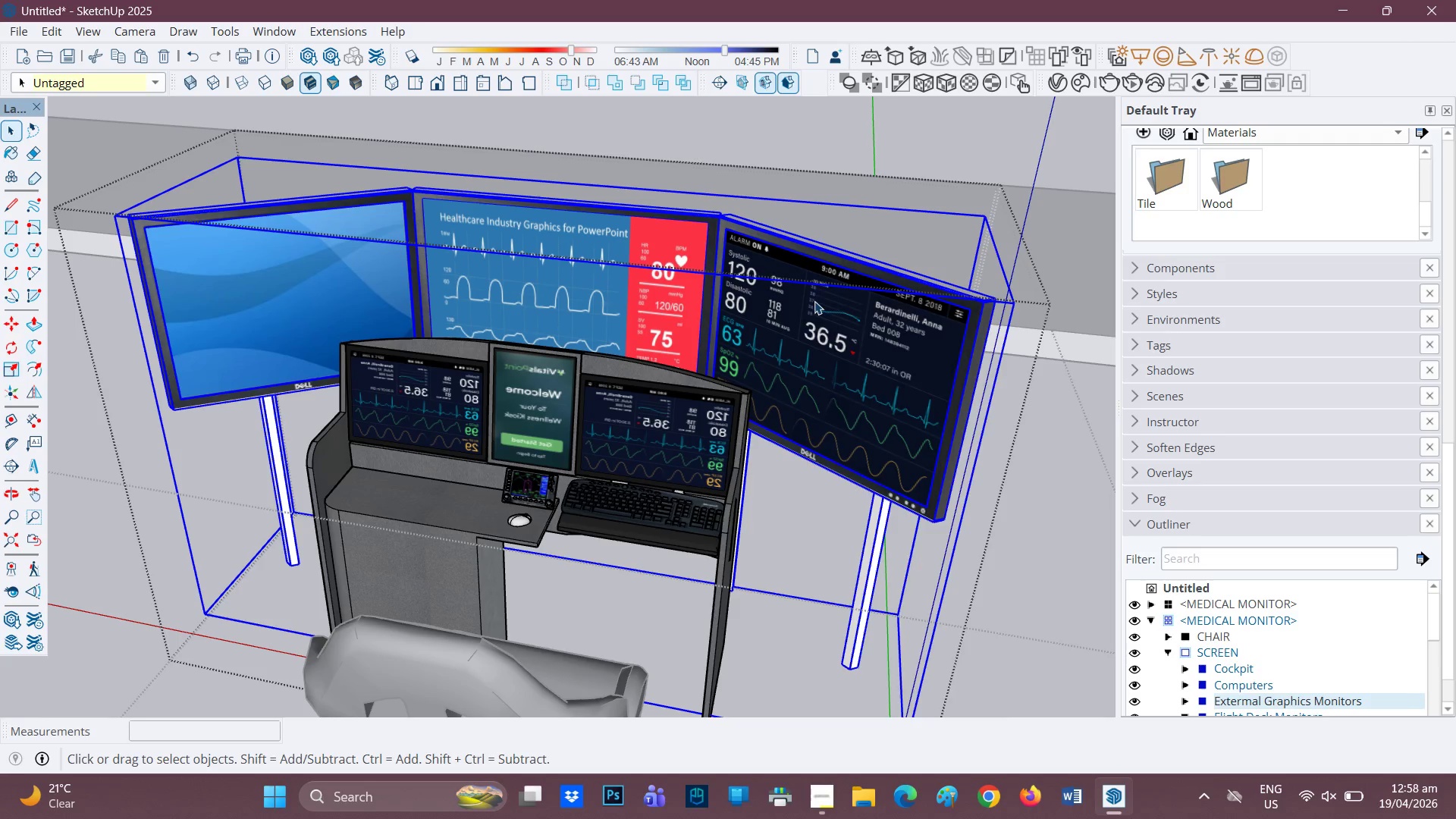 
right_click([814, 301])
 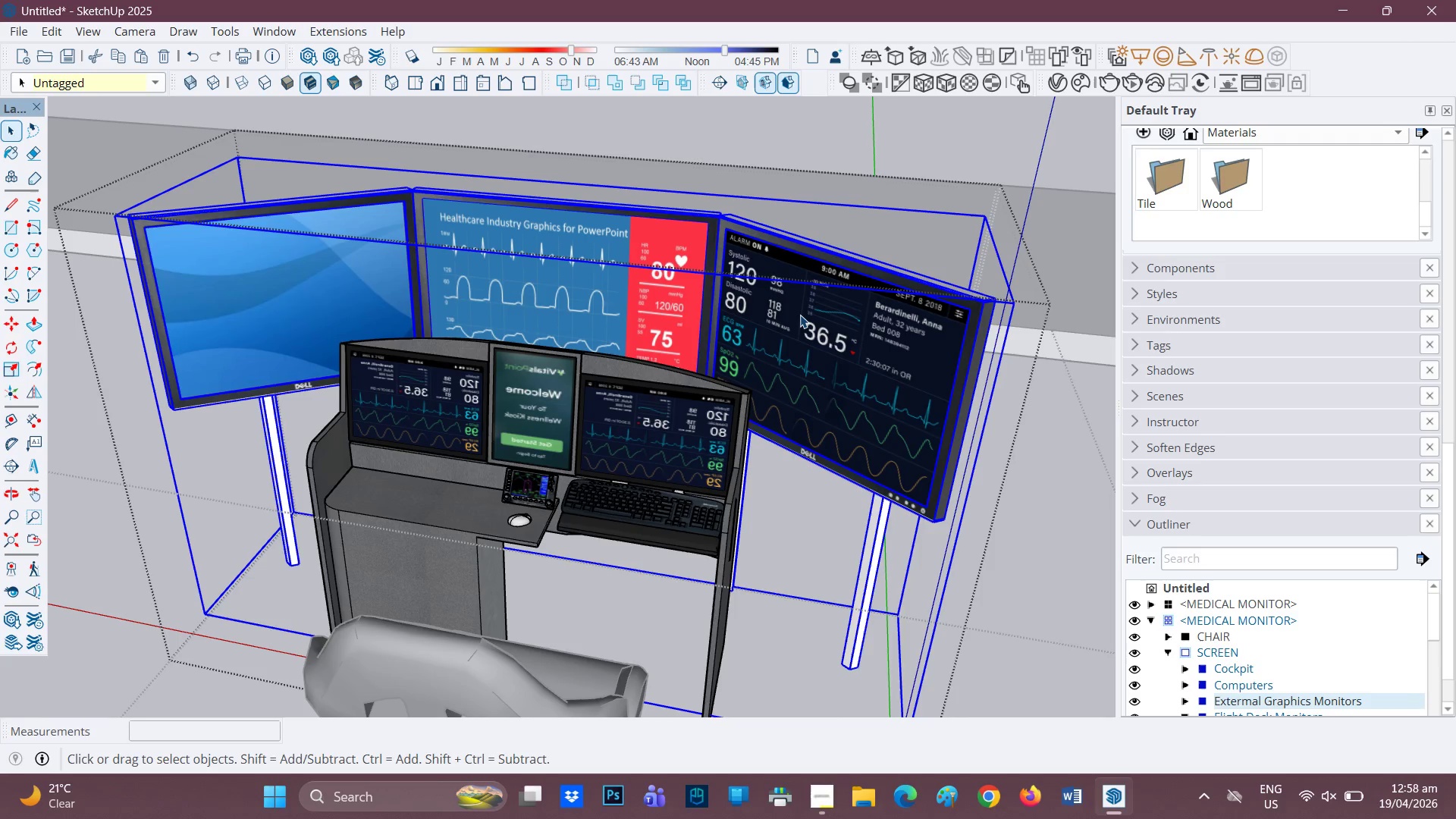 
double_click([800, 315])
 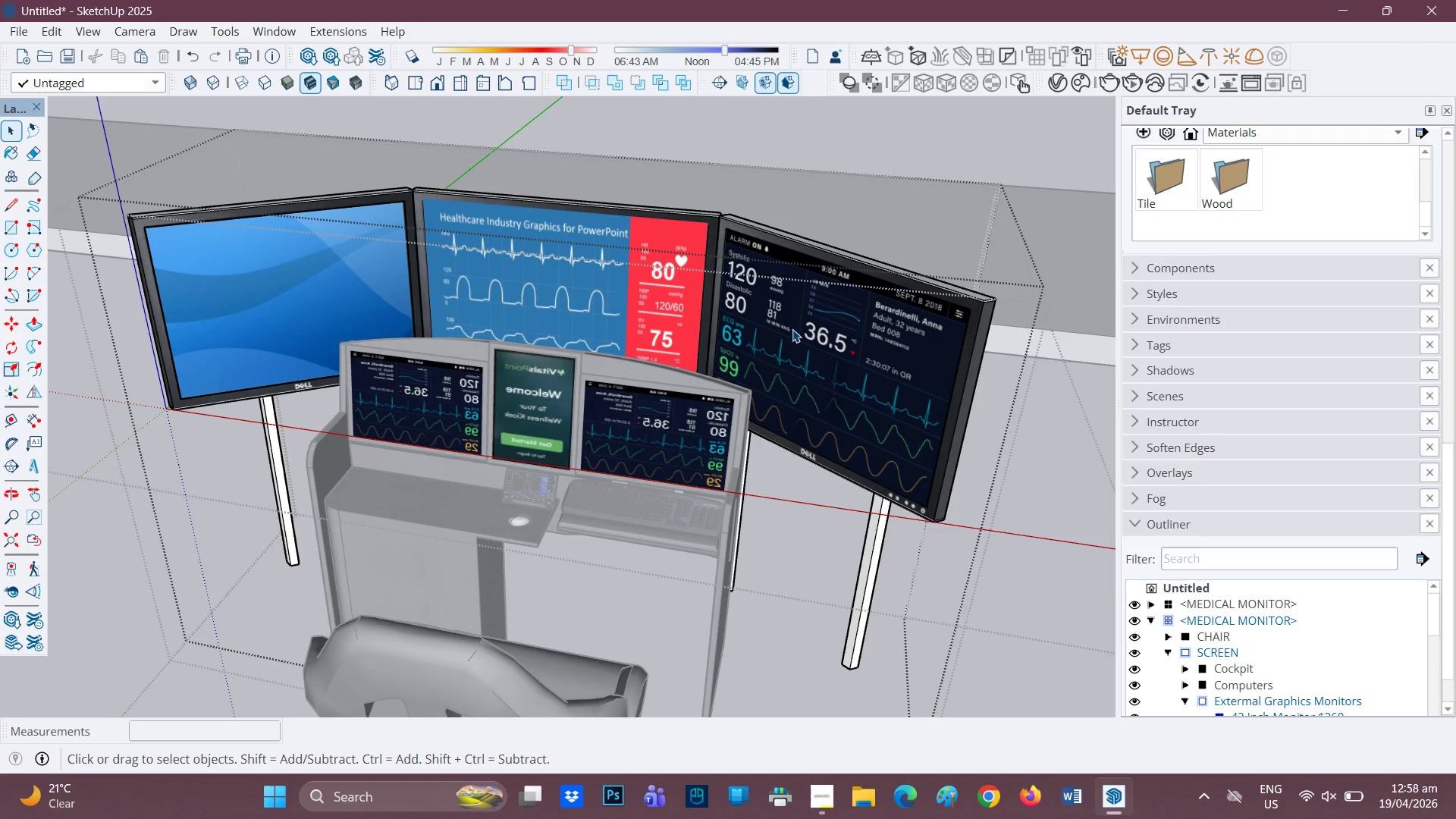 
double_click([792, 329])
 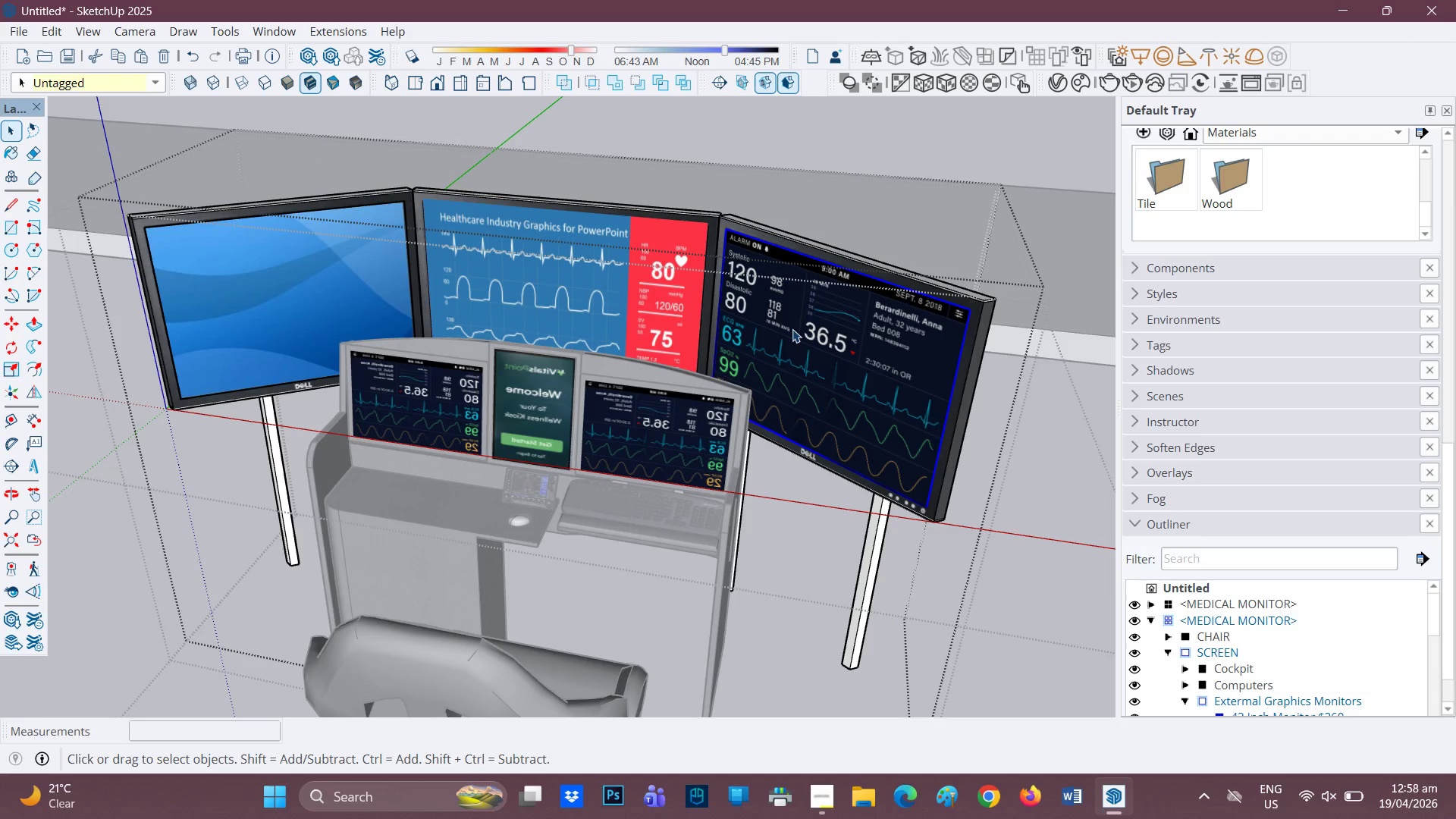 
right_click([792, 329])
 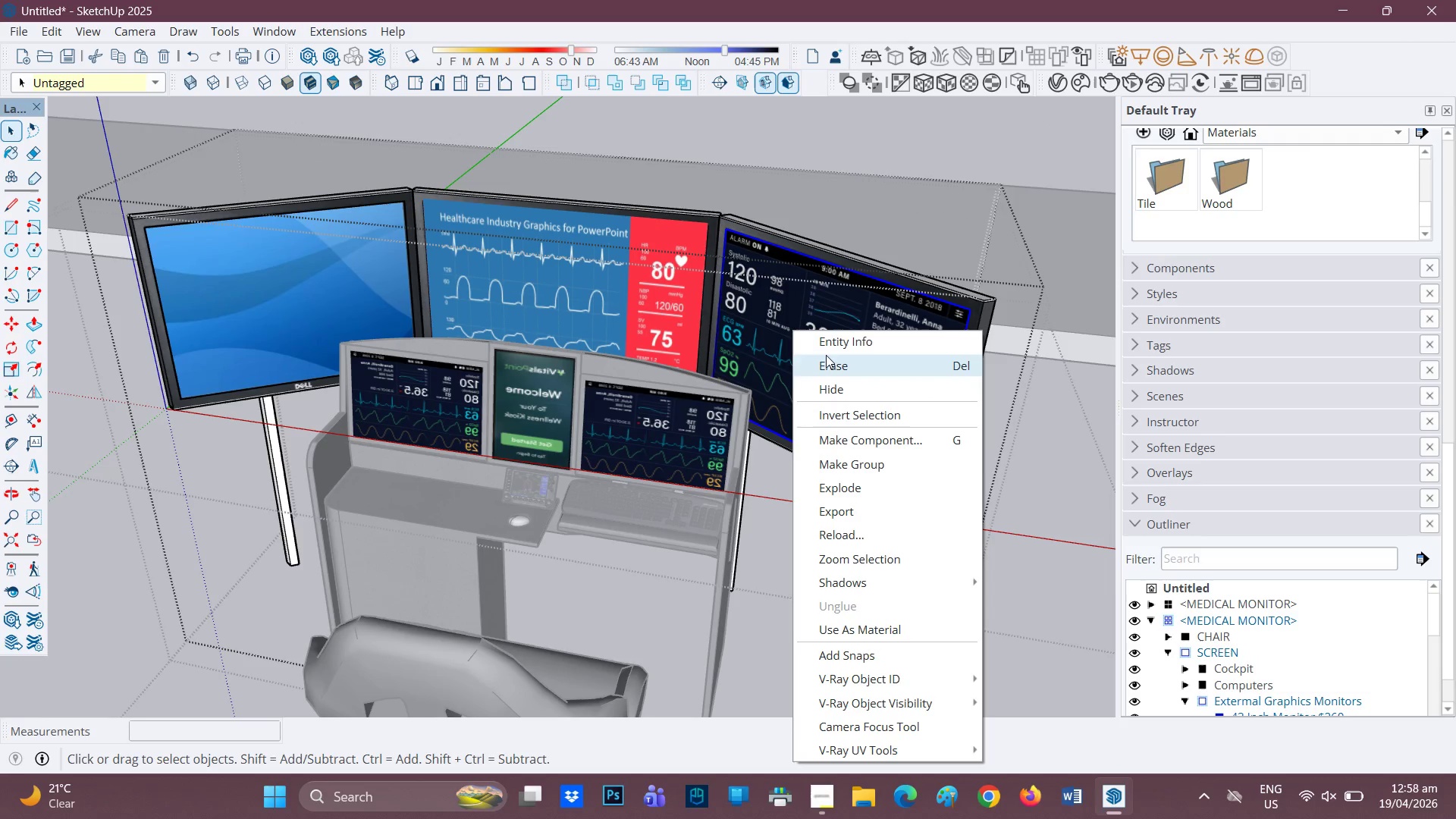 
left_click([825, 357])
 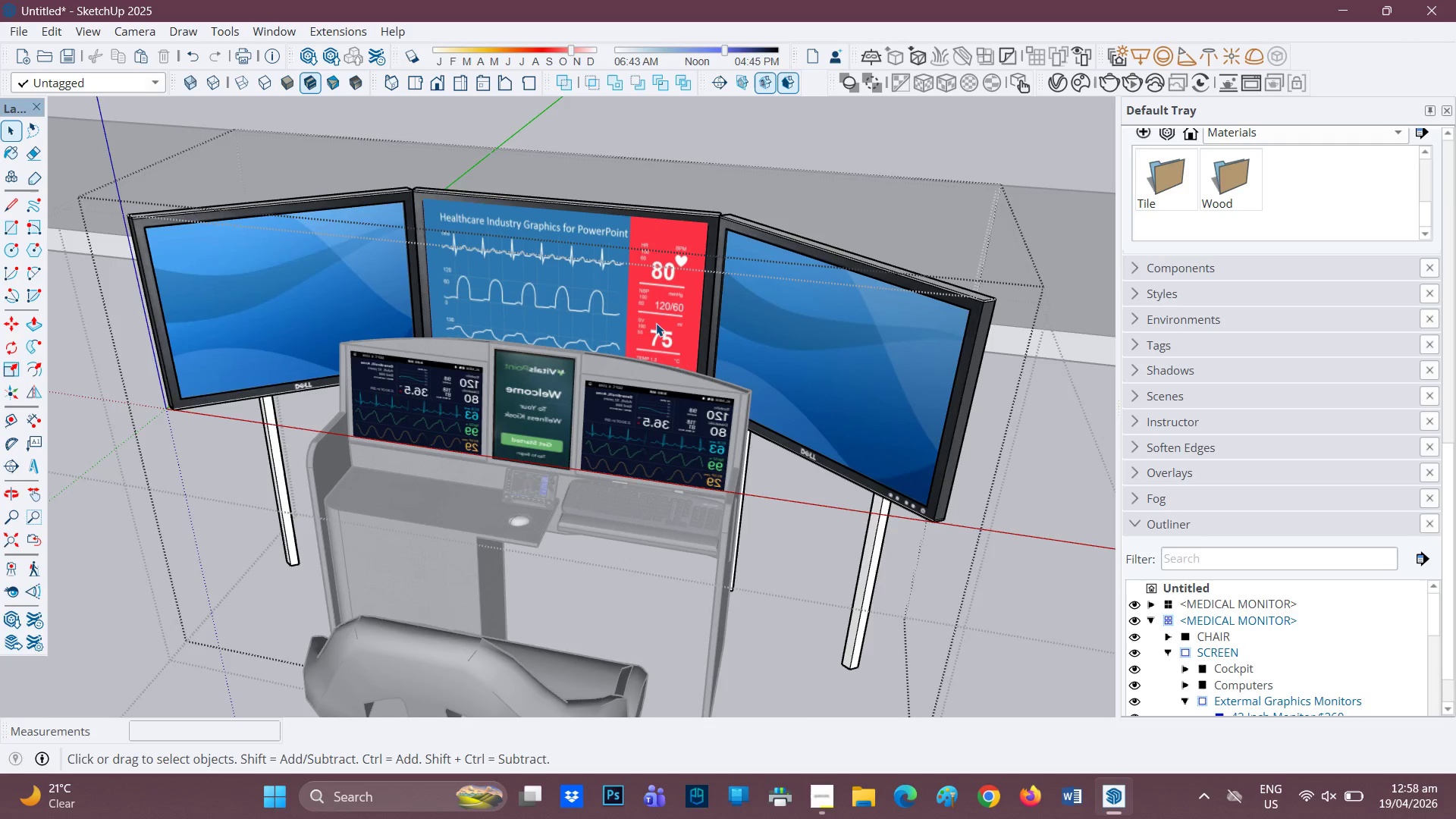 
scroll: coordinate [504, 319], scroll_direction: down, amount: 3.0
 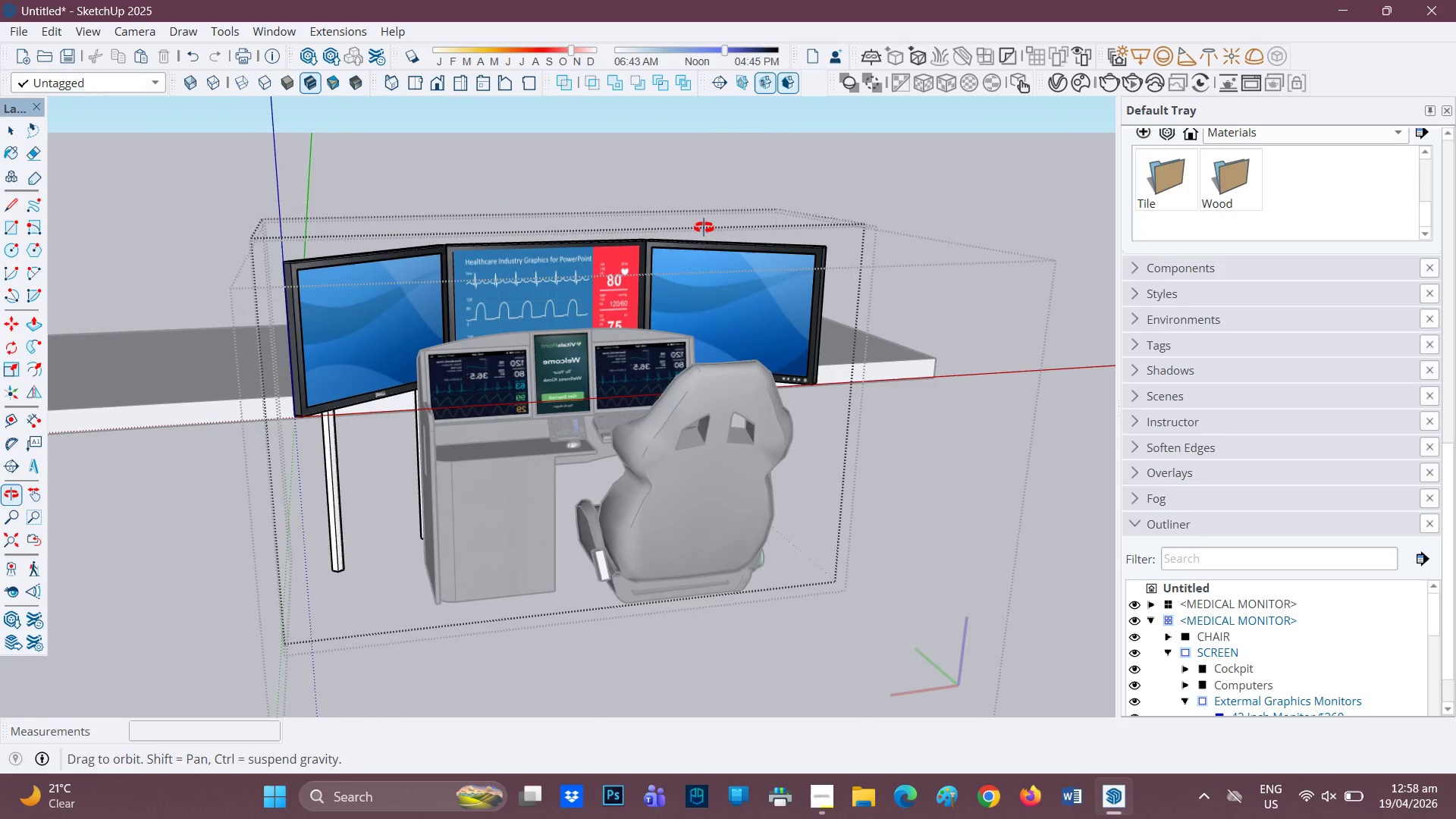 
key(Space)
 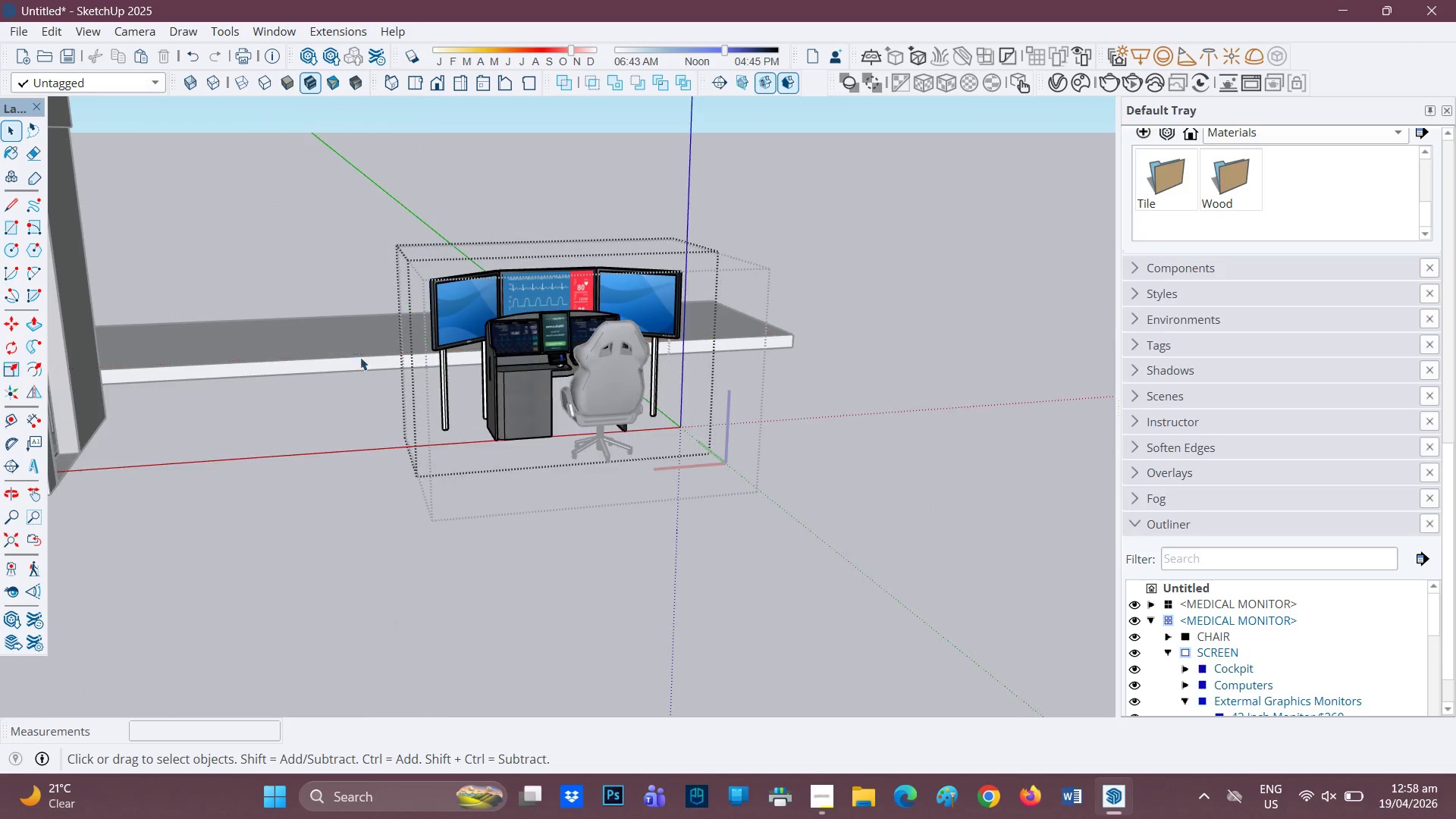 
scroll: coordinate [572, 322], scroll_direction: down, amount: 15.0
 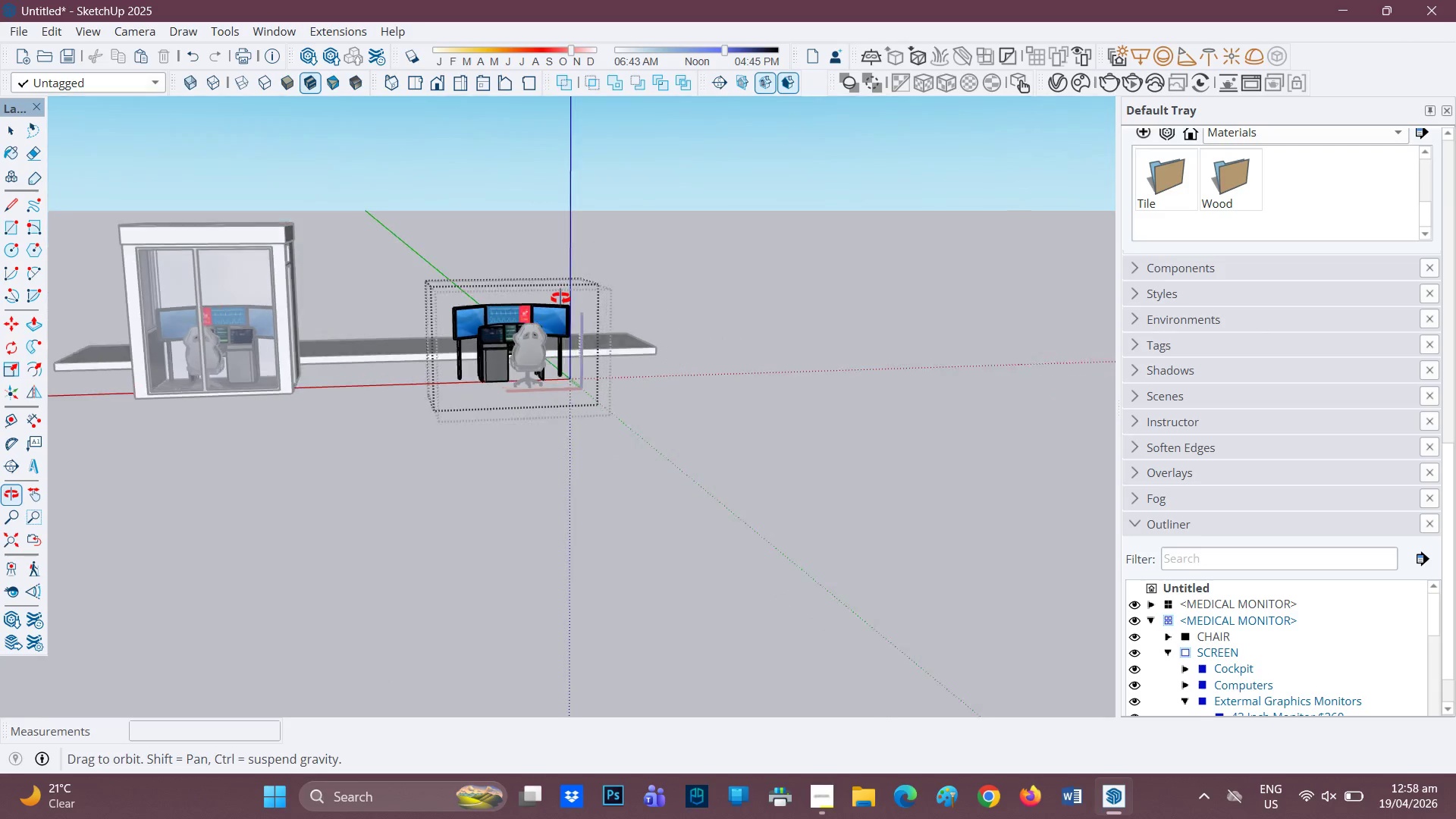 
key(Space)
 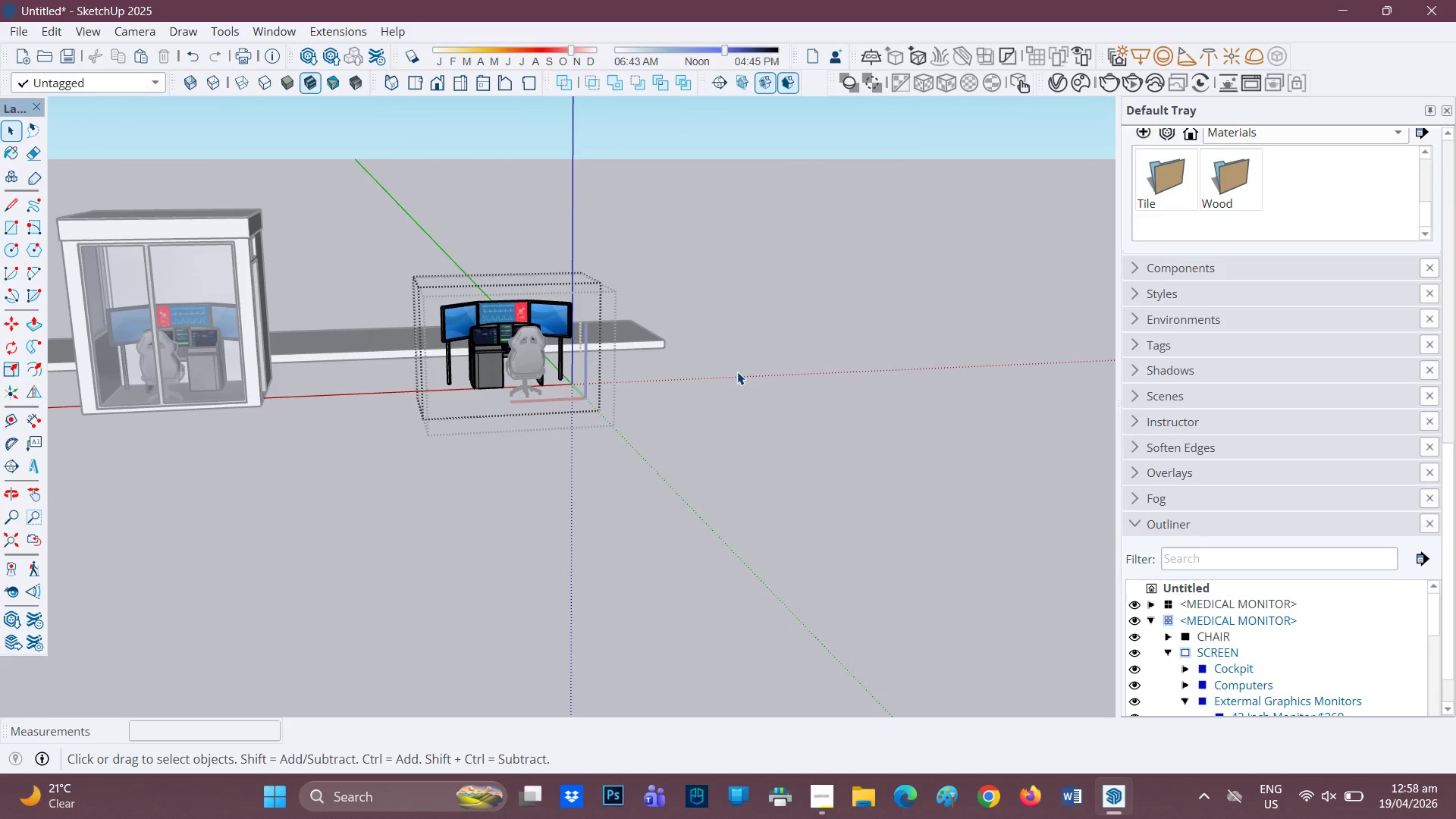 
scroll: coordinate [552, 331], scroll_direction: none, amount: 0.0
 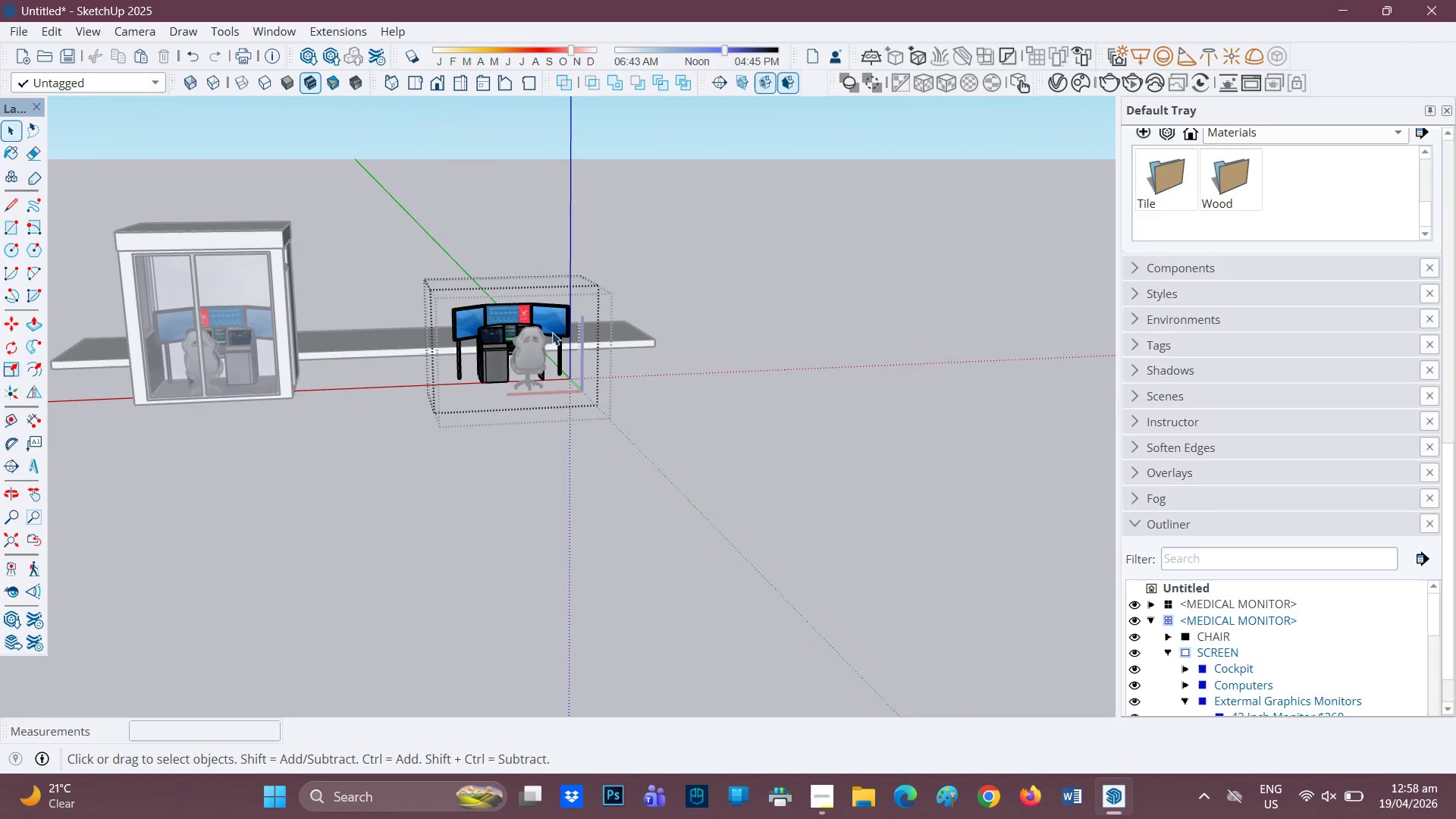 
scroll: coordinate [732, 368], scroll_direction: up, amount: 3.0
 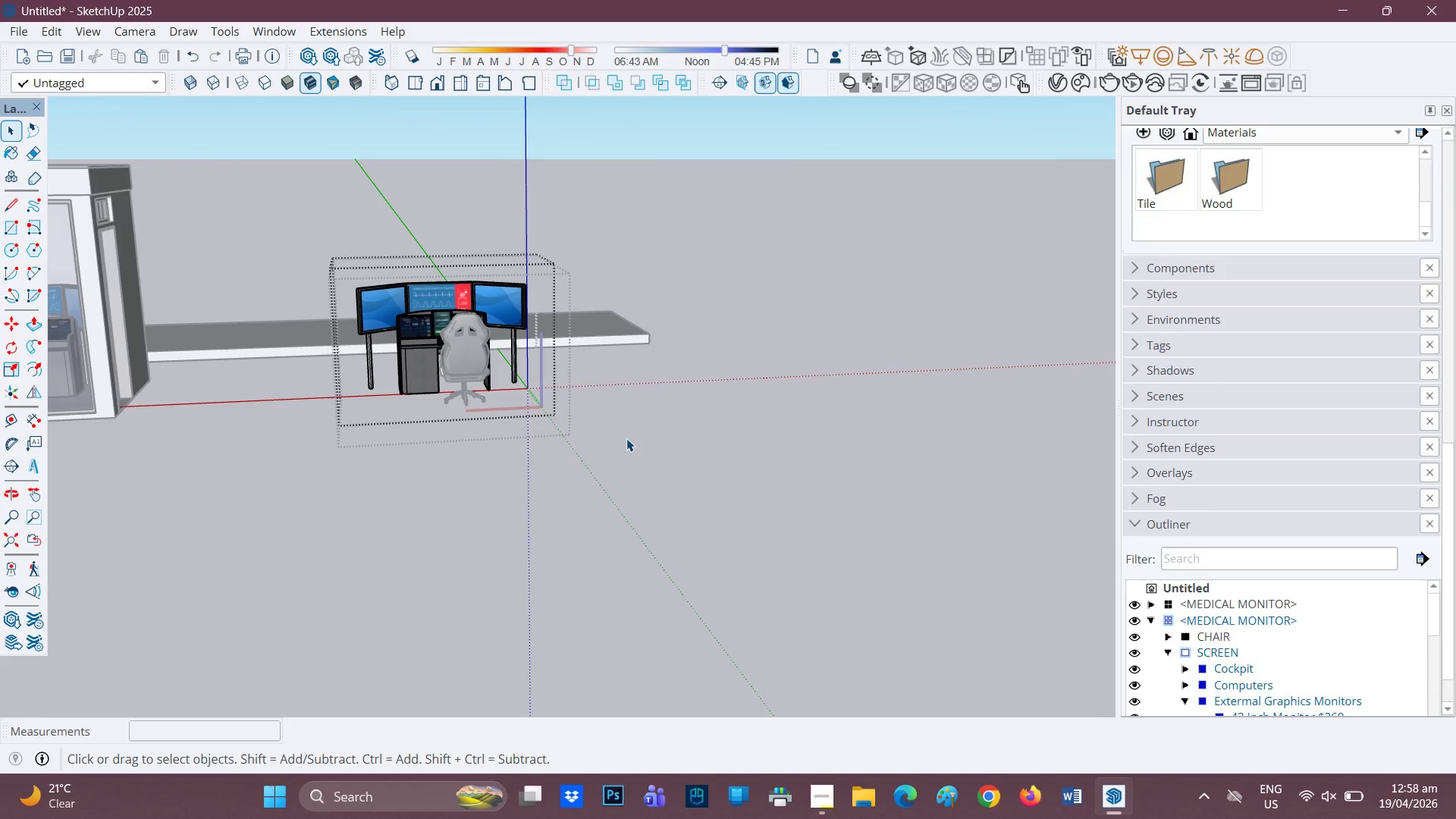 
left_click([620, 441])
 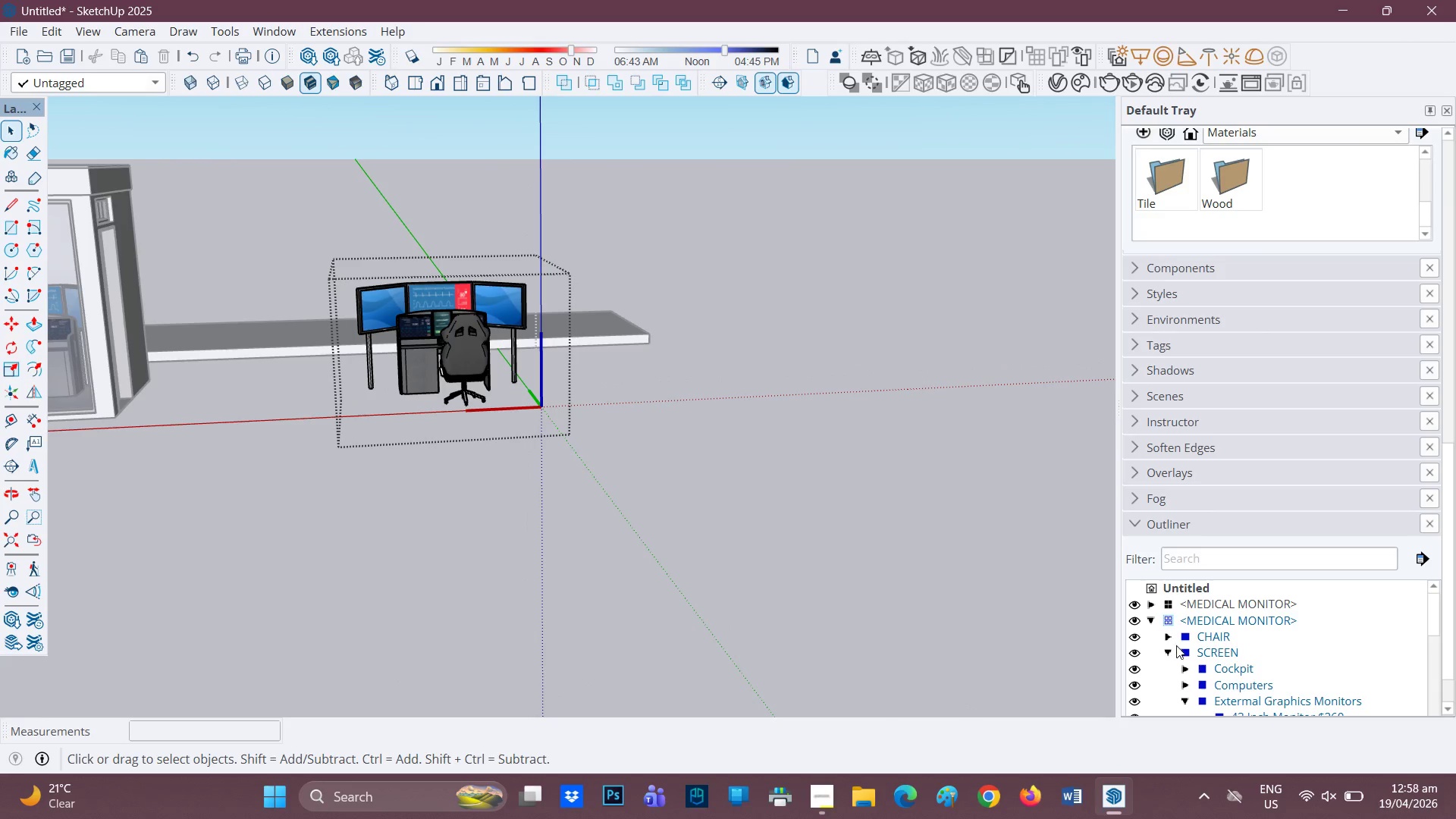 
scroll: coordinate [1140, 678], scroll_direction: down, amount: 9.0
 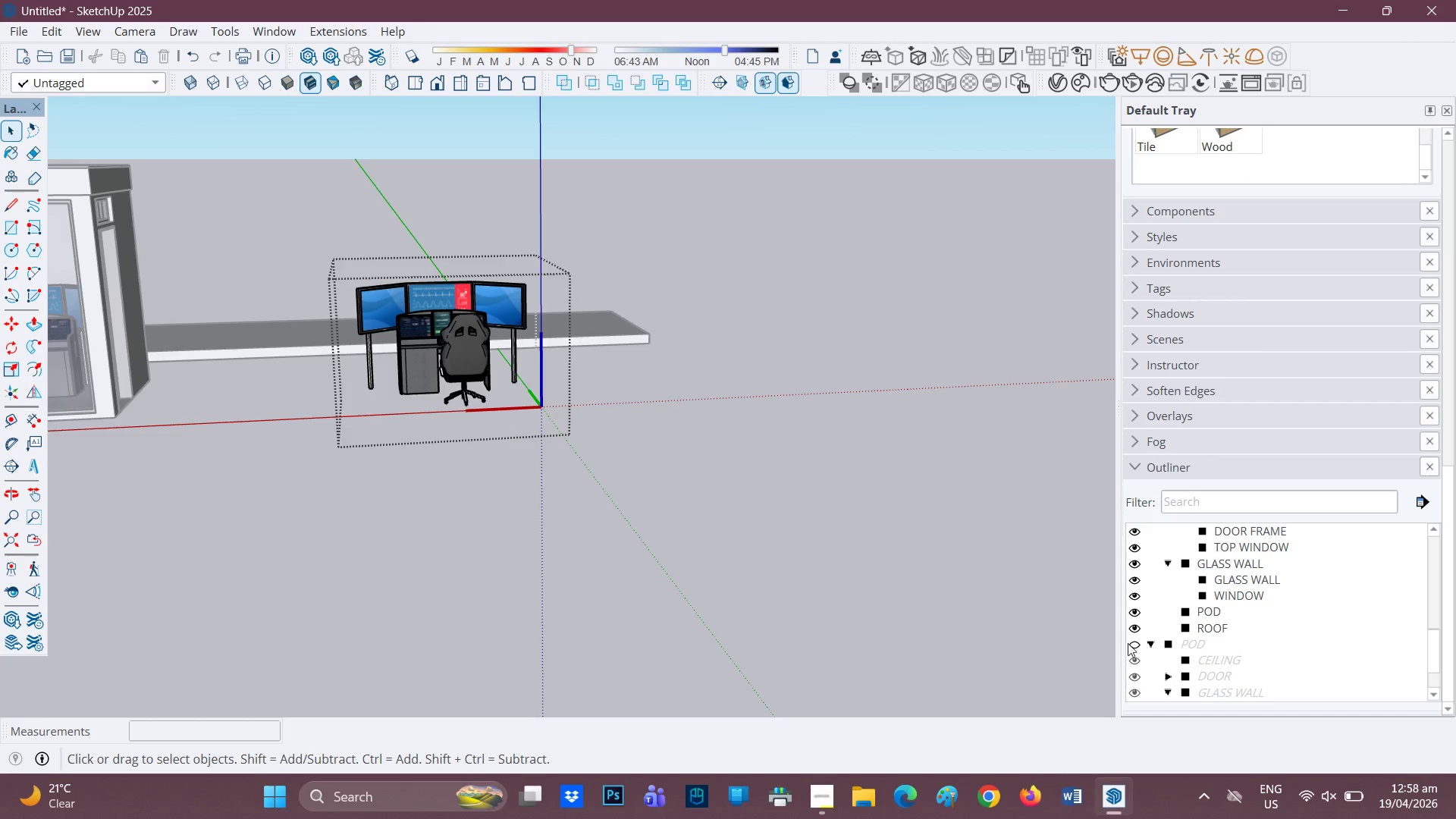 
left_click([1137, 642])
 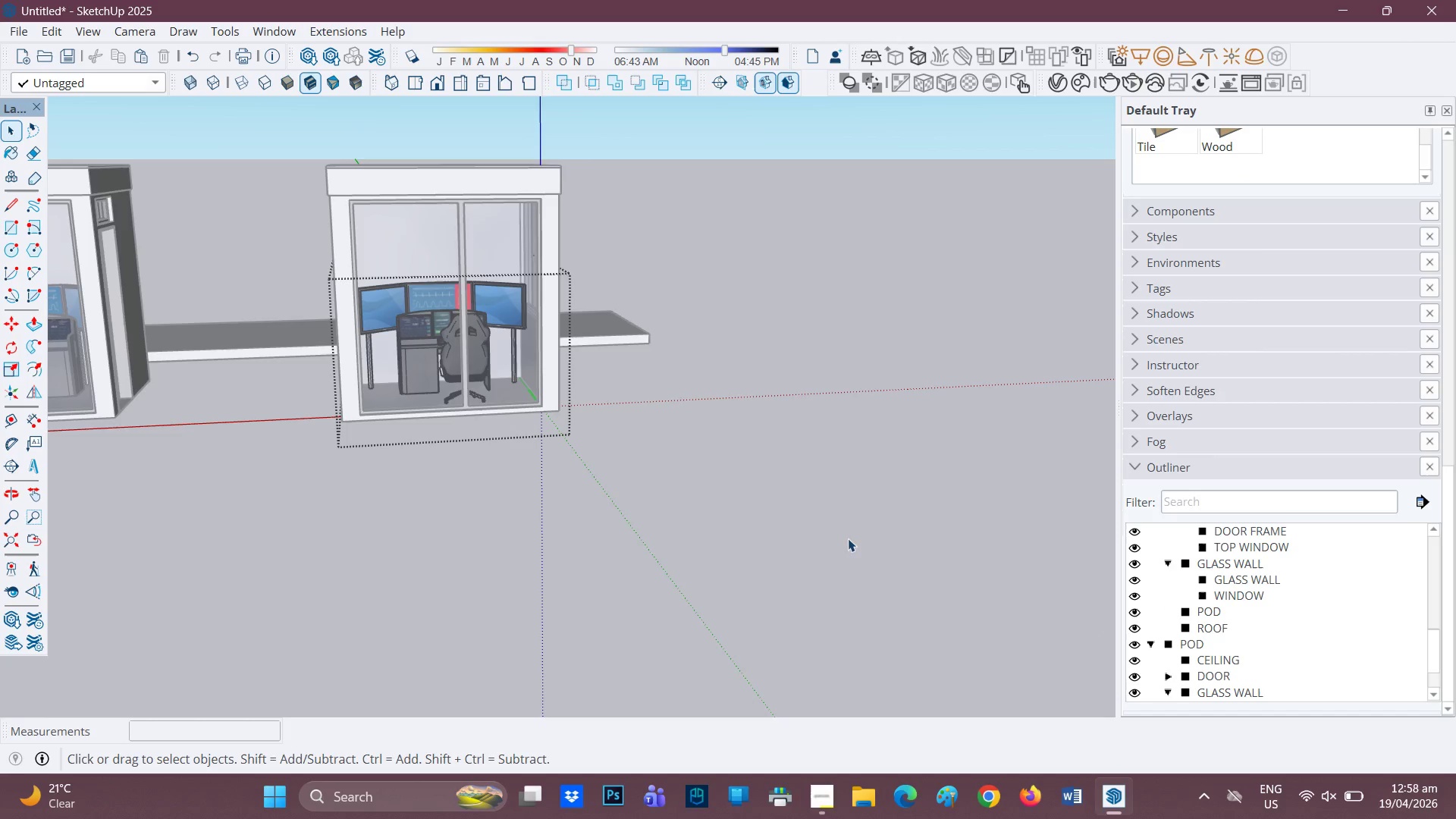 
scroll: coordinate [584, 431], scroll_direction: down, amount: 3.0
 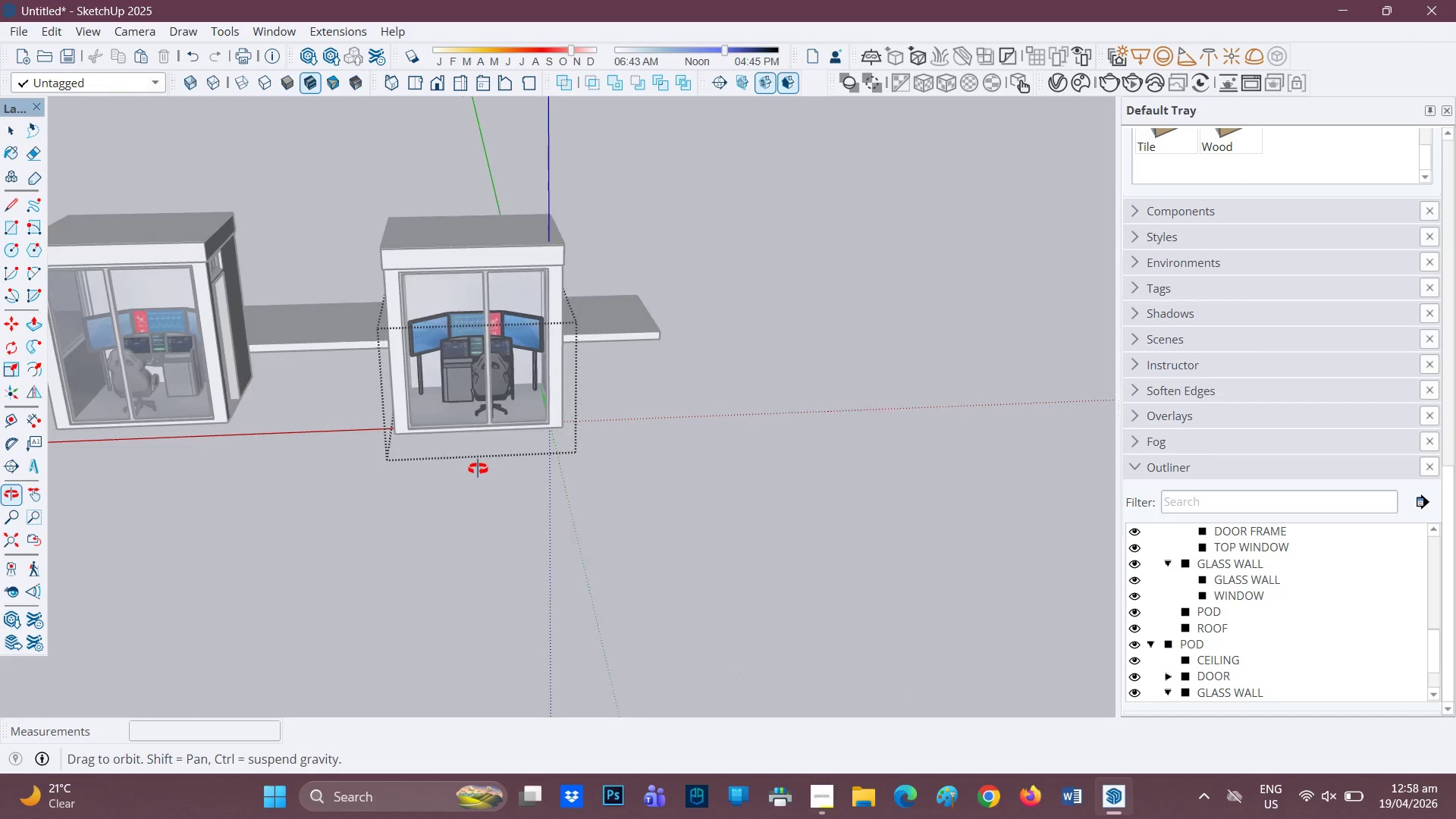 
scroll: coordinate [616, 426], scroll_direction: up, amount: 2.0
 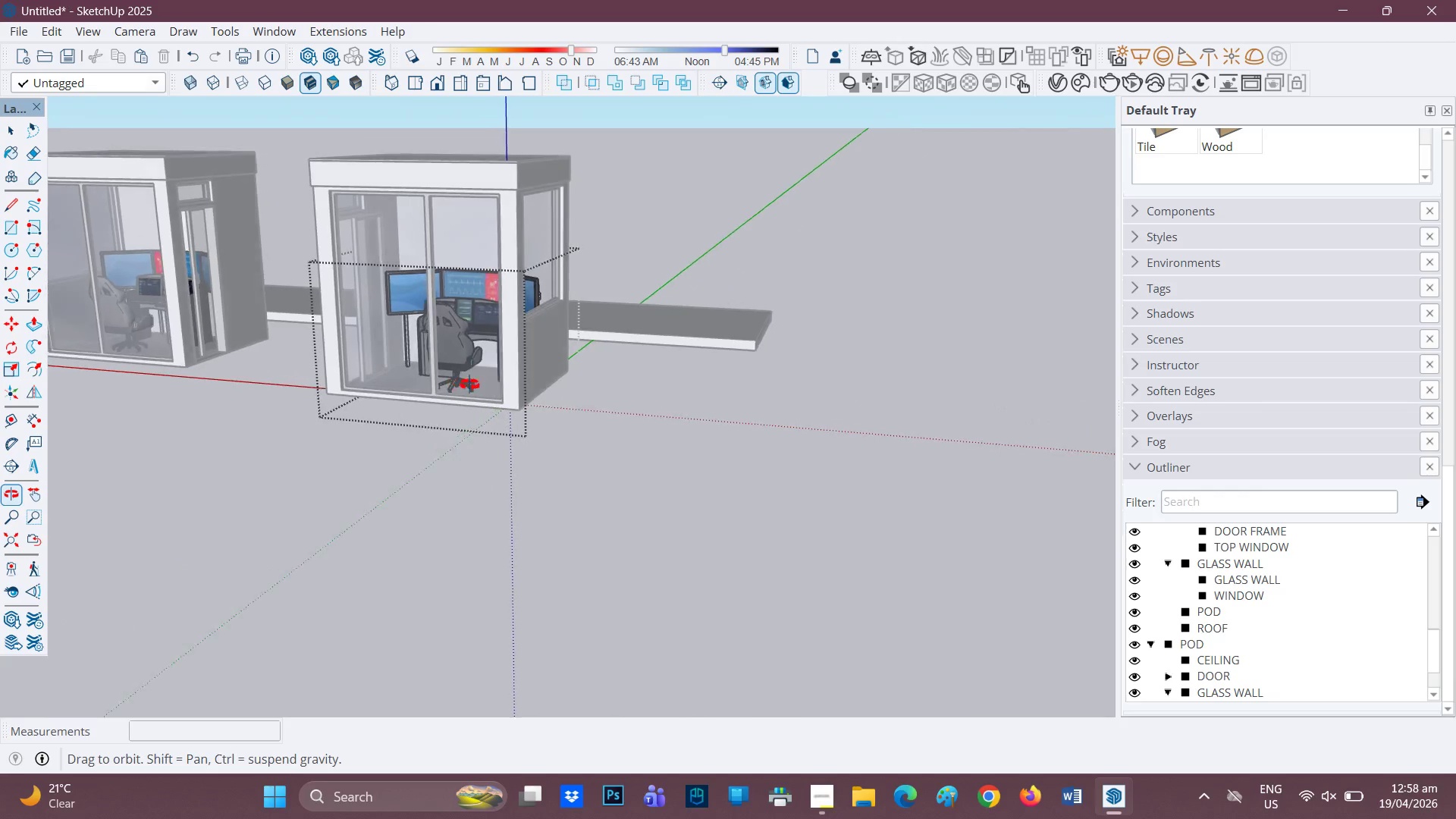 
wait(5.77)
 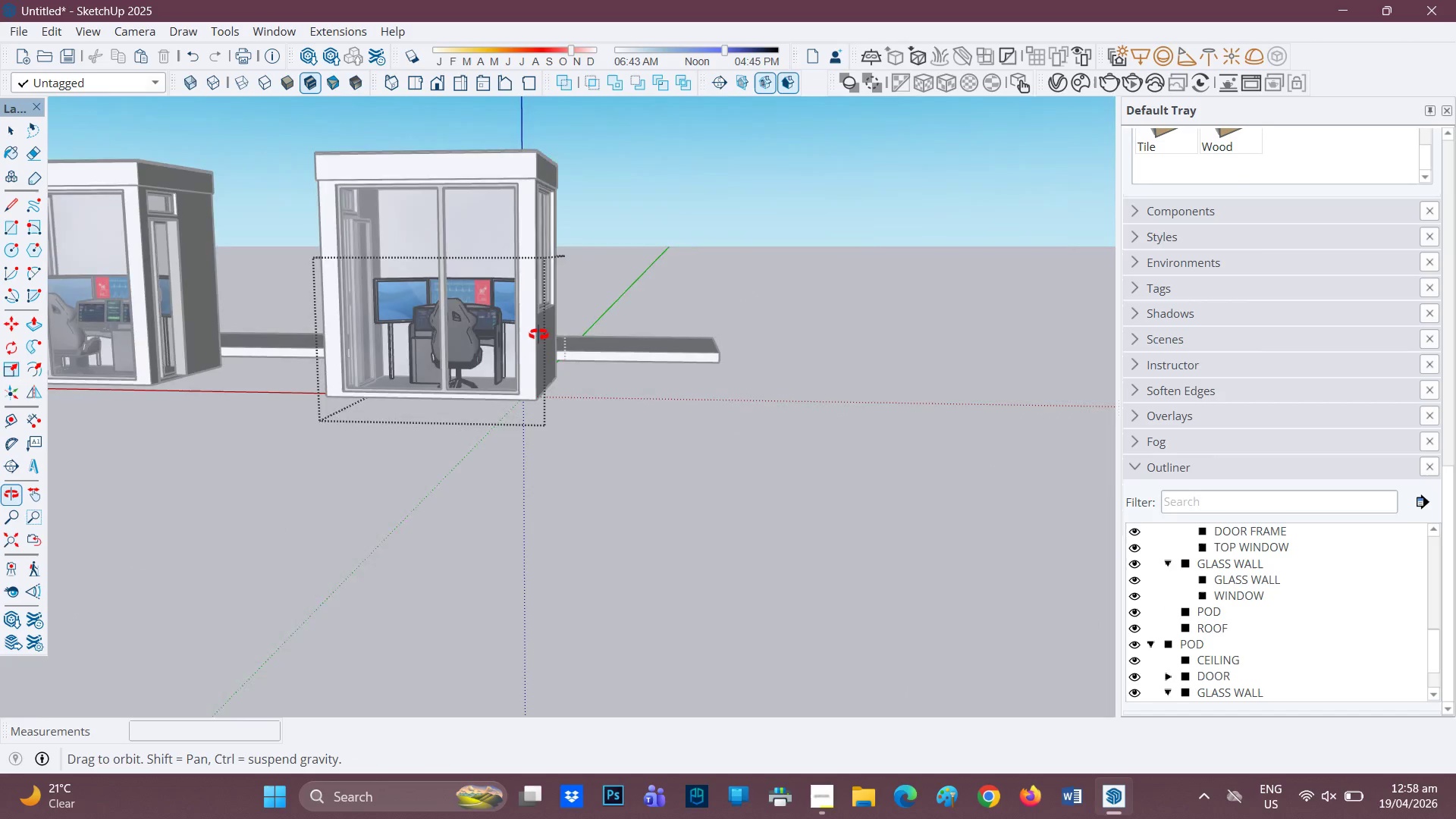 
key(Space)
 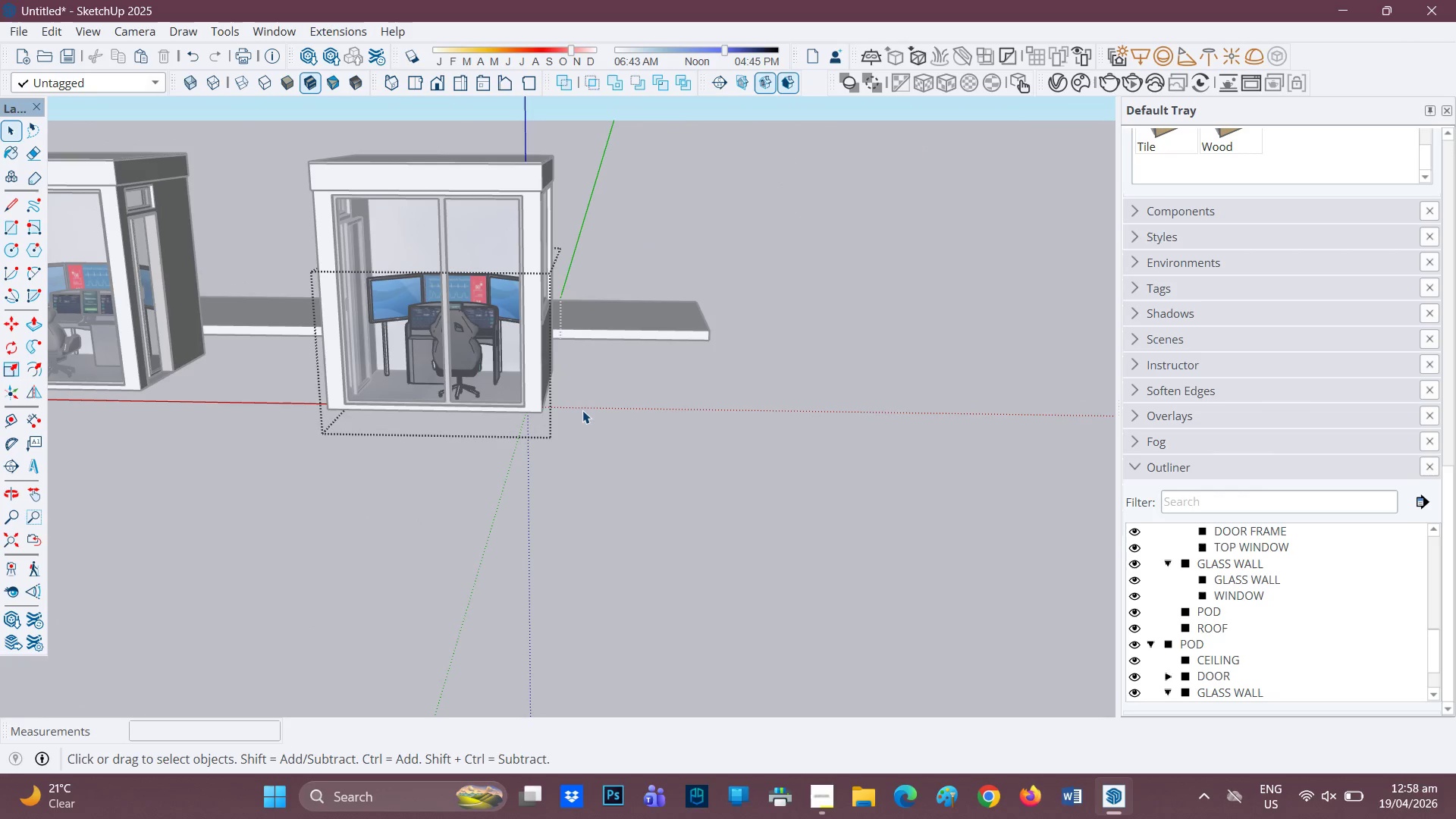 
left_click([582, 410])
 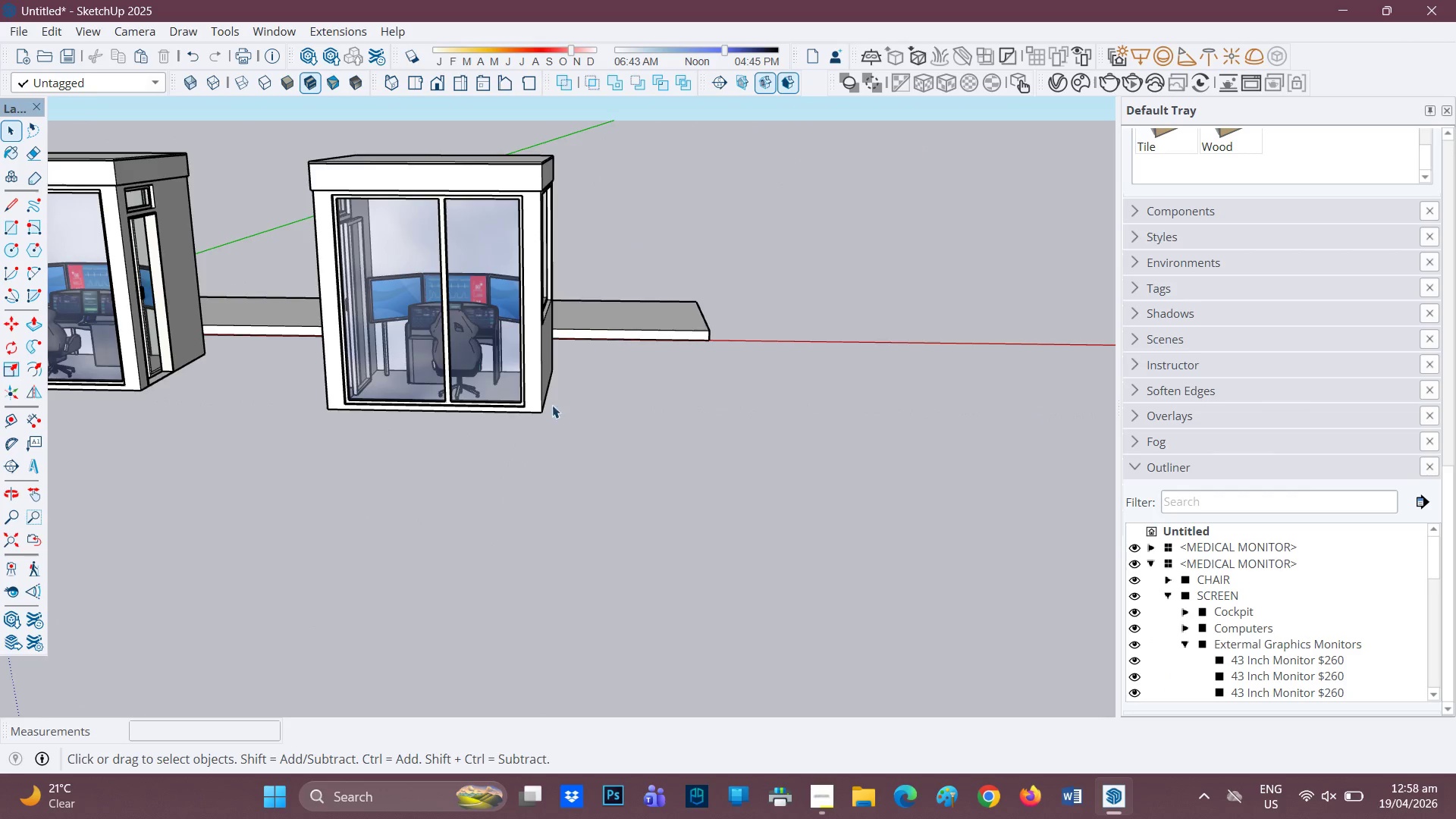 
scroll: coordinate [538, 405], scroll_direction: down, amount: 3.0
 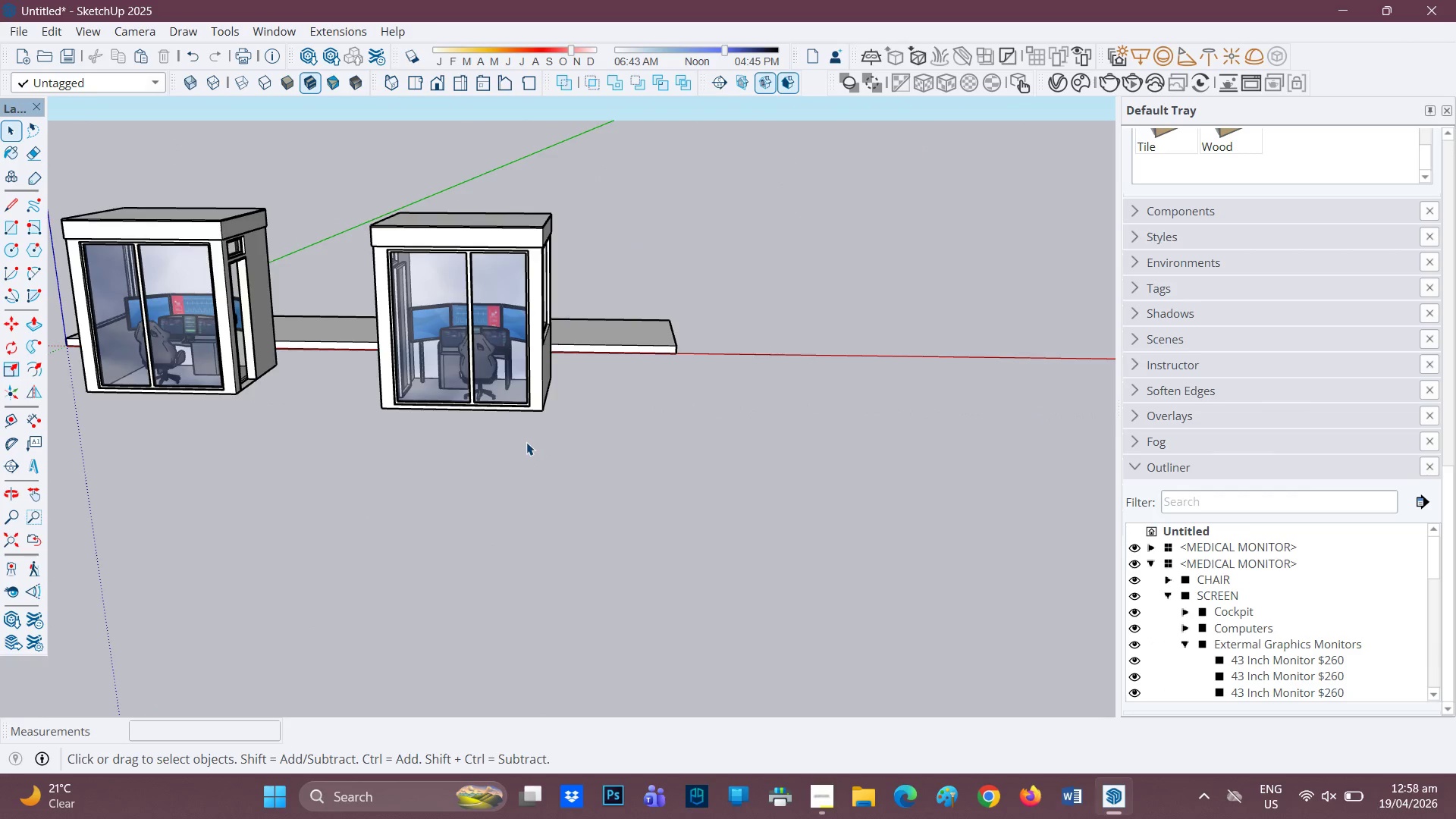 
scroll: coordinate [427, 333], scroll_direction: up, amount: 10.0
 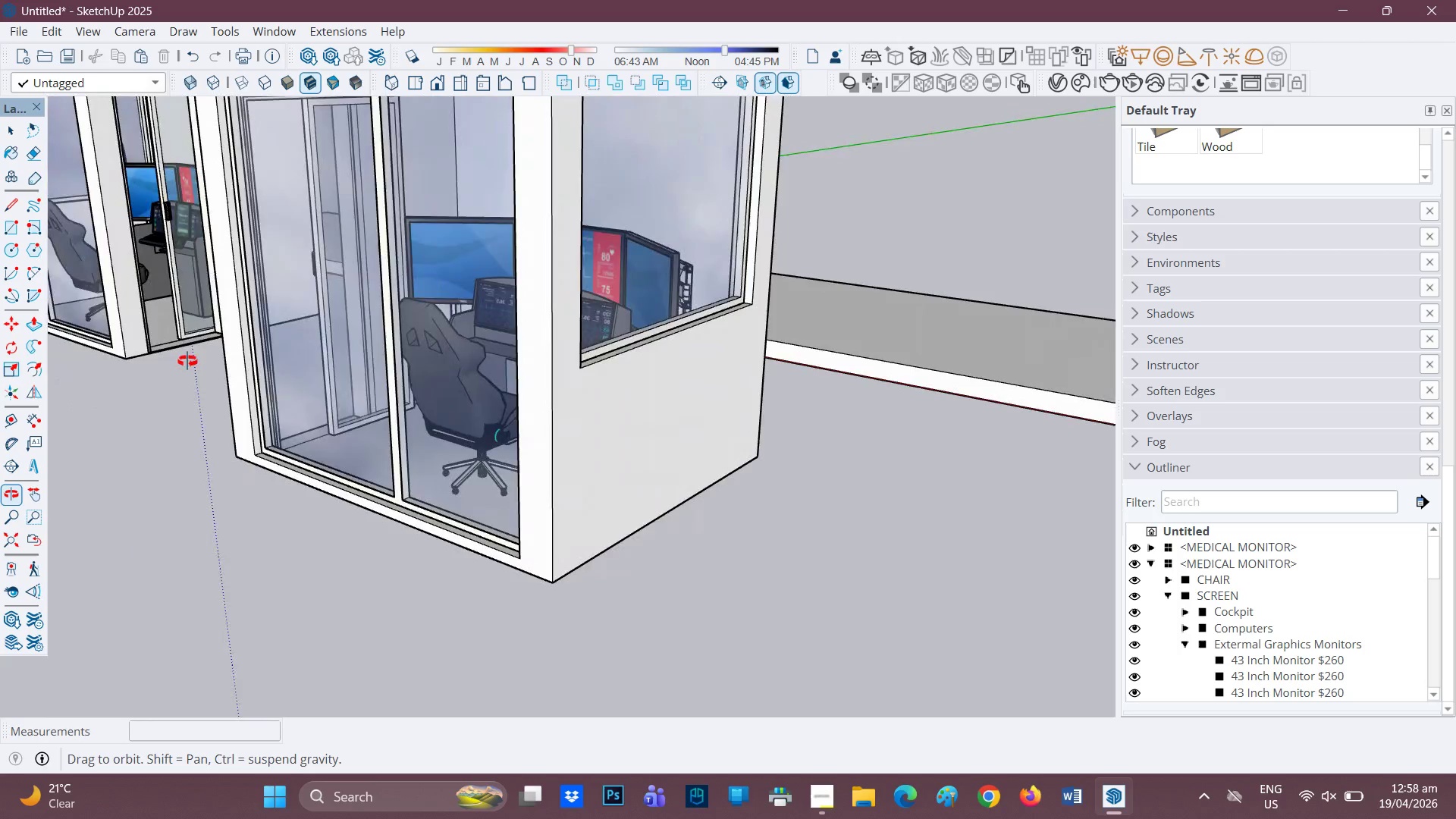 
wait(5.49)
 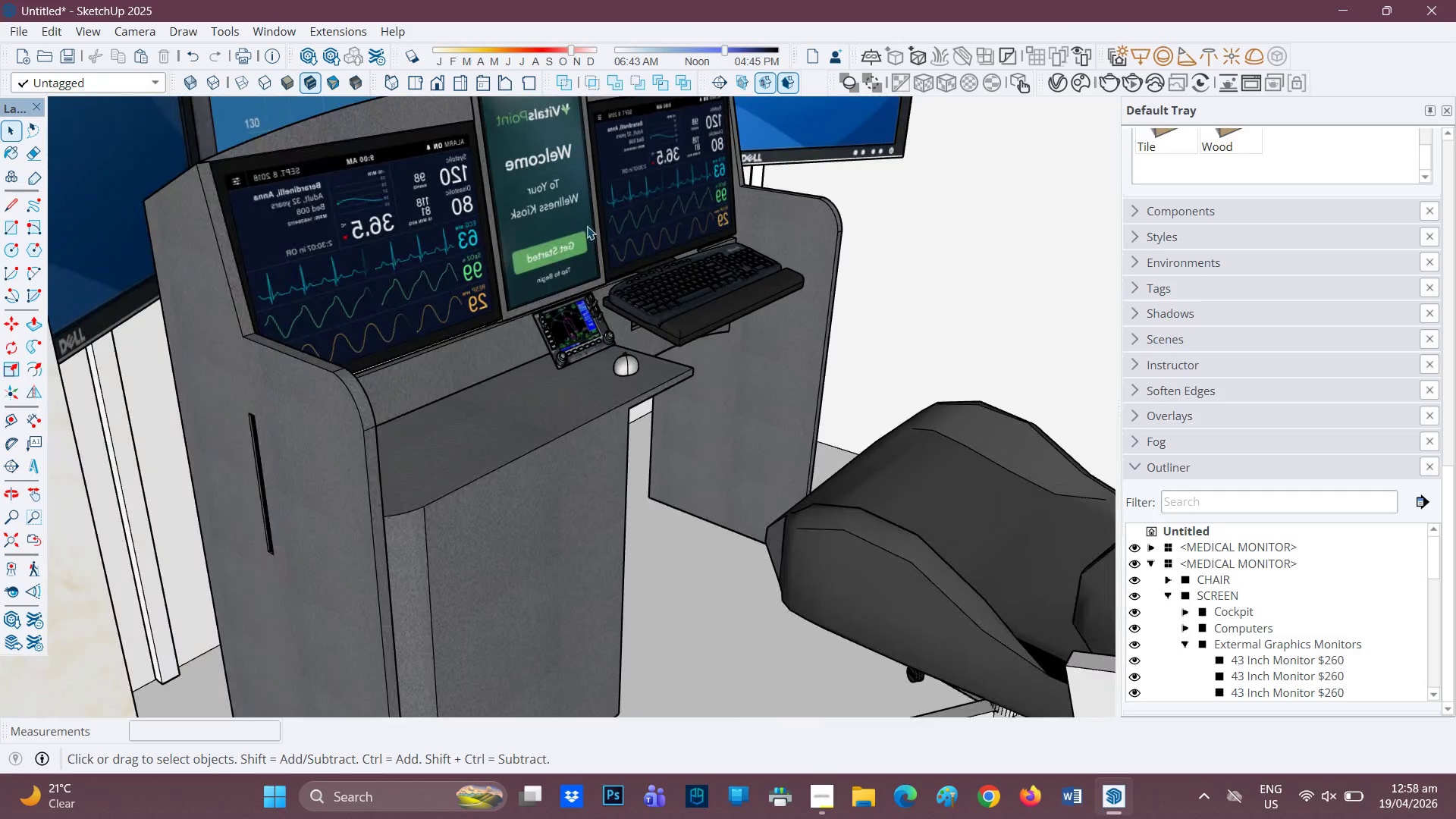 
key(Space)
 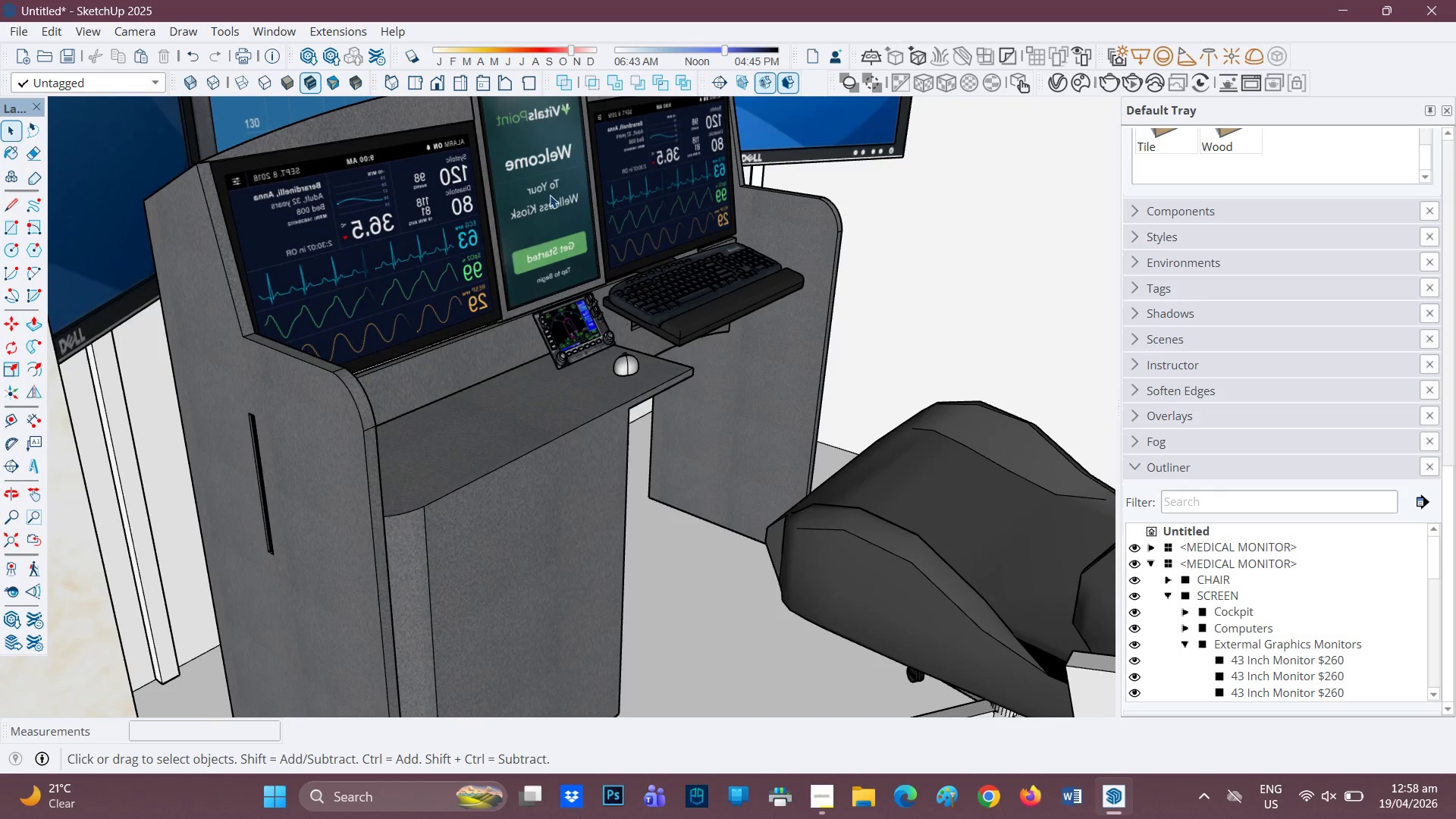 
scroll: coordinate [602, 278], scroll_direction: up, amount: 14.0
 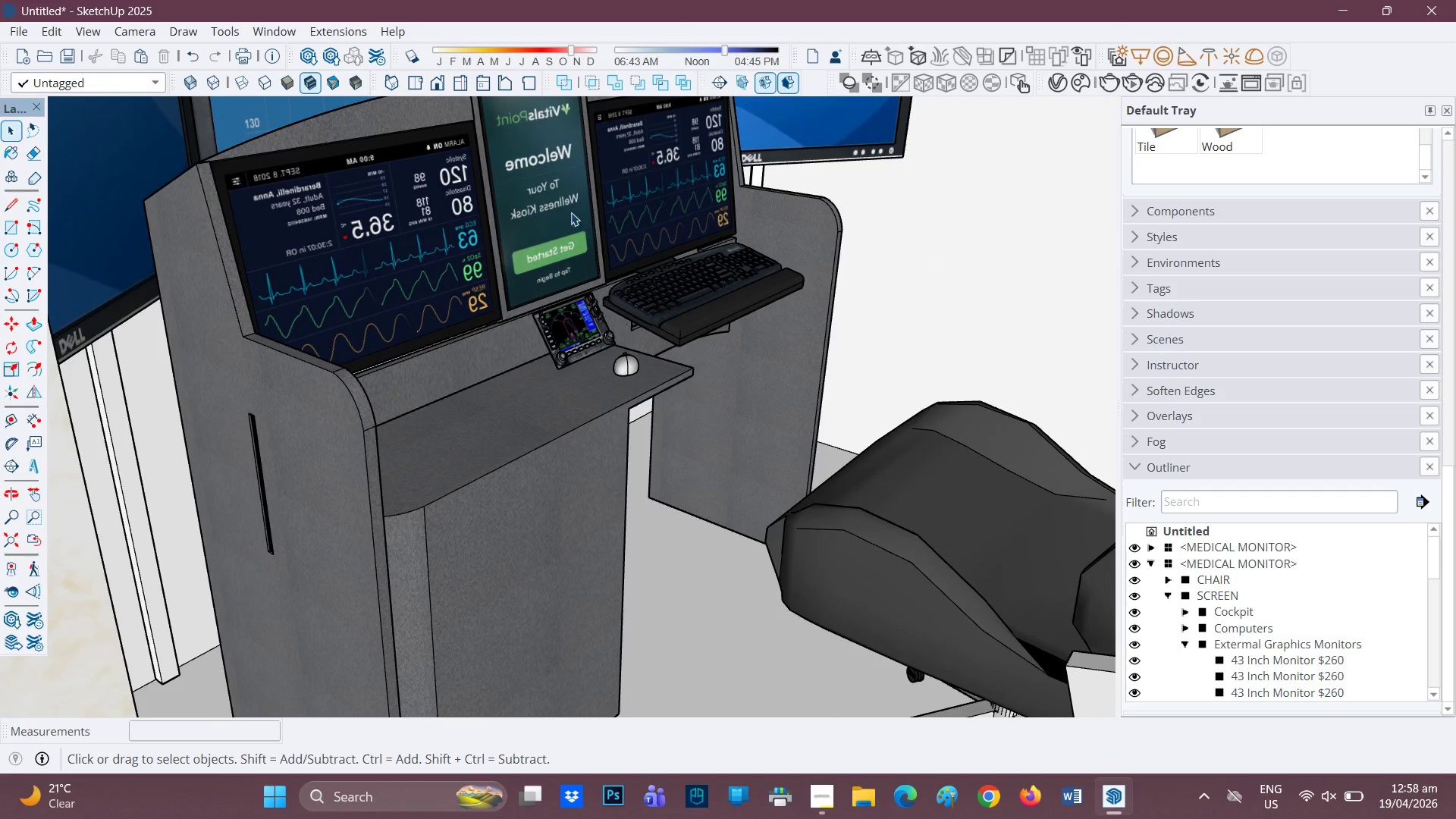 
left_click([550, 195])
 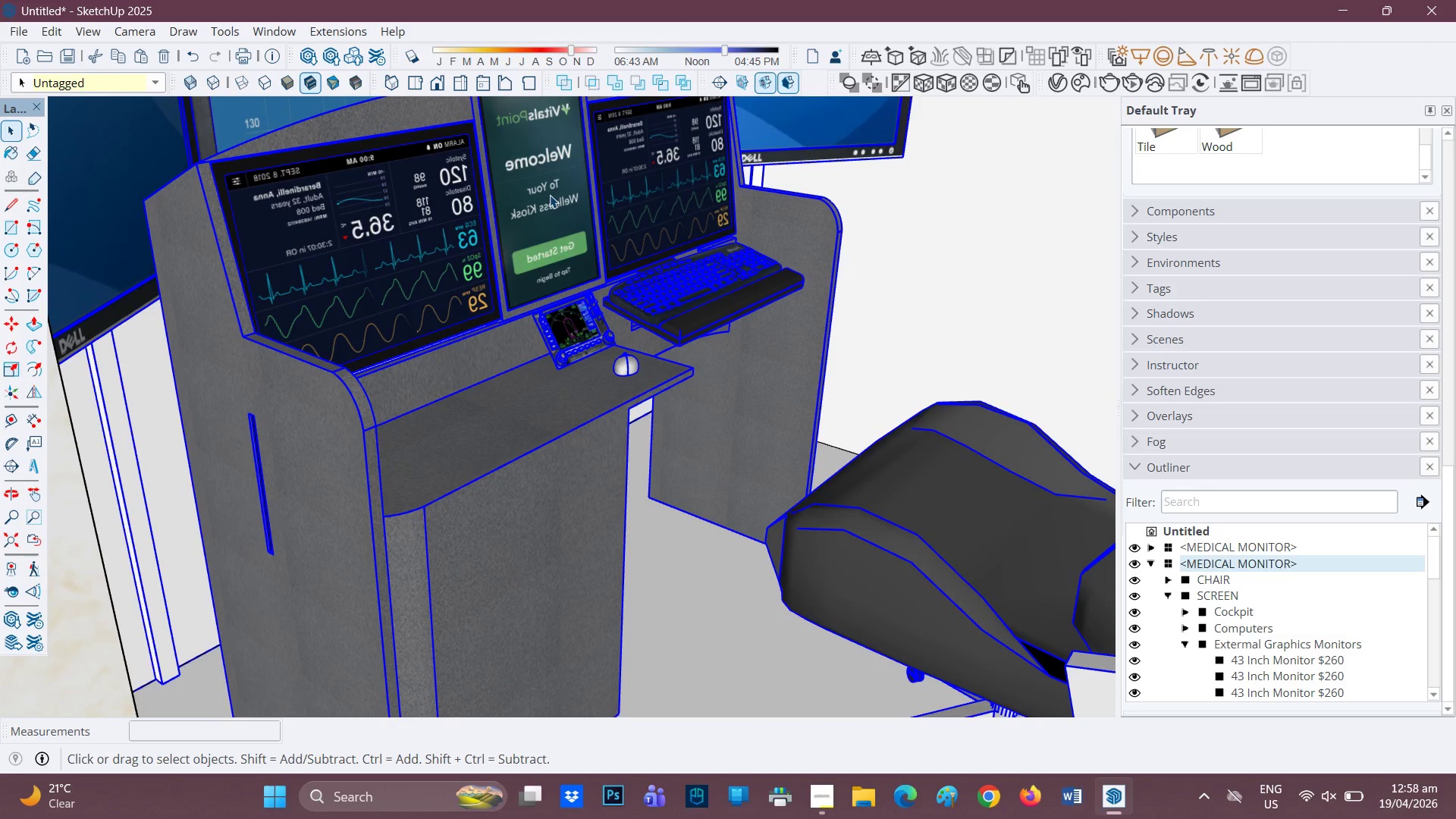 
double_click([550, 195])
 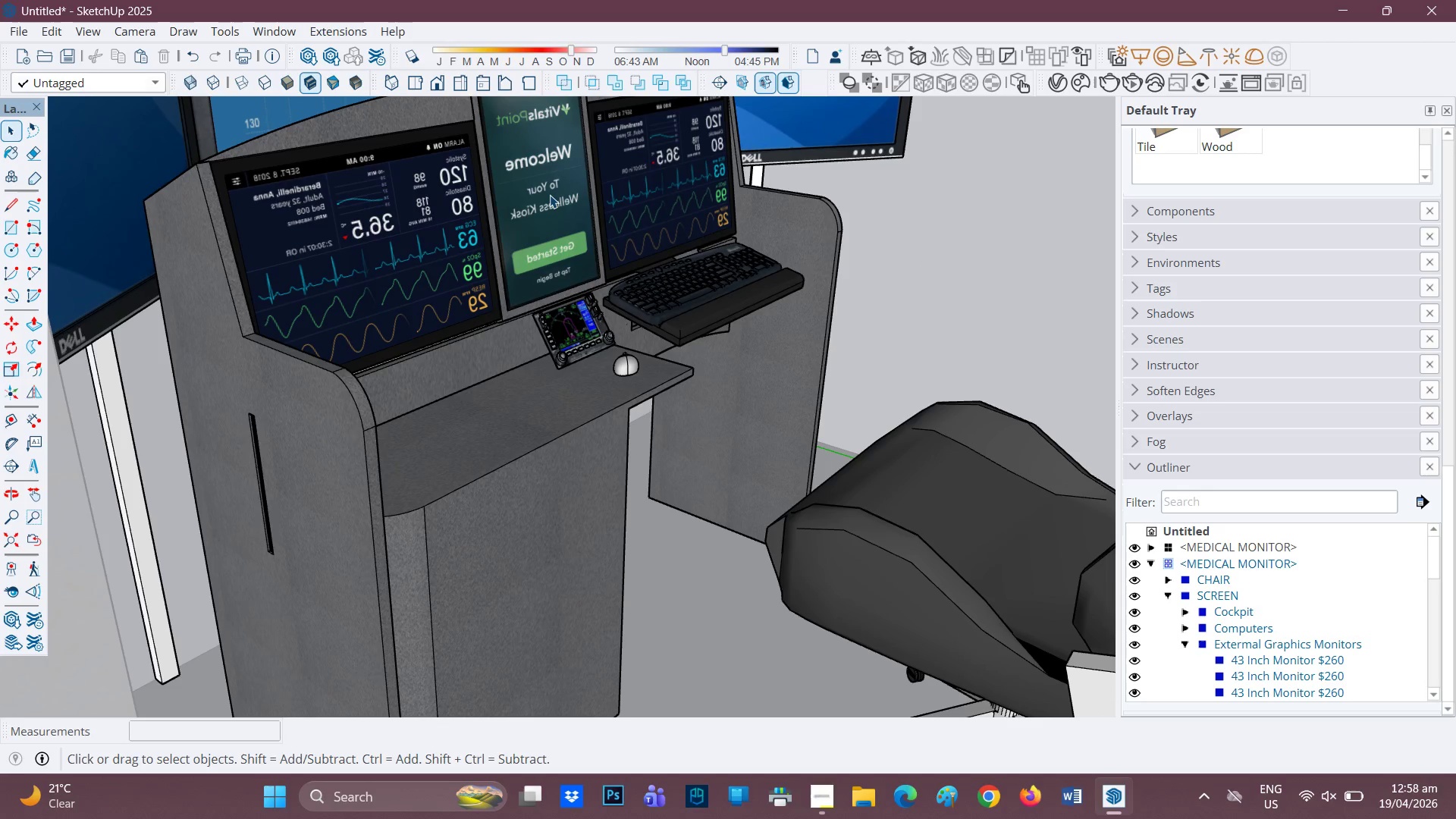 
triple_click([550, 195])
 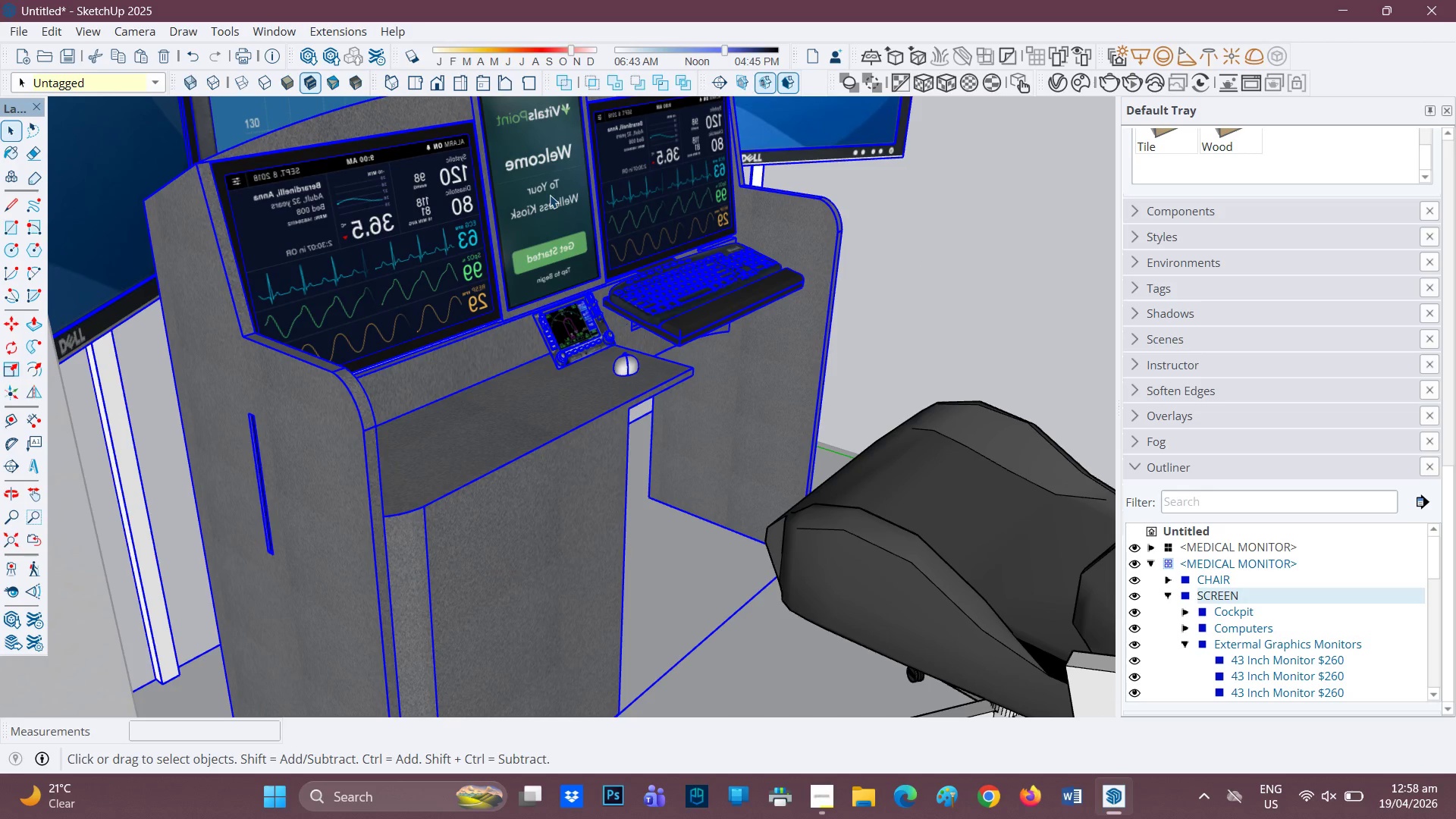 
double_click([550, 195])
 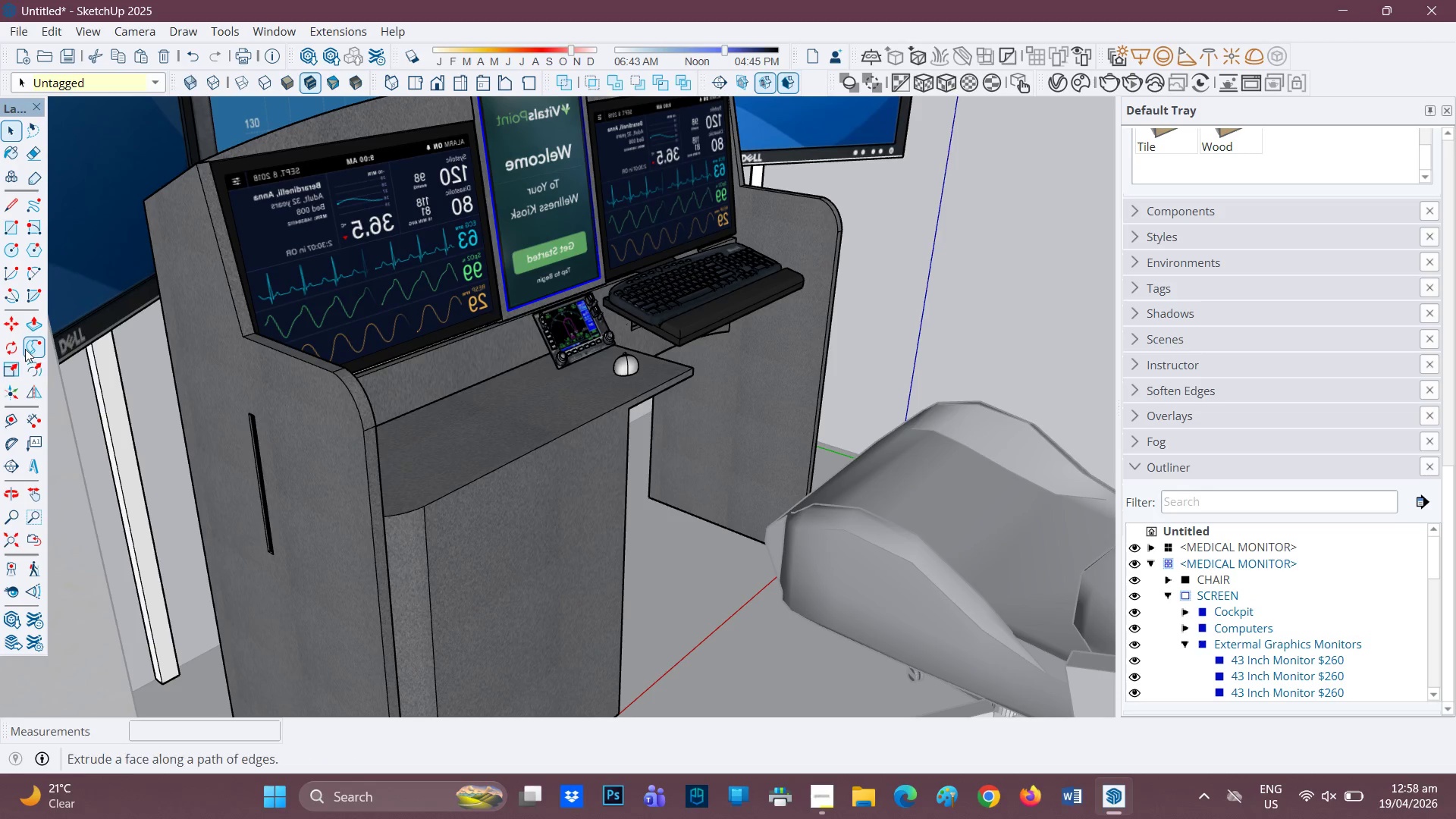 
left_click_drag(start_coordinate=[33, 393], to_coordinate=[39, 388])
 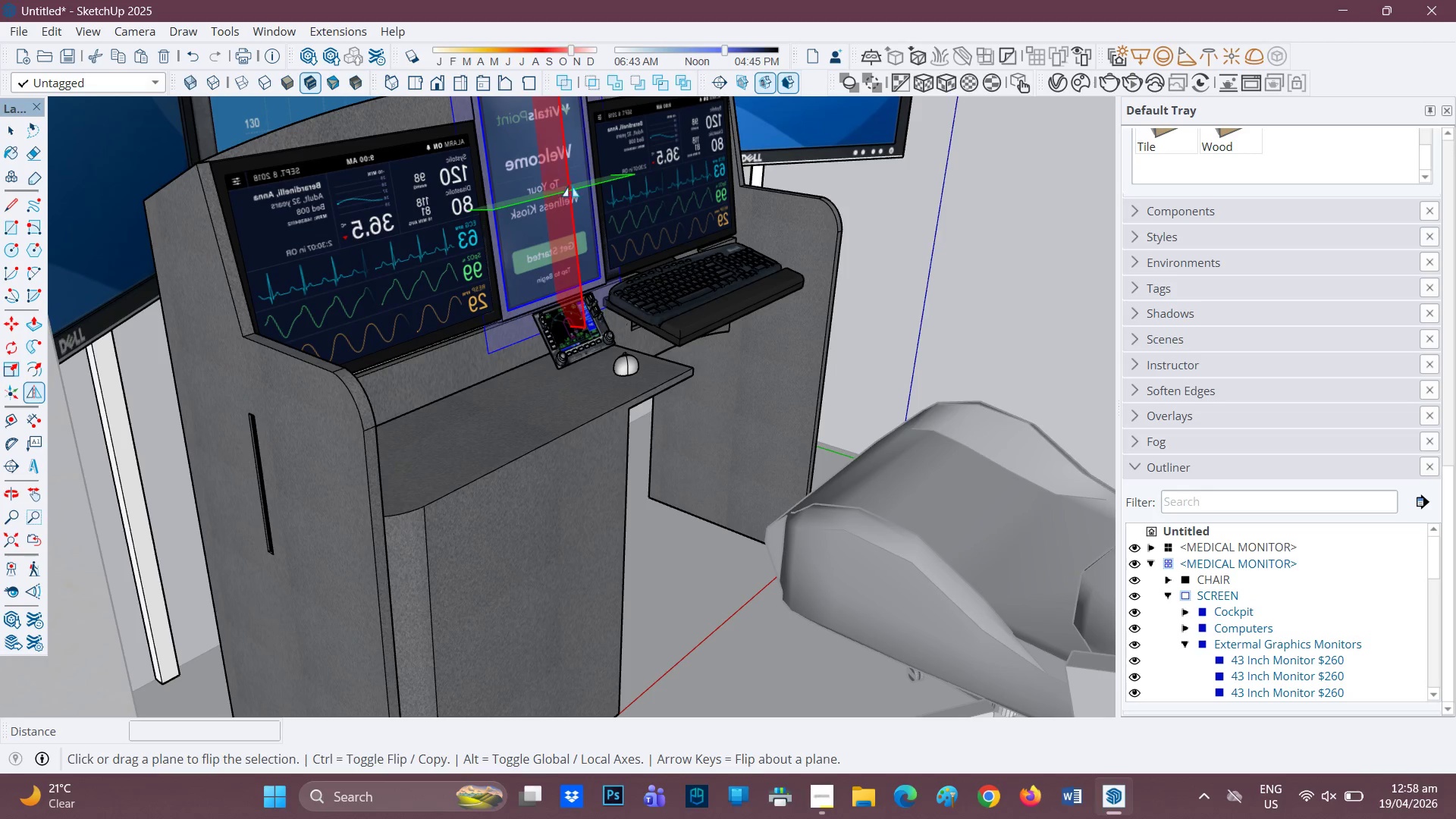 
left_click([573, 185])
 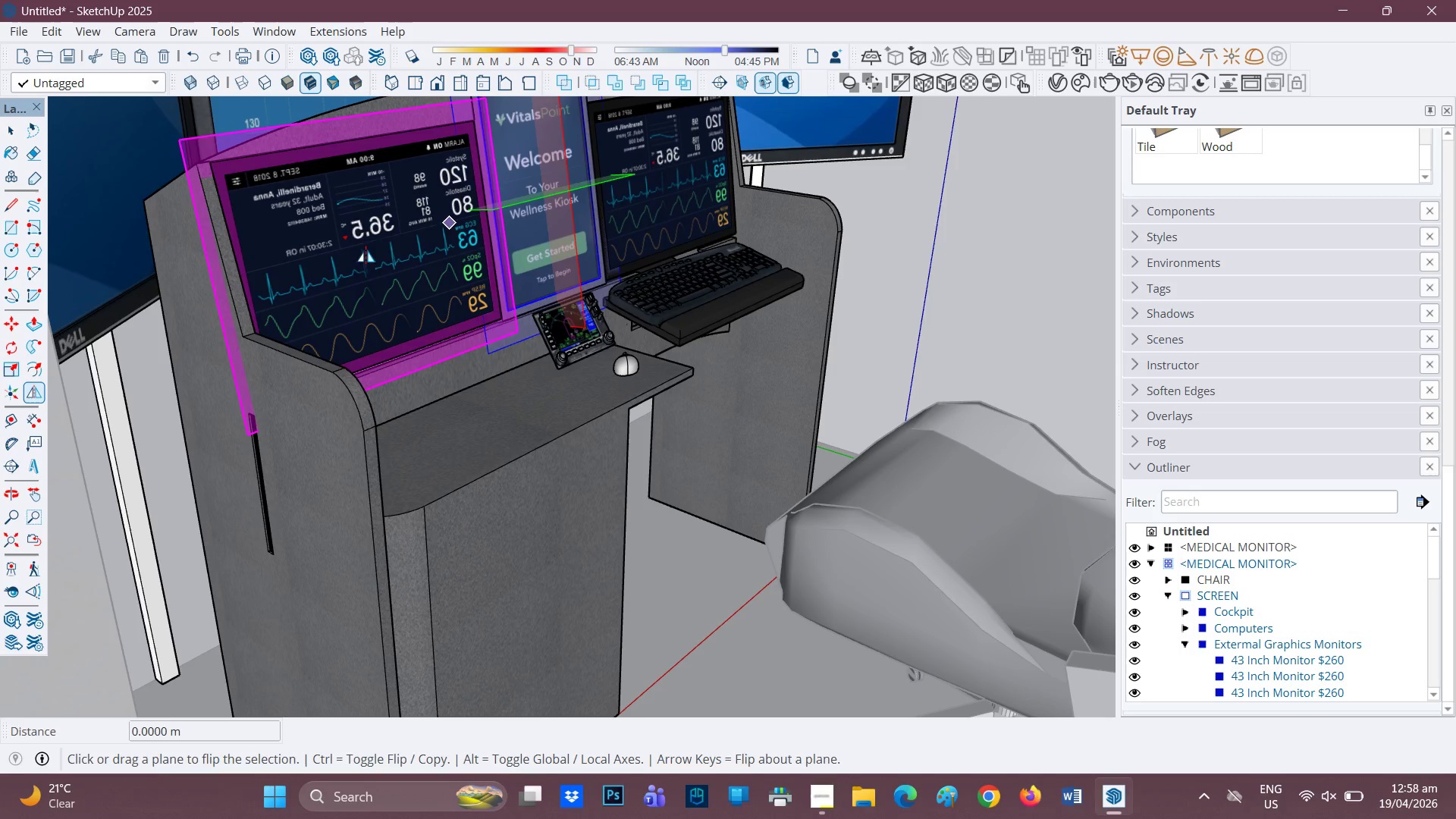 
key(Space)
 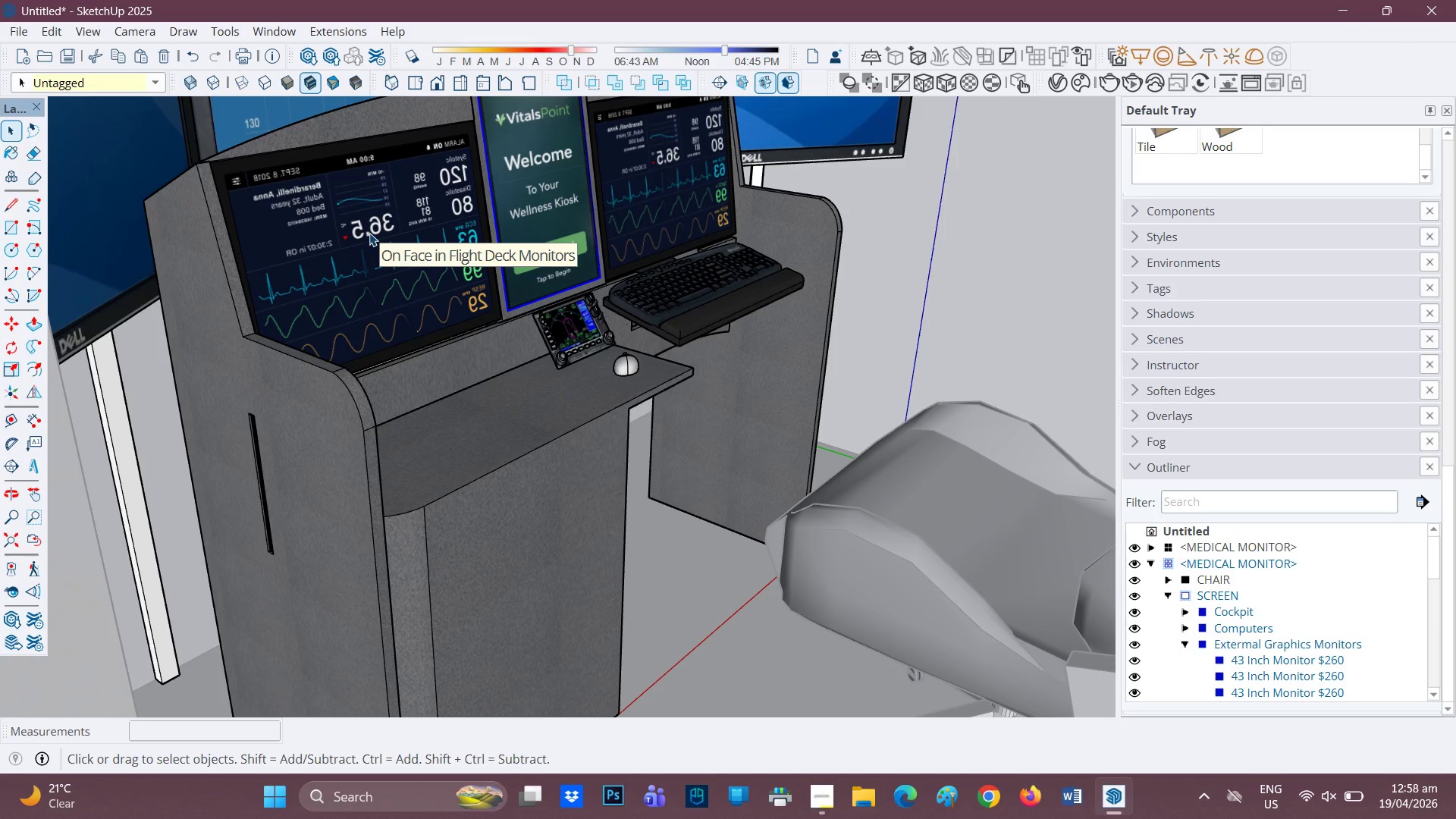 
left_click([370, 233])
 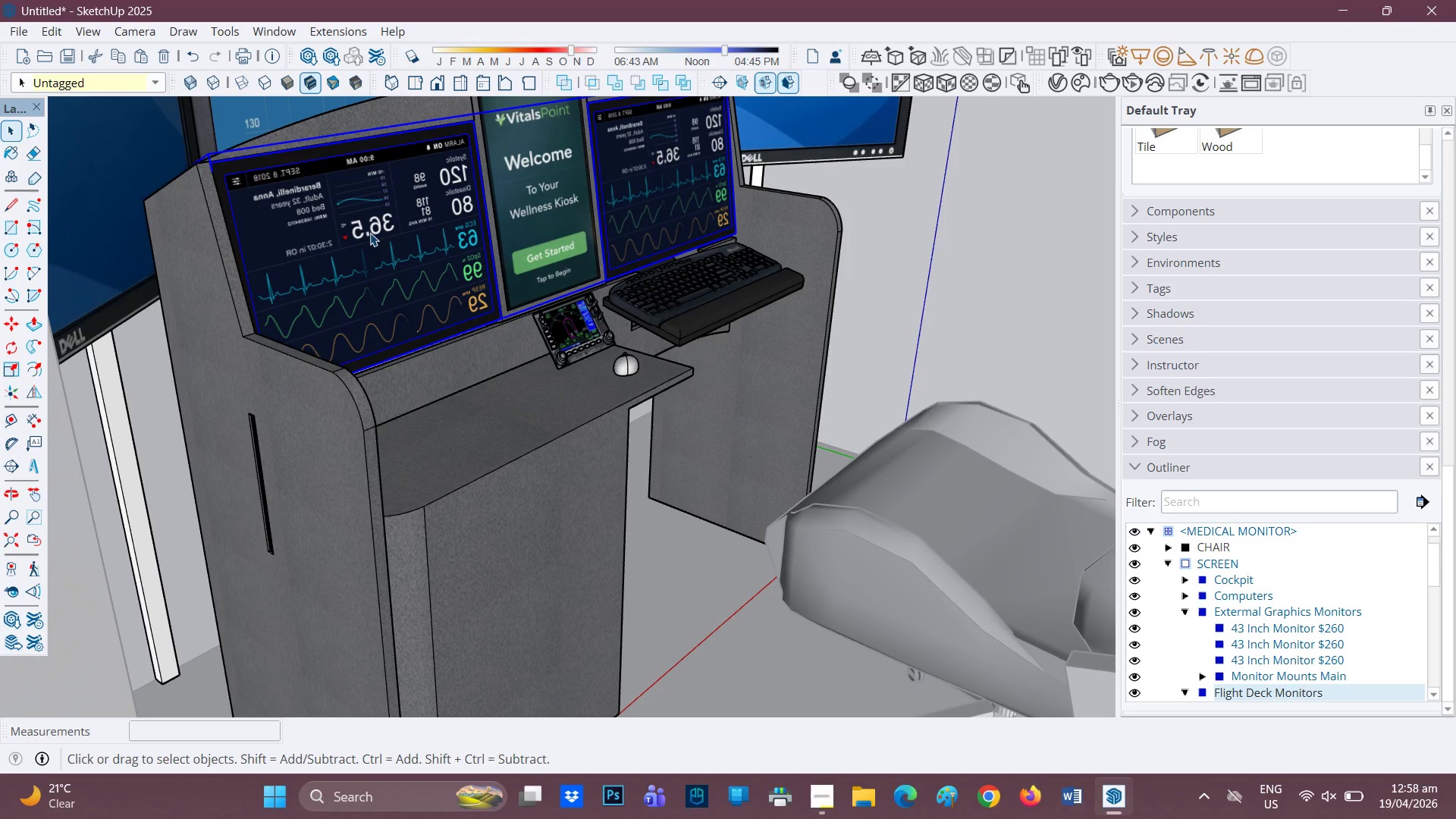 
left_click([370, 233])
 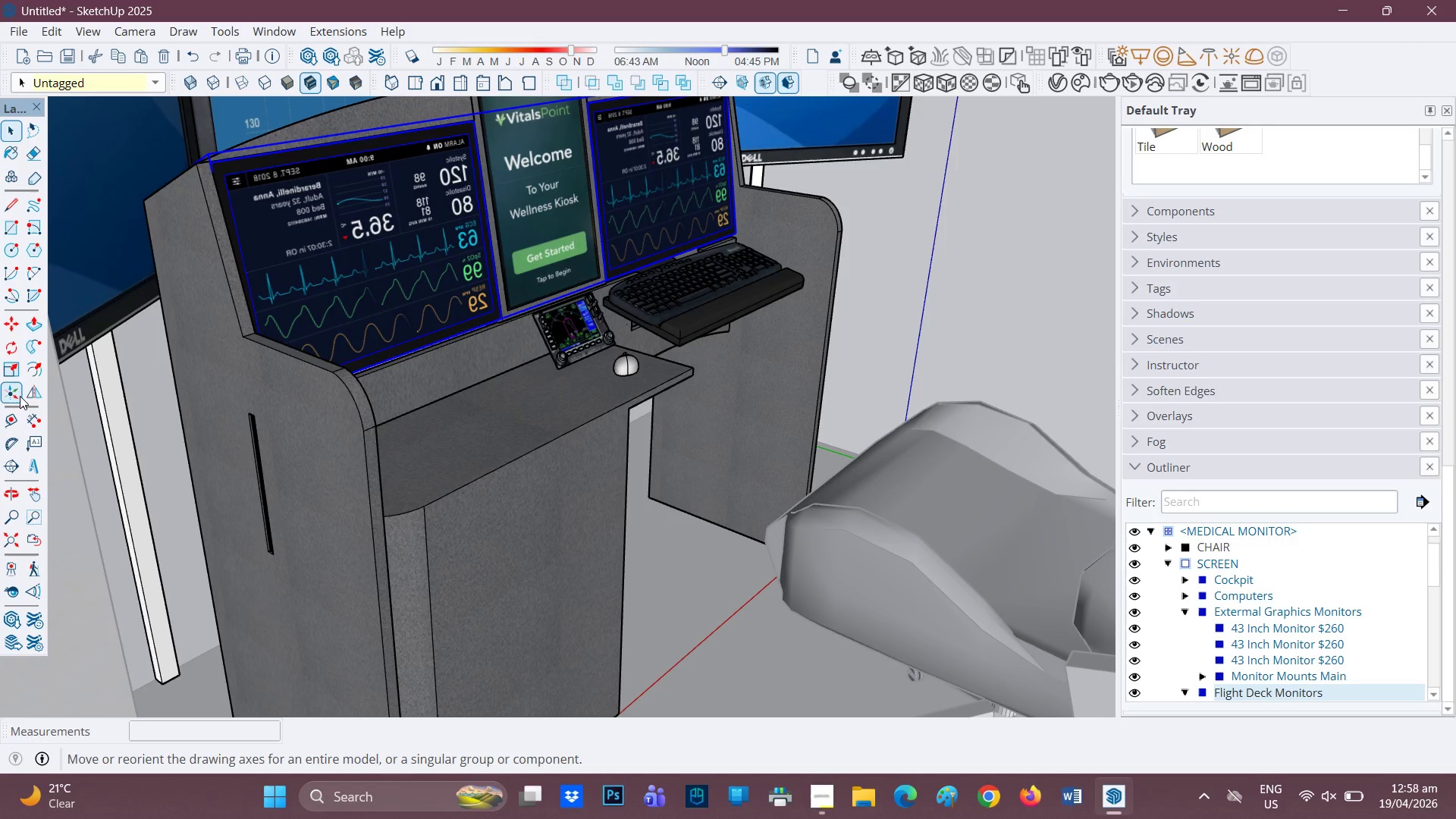 
left_click([27, 394])
 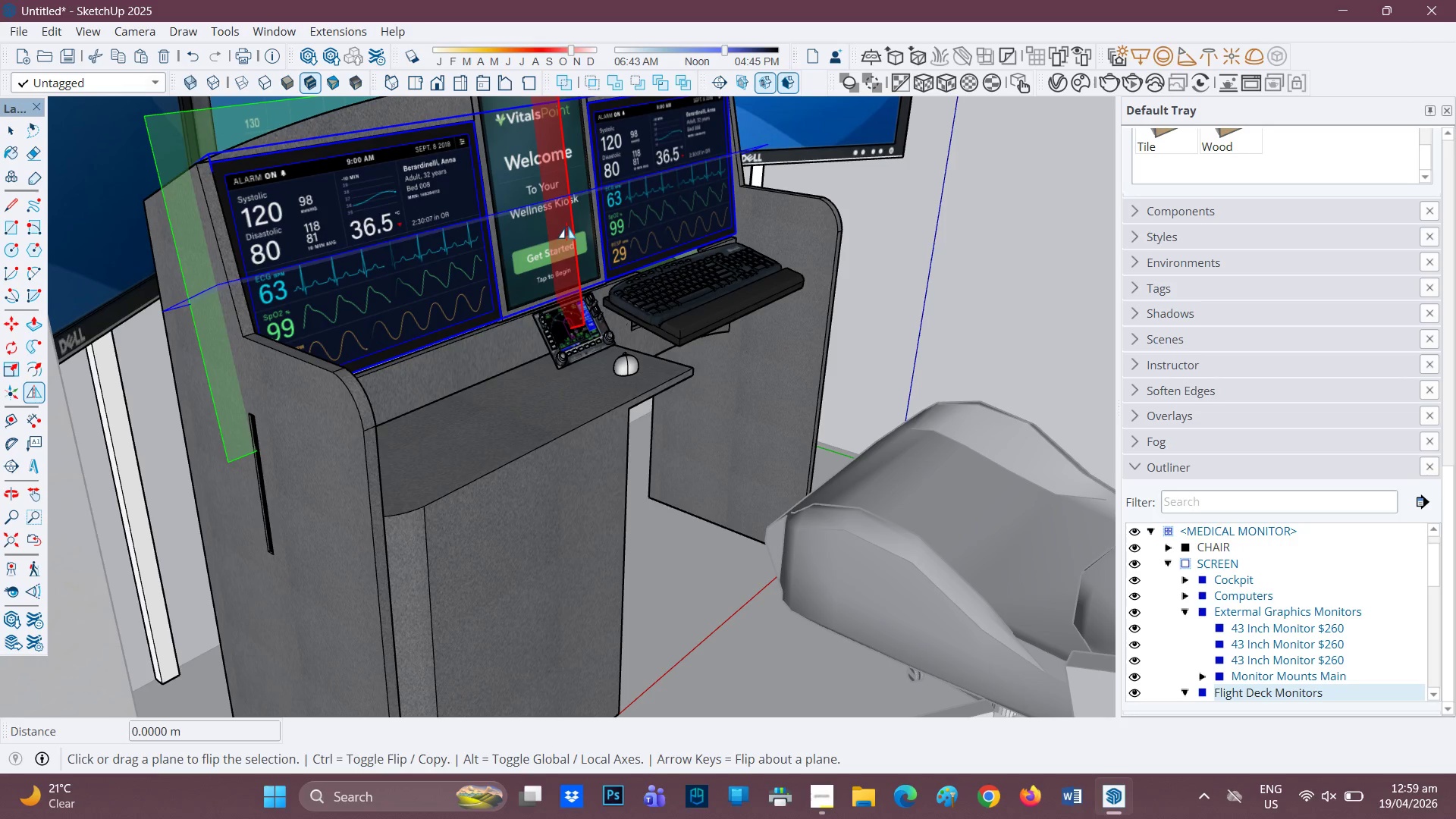 
wait(5.34)
 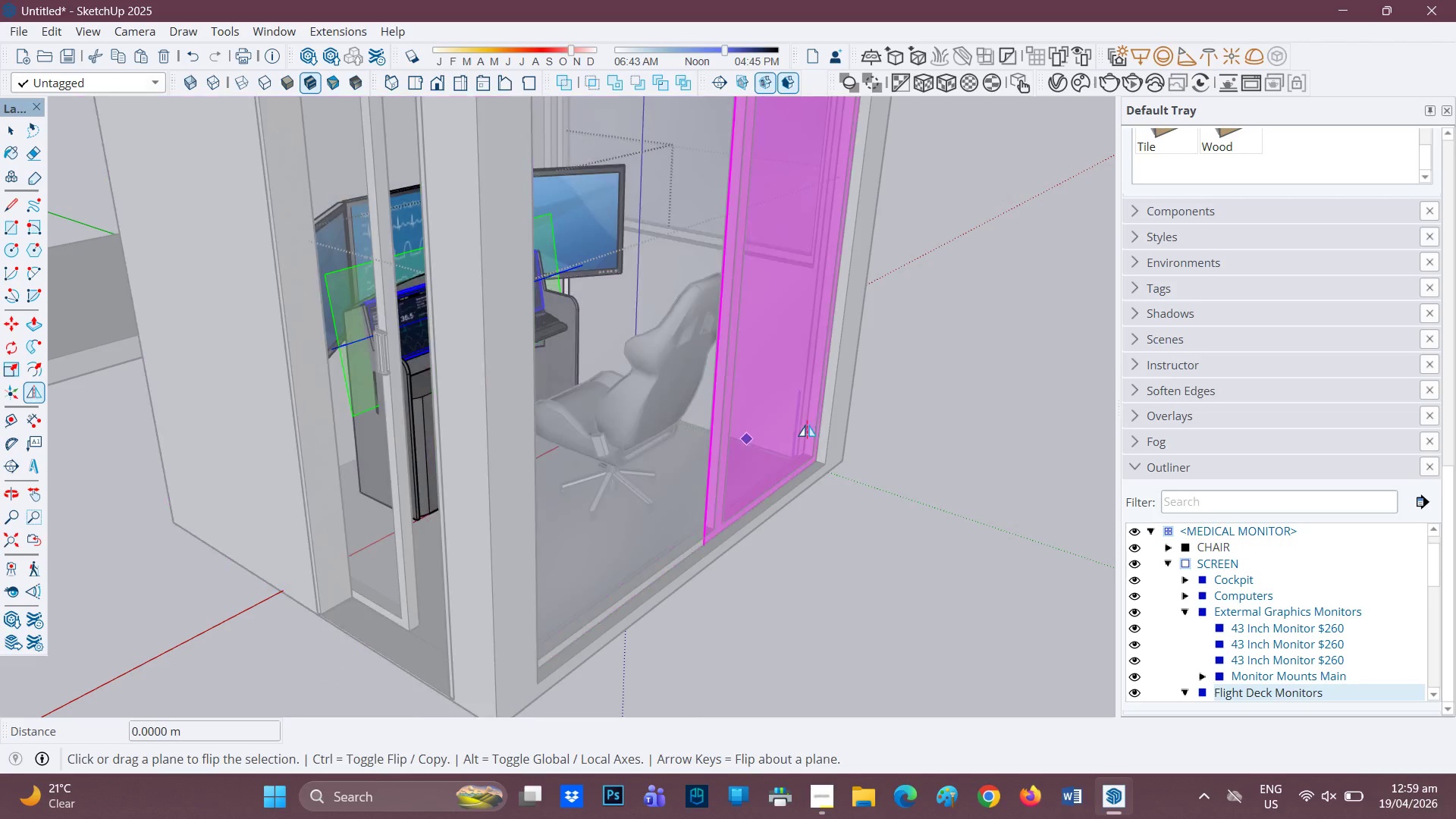 
key(Space)
 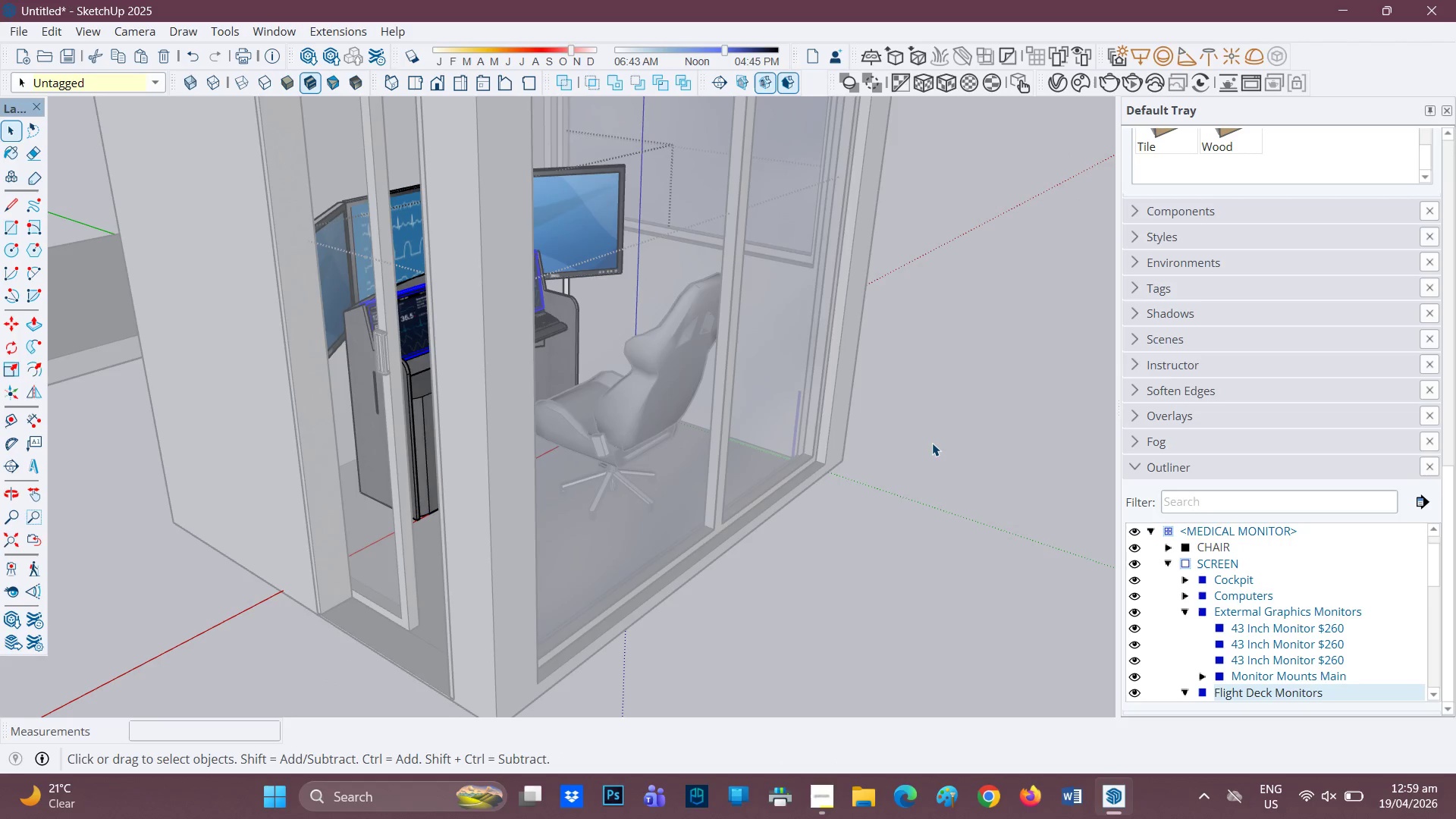 
scroll: coordinate [395, 424], scroll_direction: down, amount: 16.0
 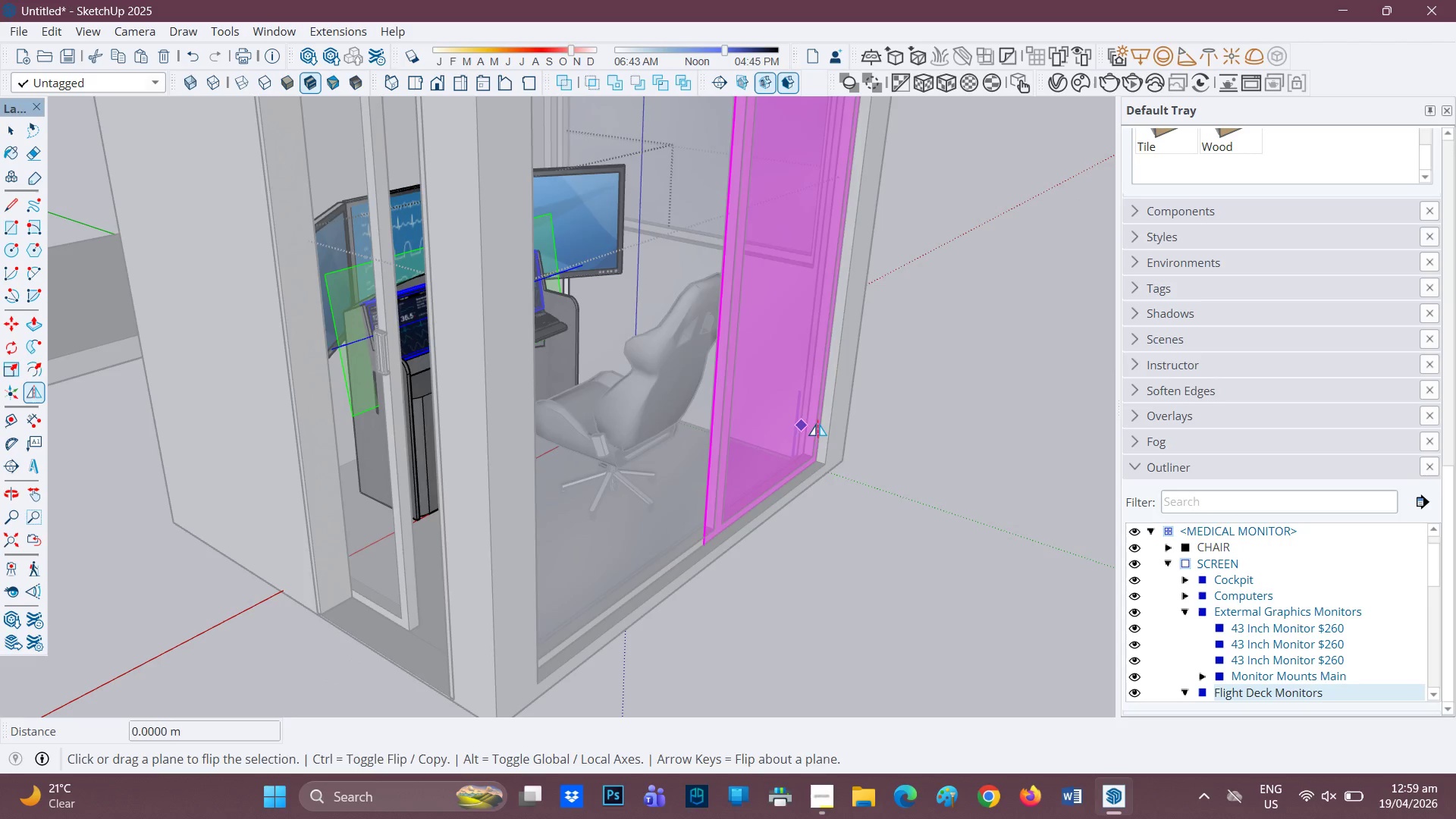 
left_click([933, 443])
 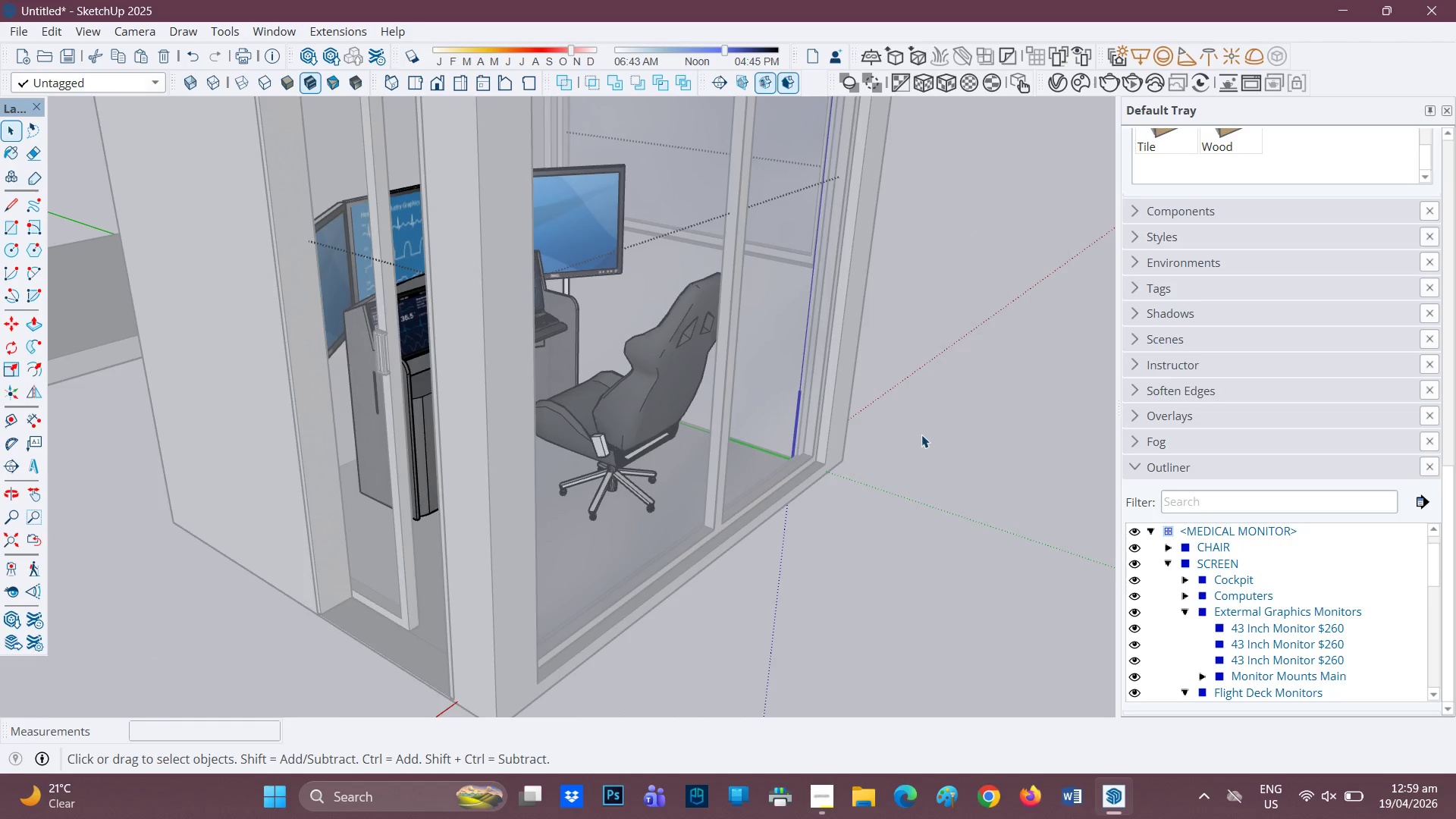 
scroll: coordinate [712, 408], scroll_direction: down, amount: 11.0
 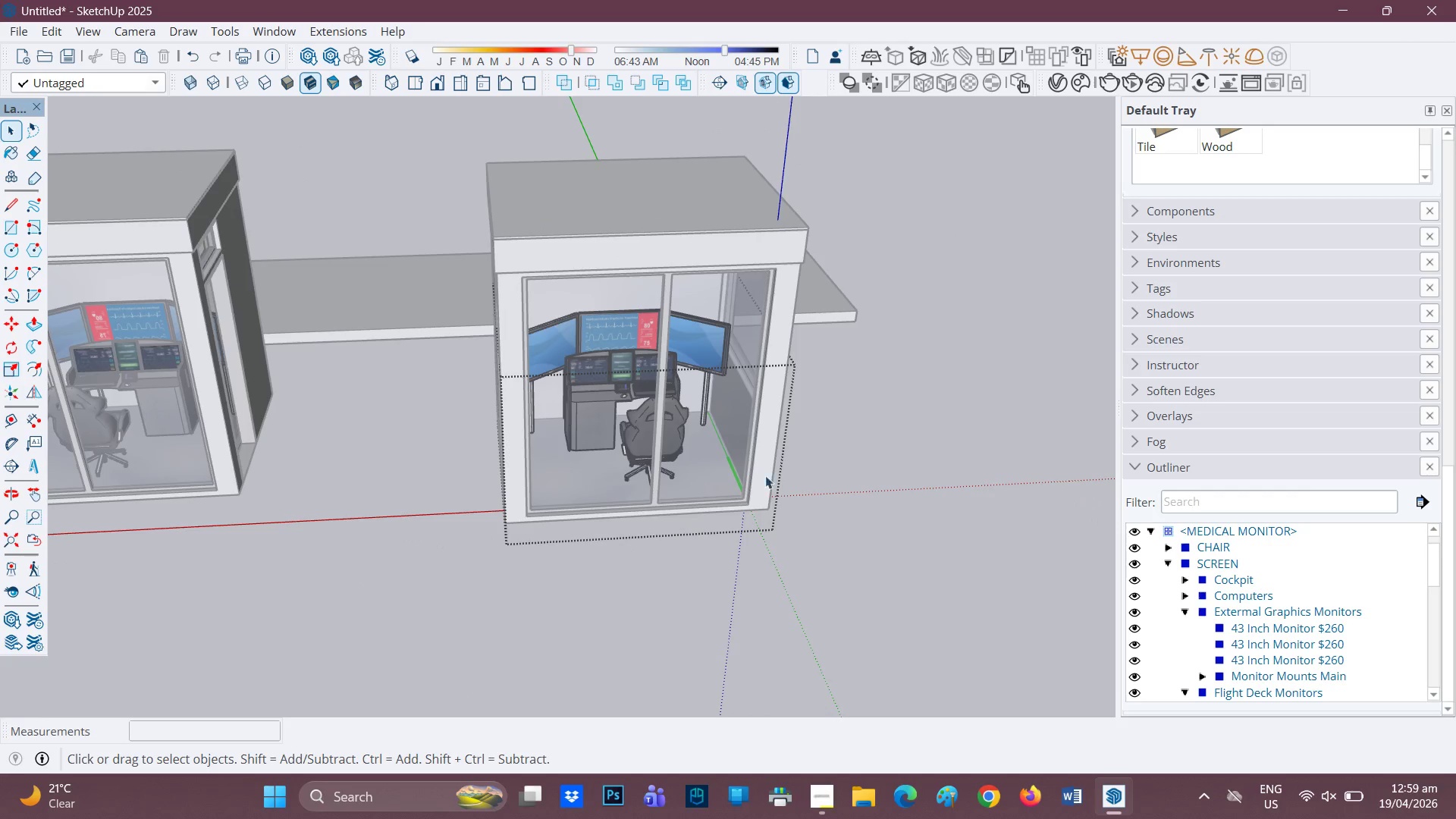 
left_click([729, 451])
 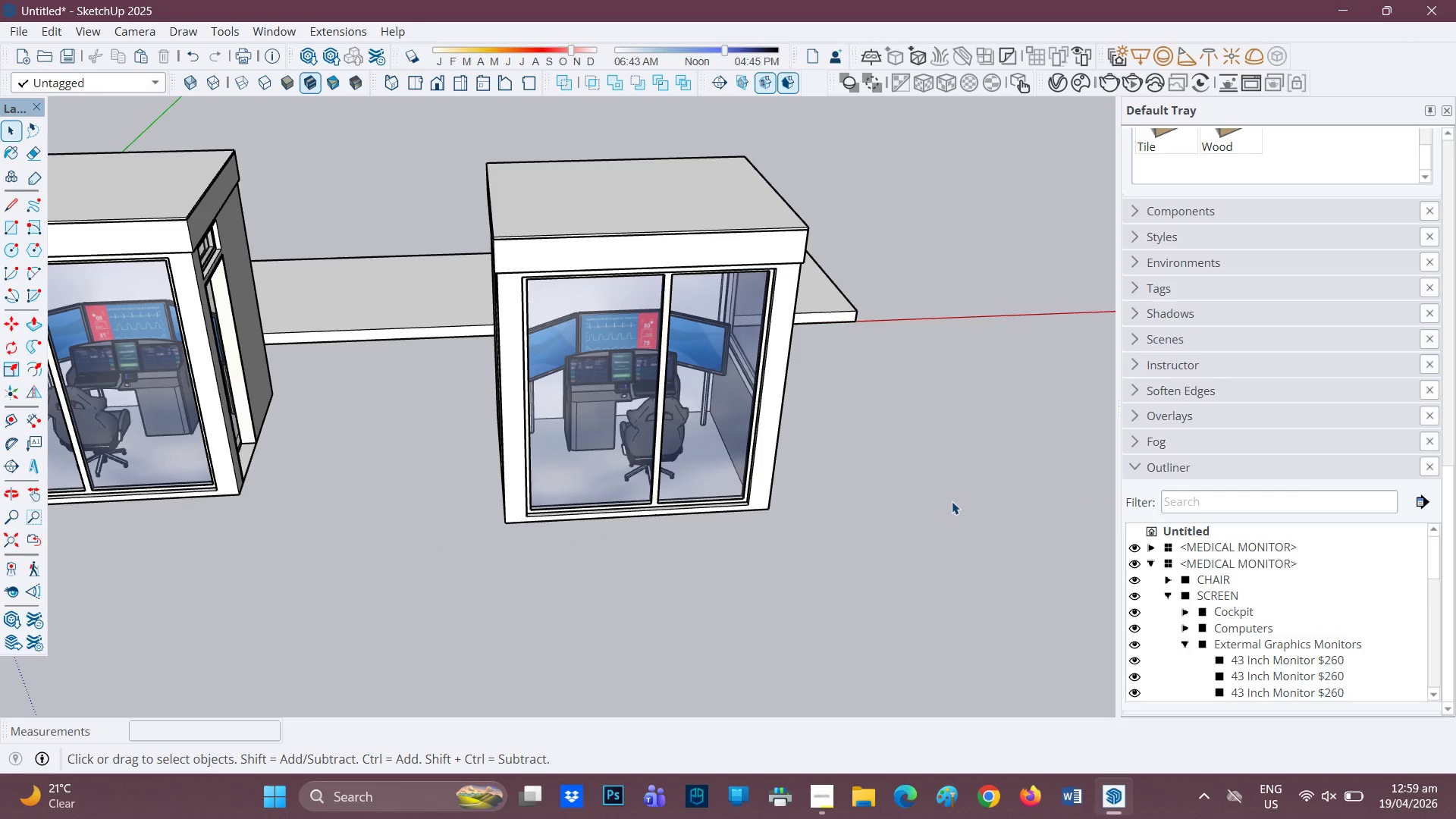 
left_click([917, 503])
 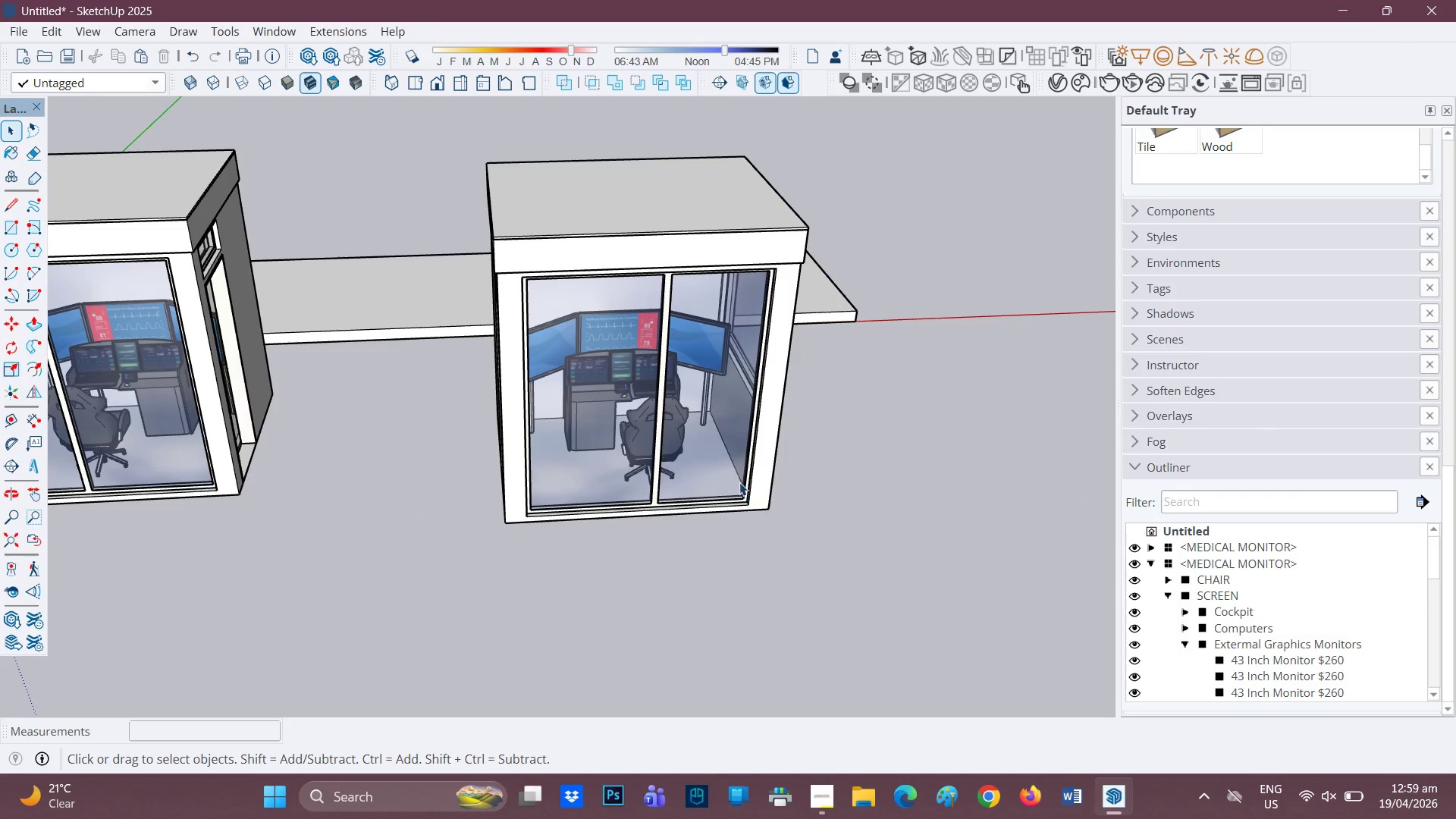 
left_click([739, 481])
 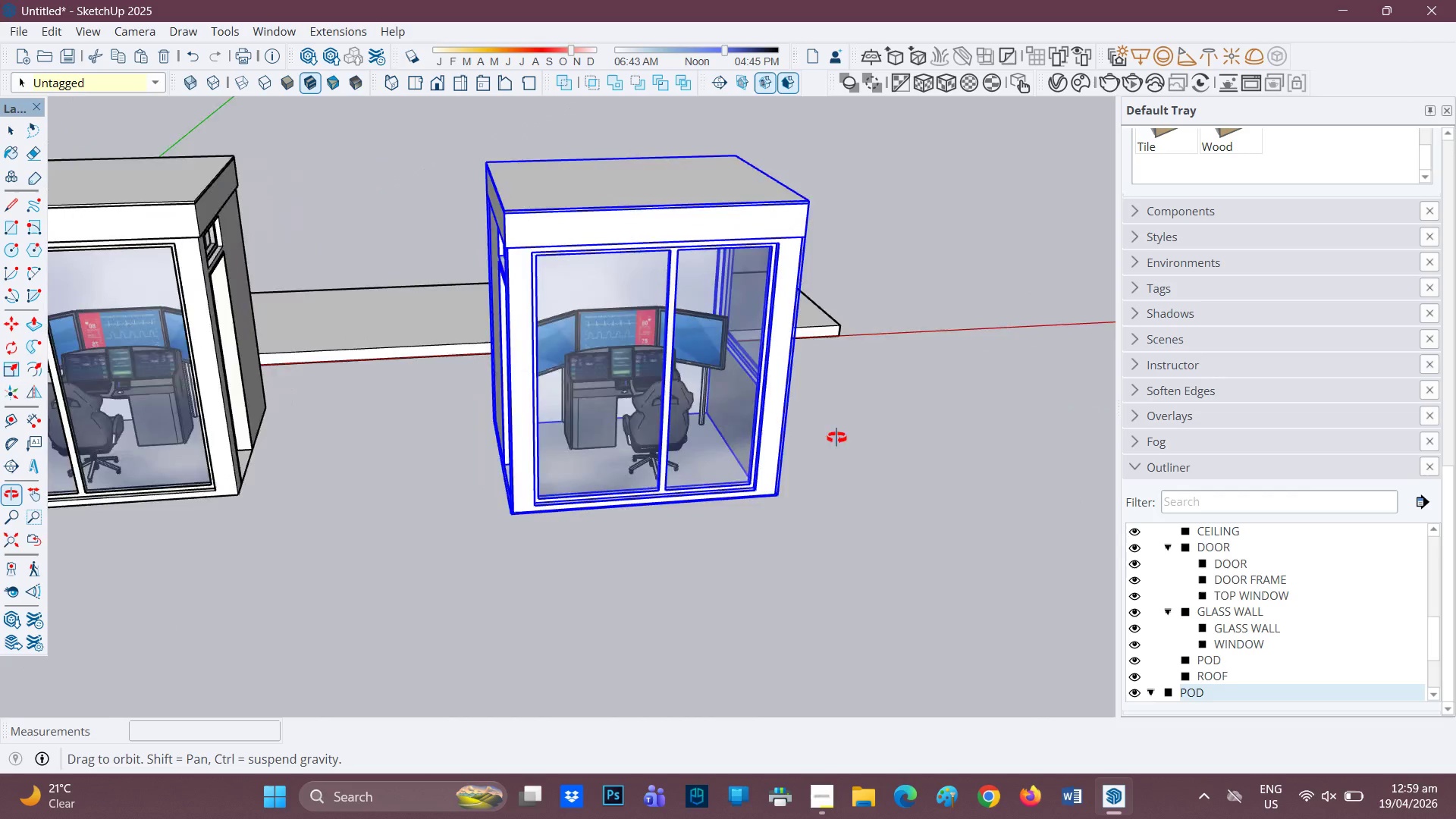 
scroll: coordinate [736, 423], scroll_direction: down, amount: 1.0
 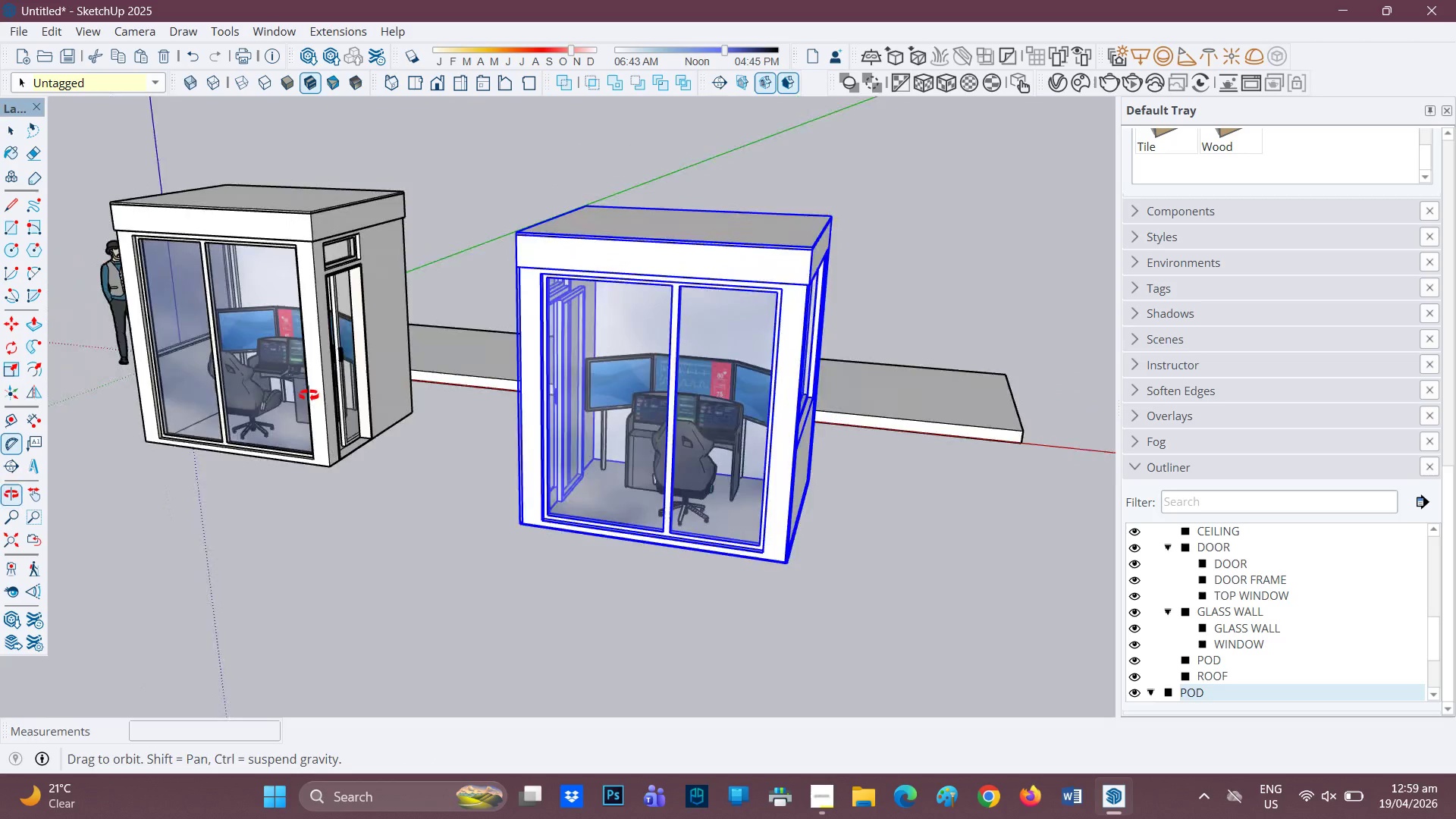 
left_click([345, 369])
 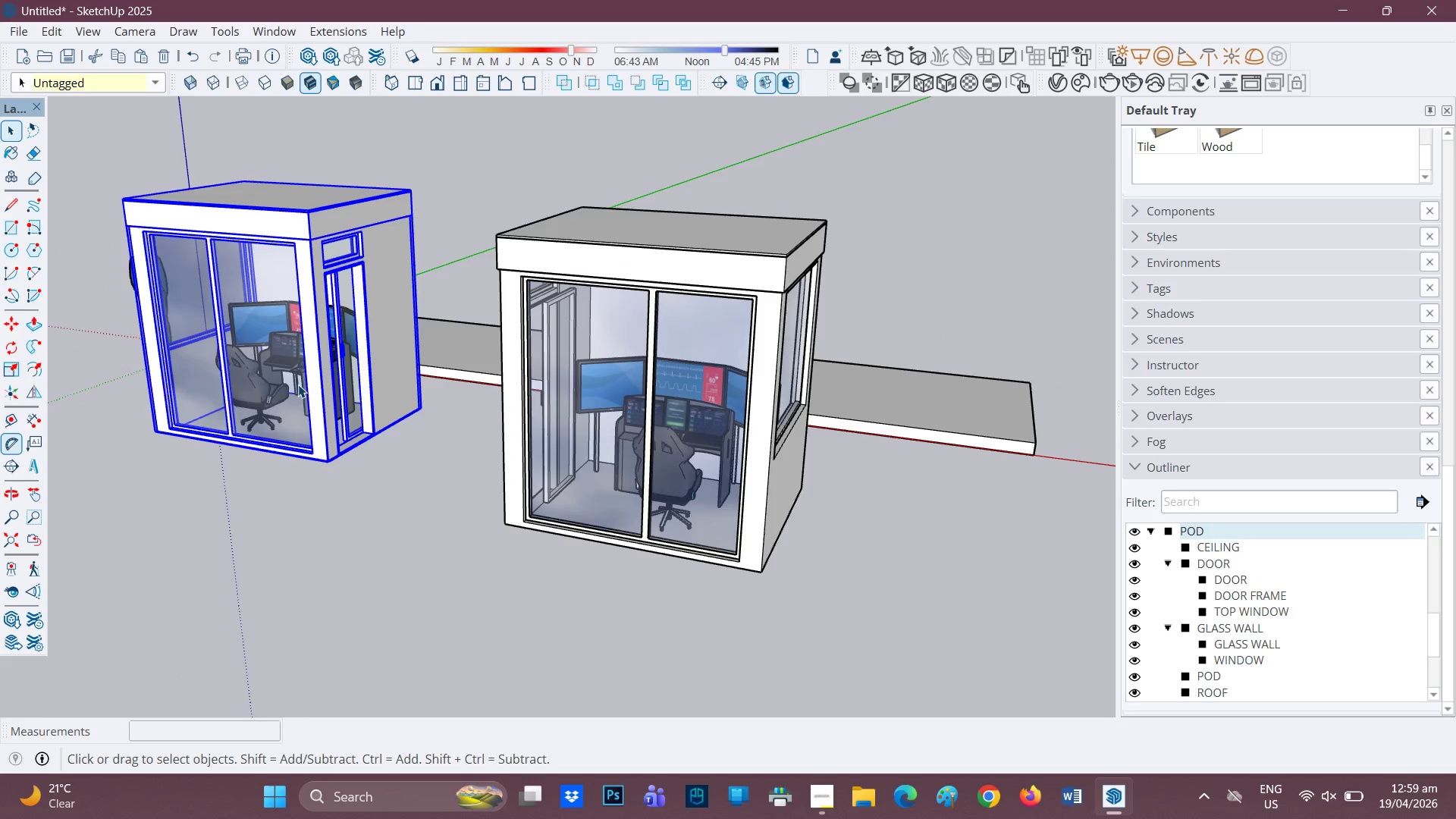 
scroll: coordinate [319, 378], scroll_direction: up, amount: 4.0
 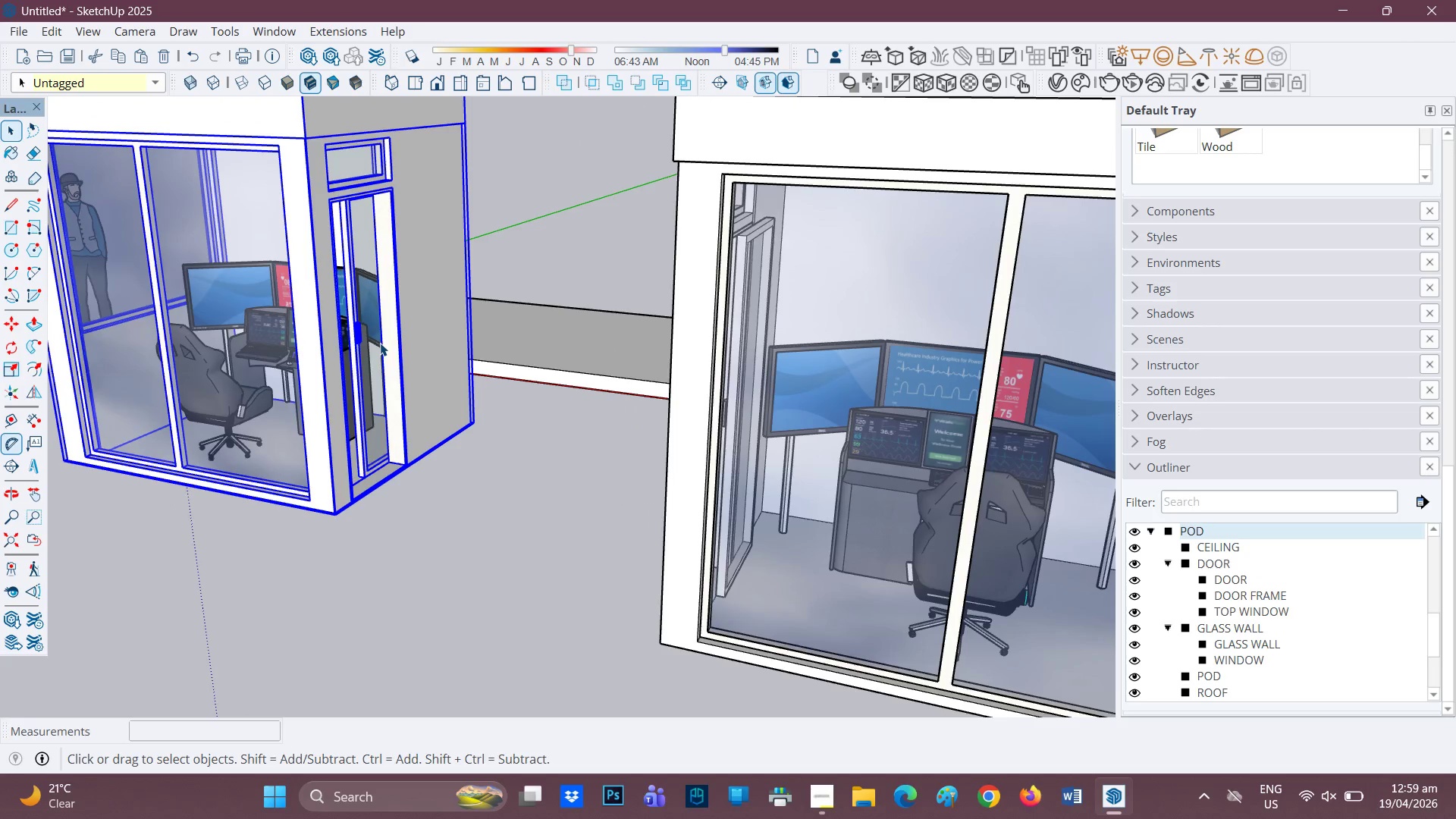 
scroll: coordinate [380, 343], scroll_direction: down, amount: 3.0
 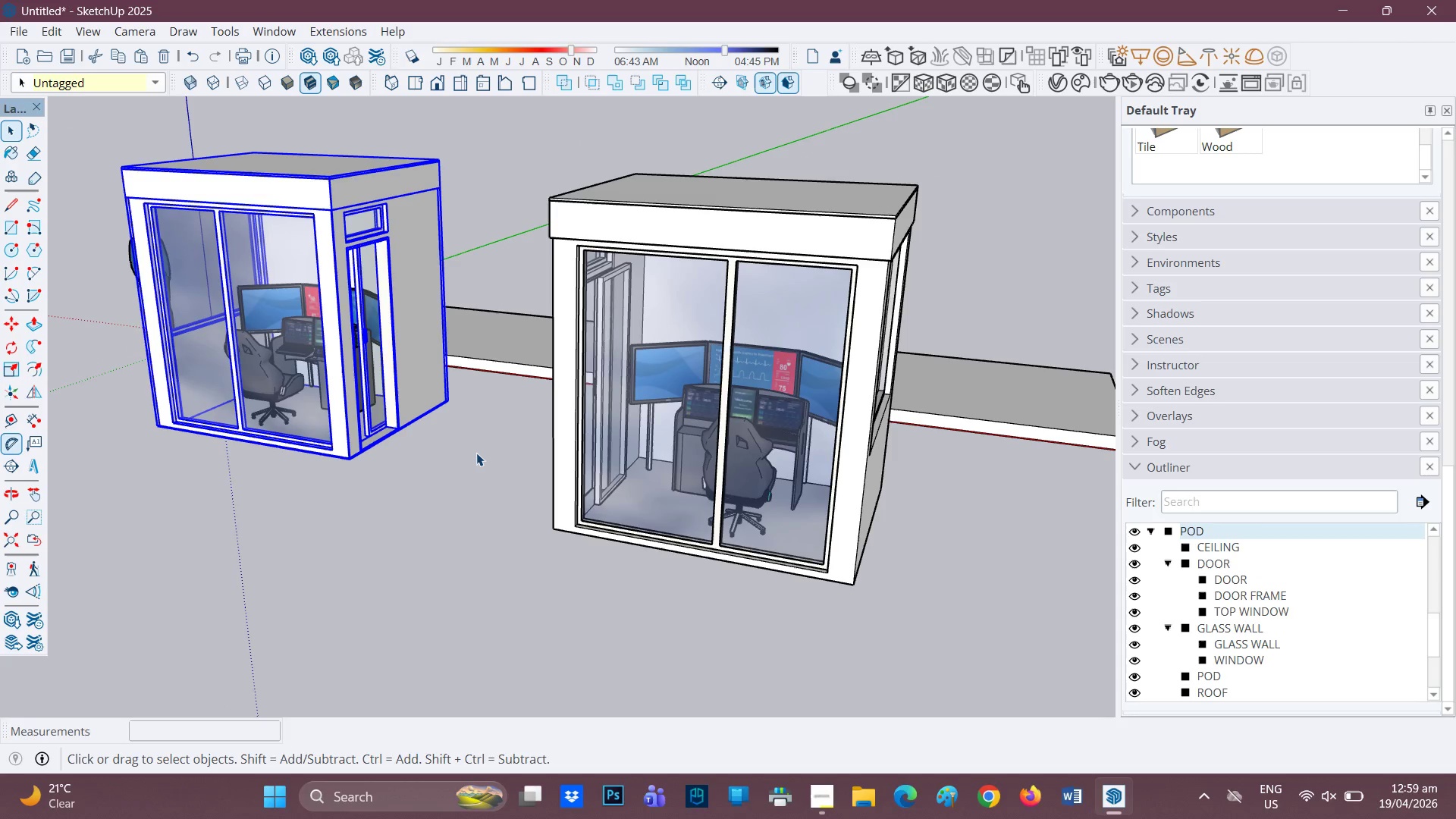 
left_click([476, 453])
 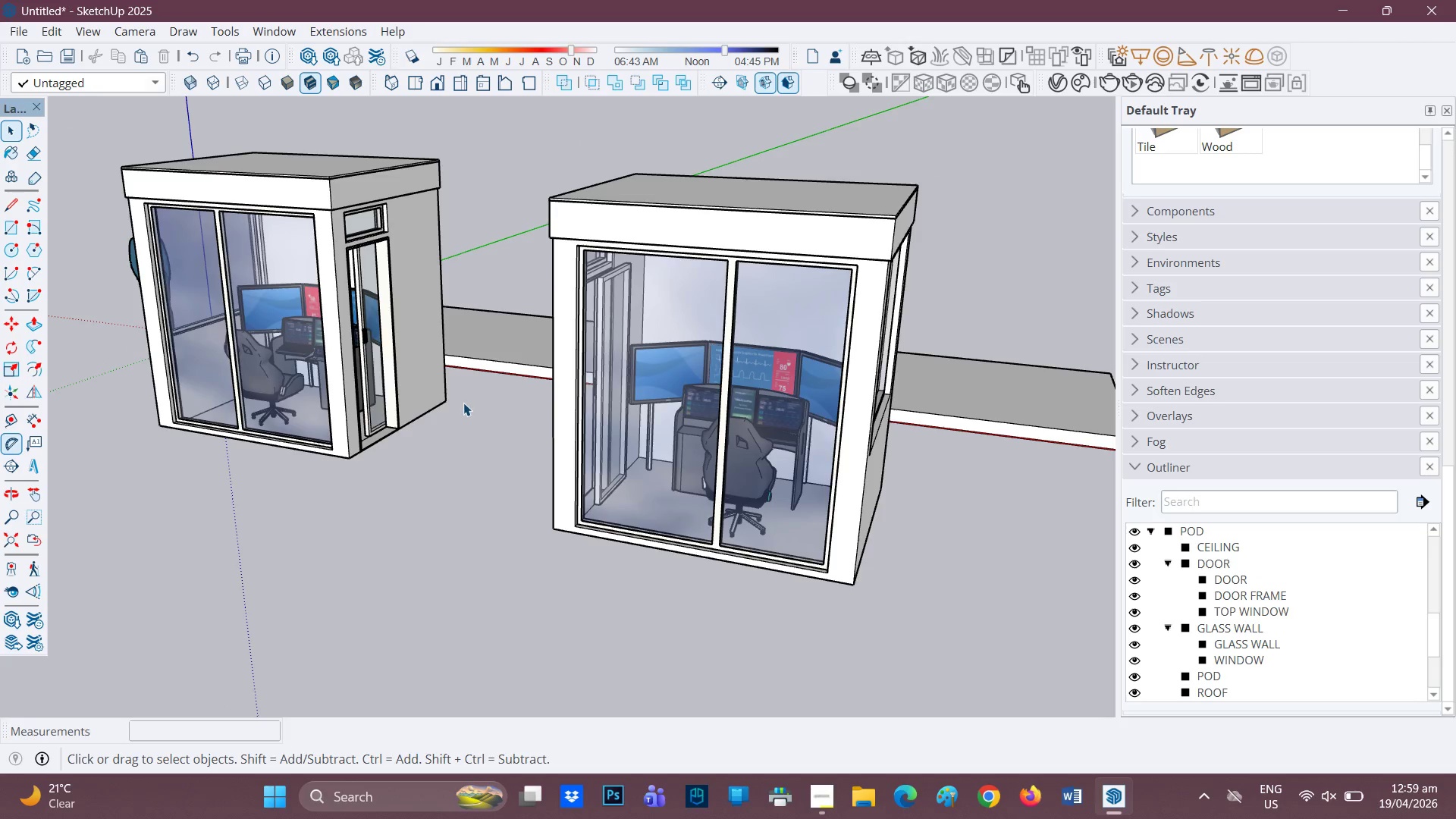 
scroll: coordinate [579, 477], scroll_direction: down, amount: 7.0
 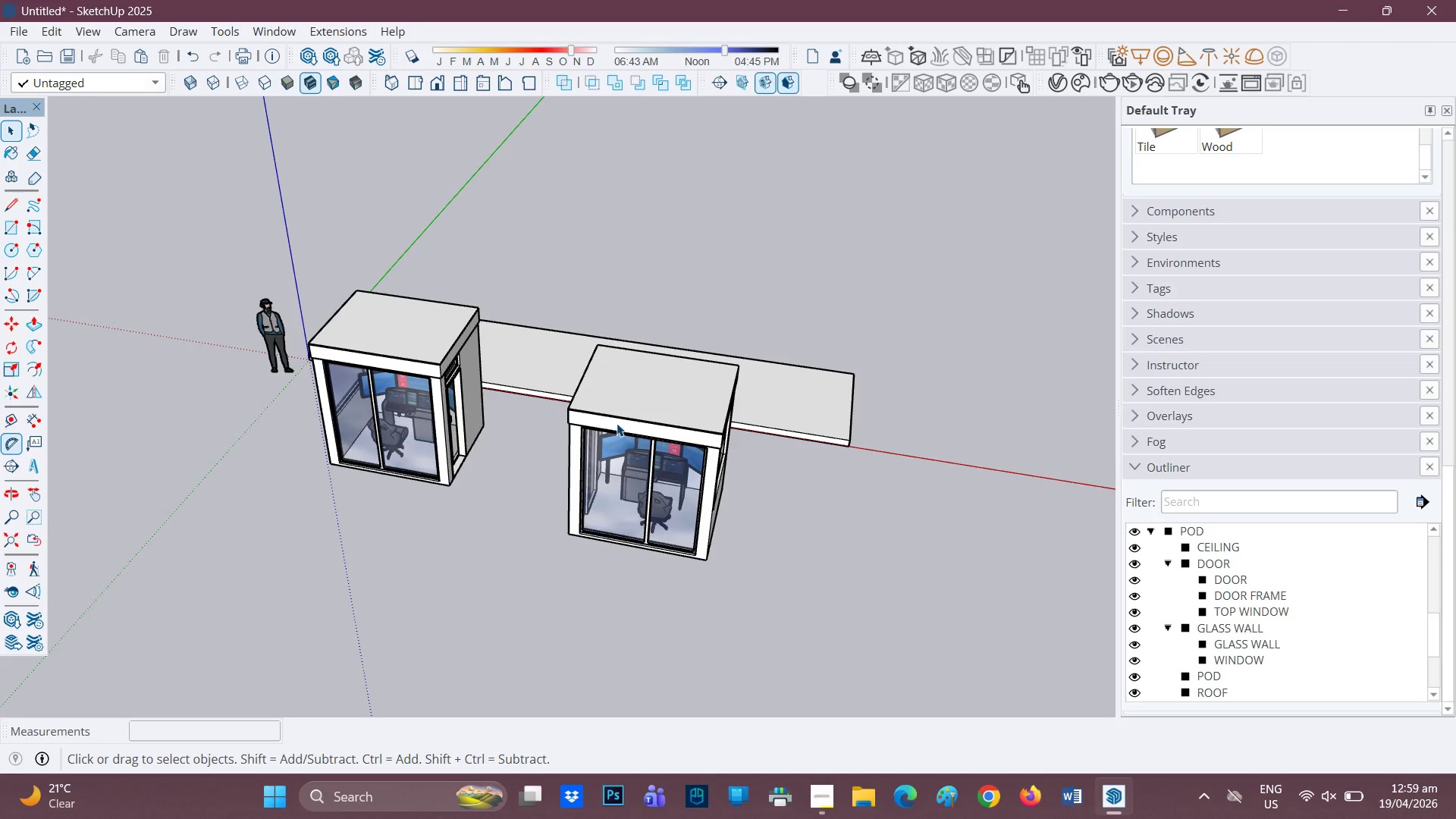 
scroll: coordinate [609, 423], scroll_direction: up, amount: 1.0
 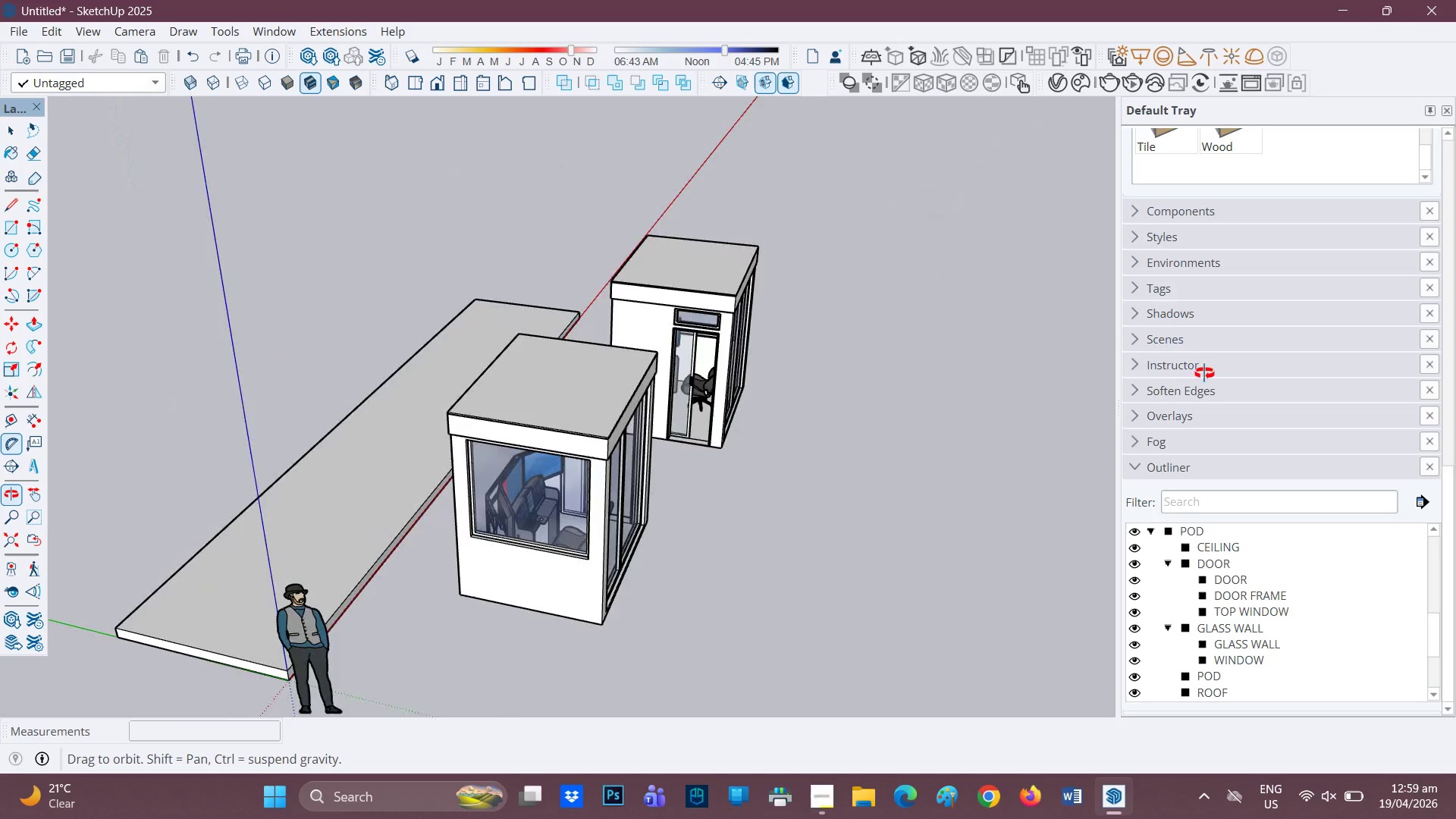 
left_click_drag(start_coordinate=[853, 438], to_coordinate=[688, 241])
 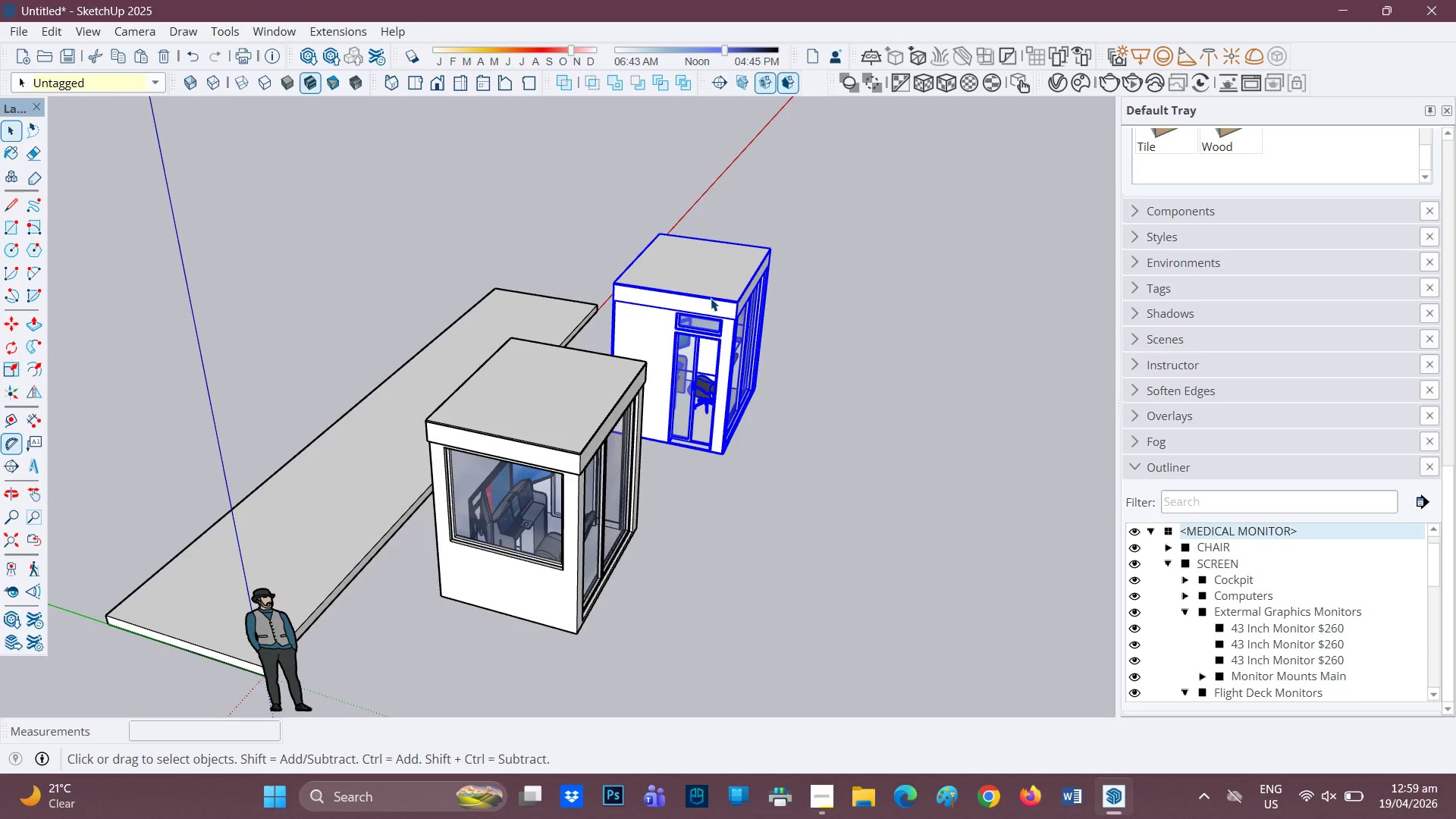 
right_click([711, 298])
 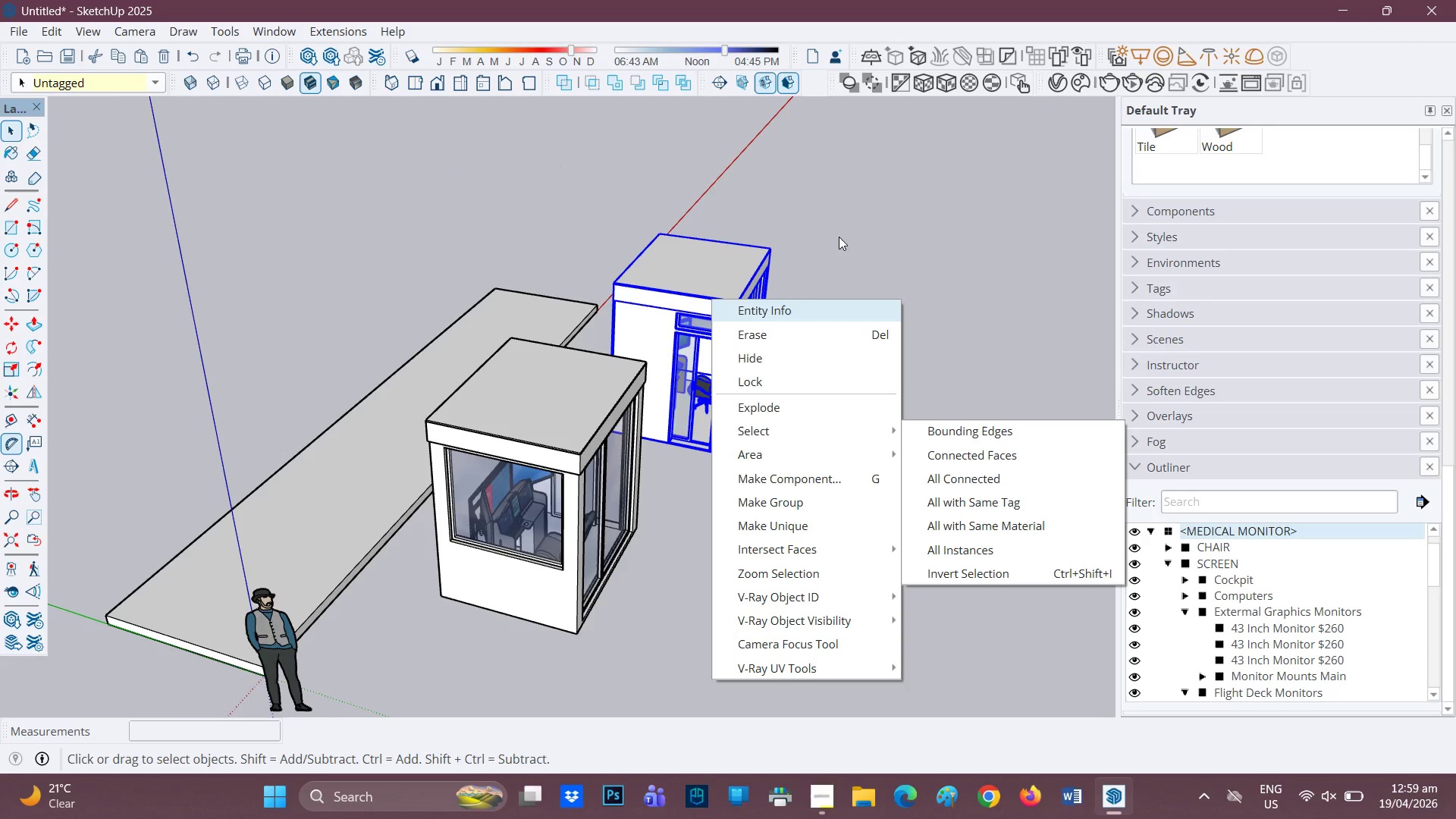 
left_click([896, 212])
 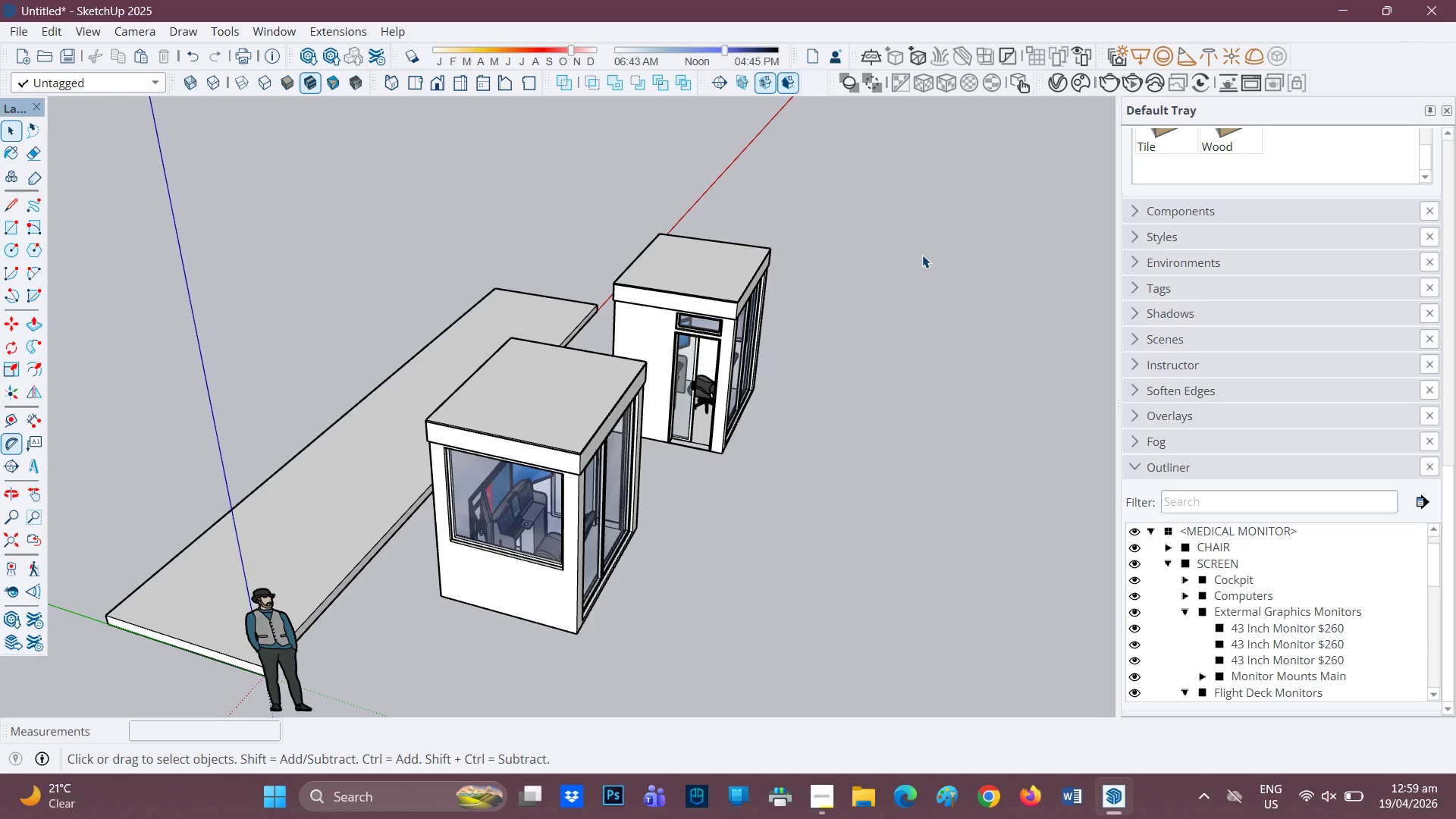 
scroll: coordinate [845, 268], scroll_direction: none, amount: 0.0
 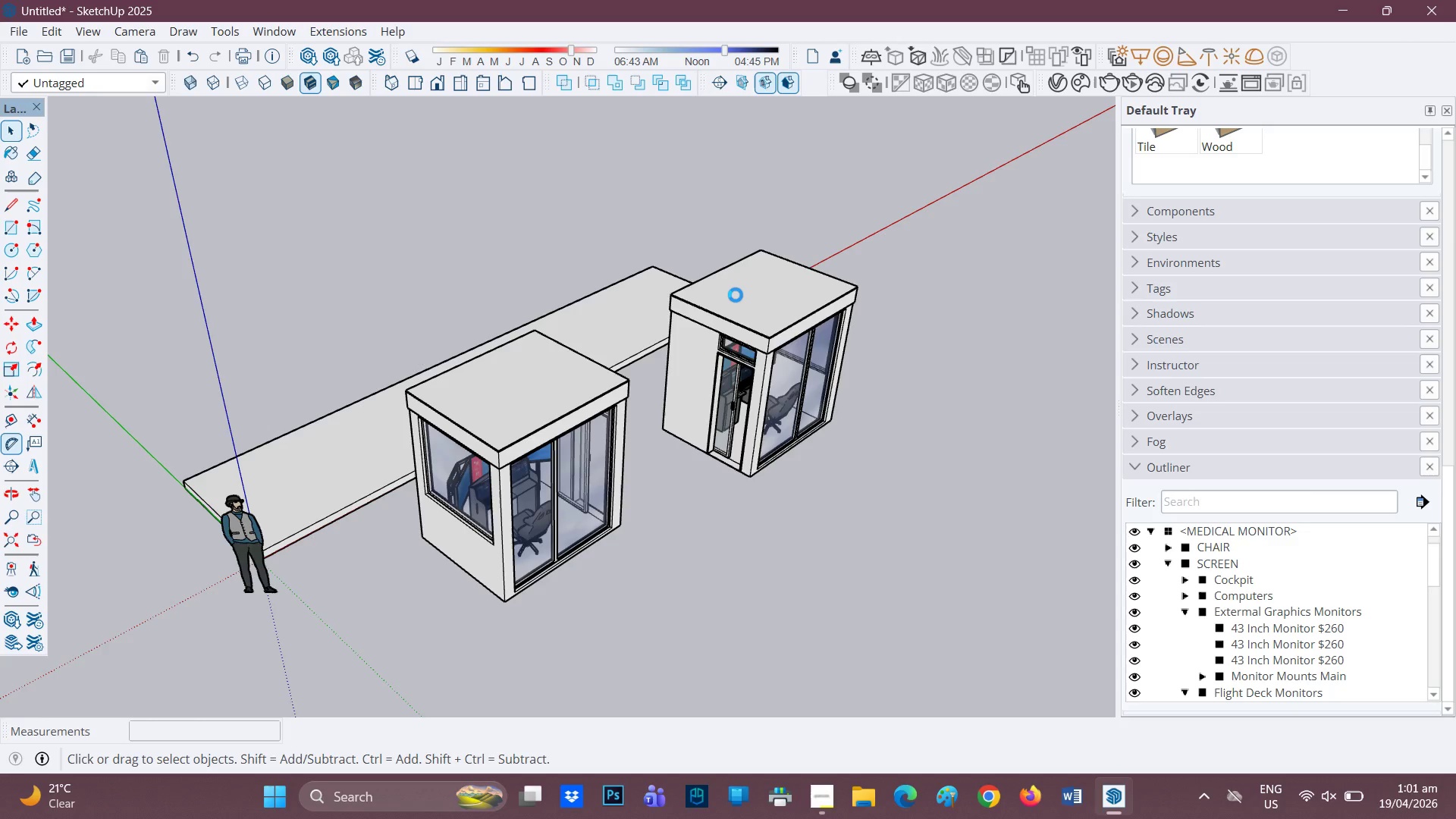 
wait(97.12)
 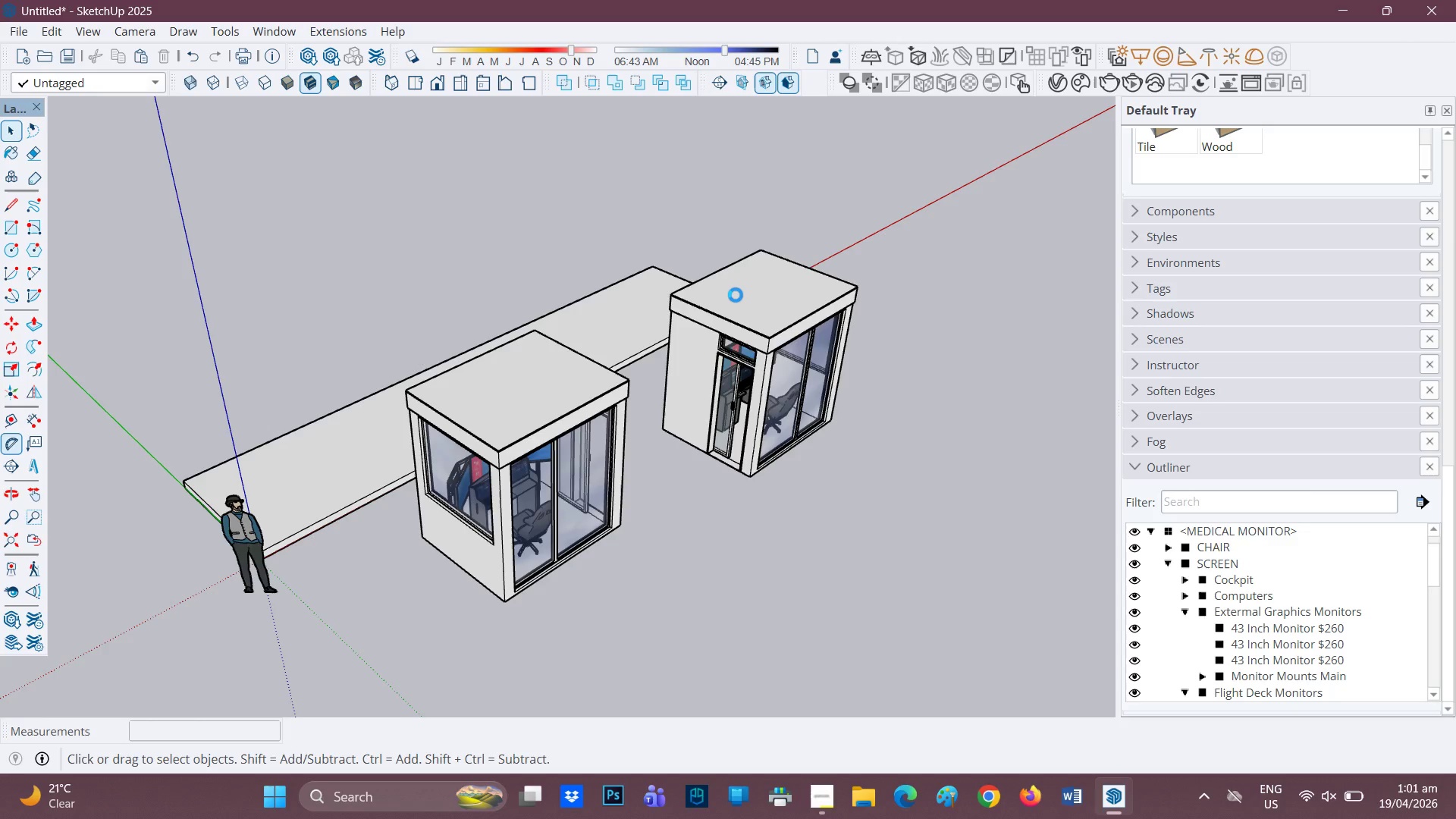 
scroll: coordinate [730, 226], scroll_direction: up, amount: 1.0
 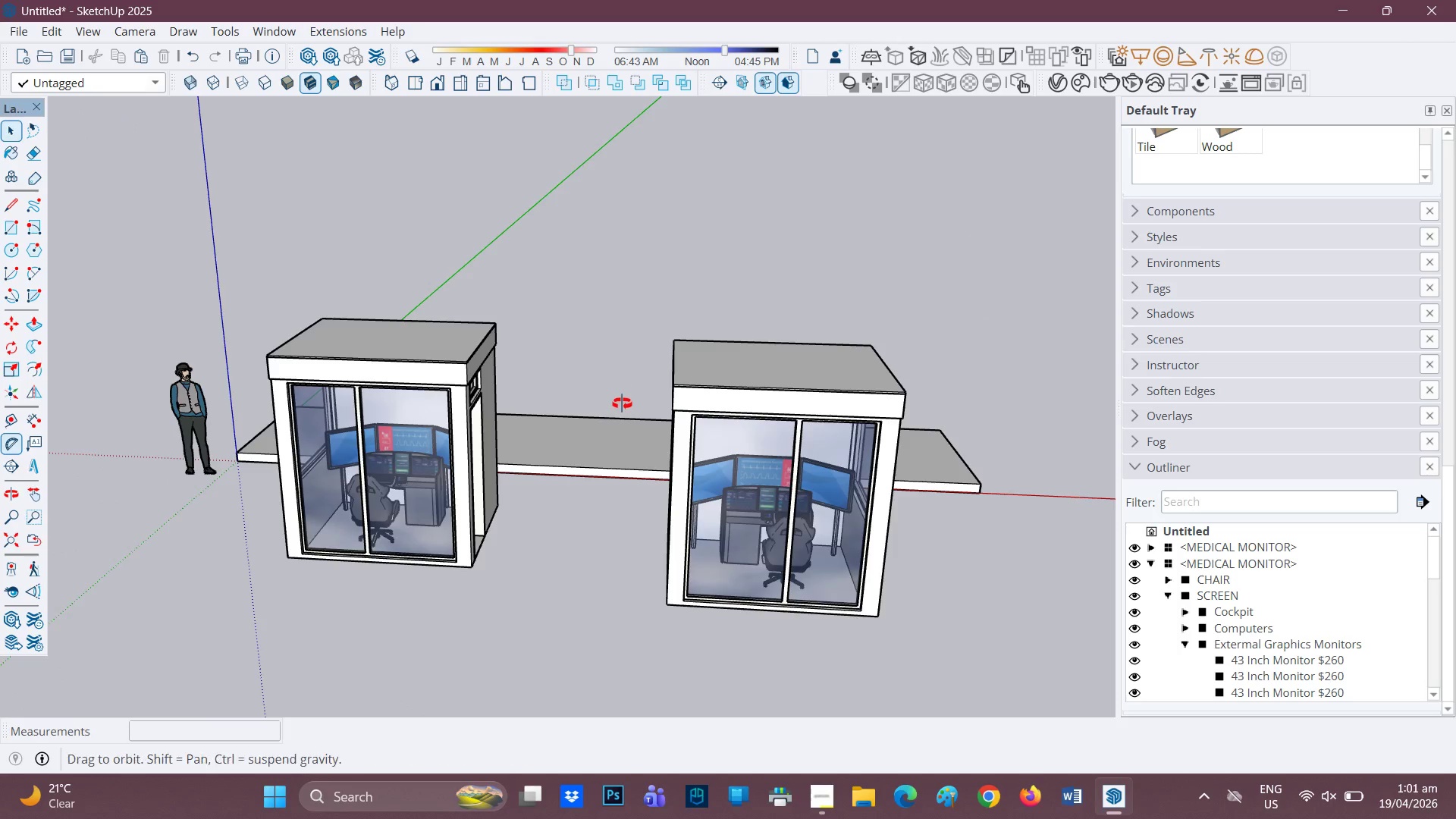 
scroll: coordinate [686, 453], scroll_direction: down, amount: 1.0
 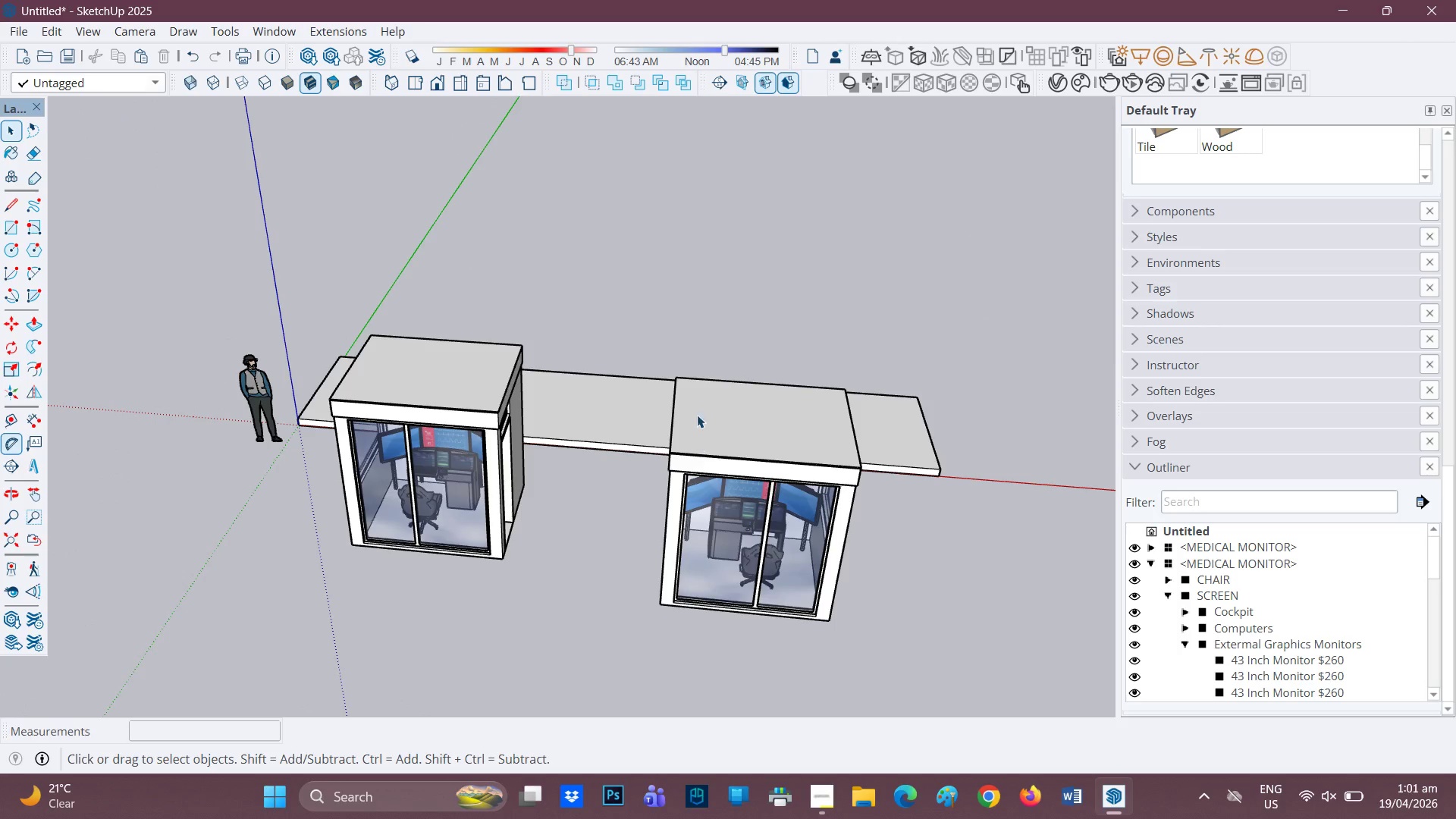 
key(H)
 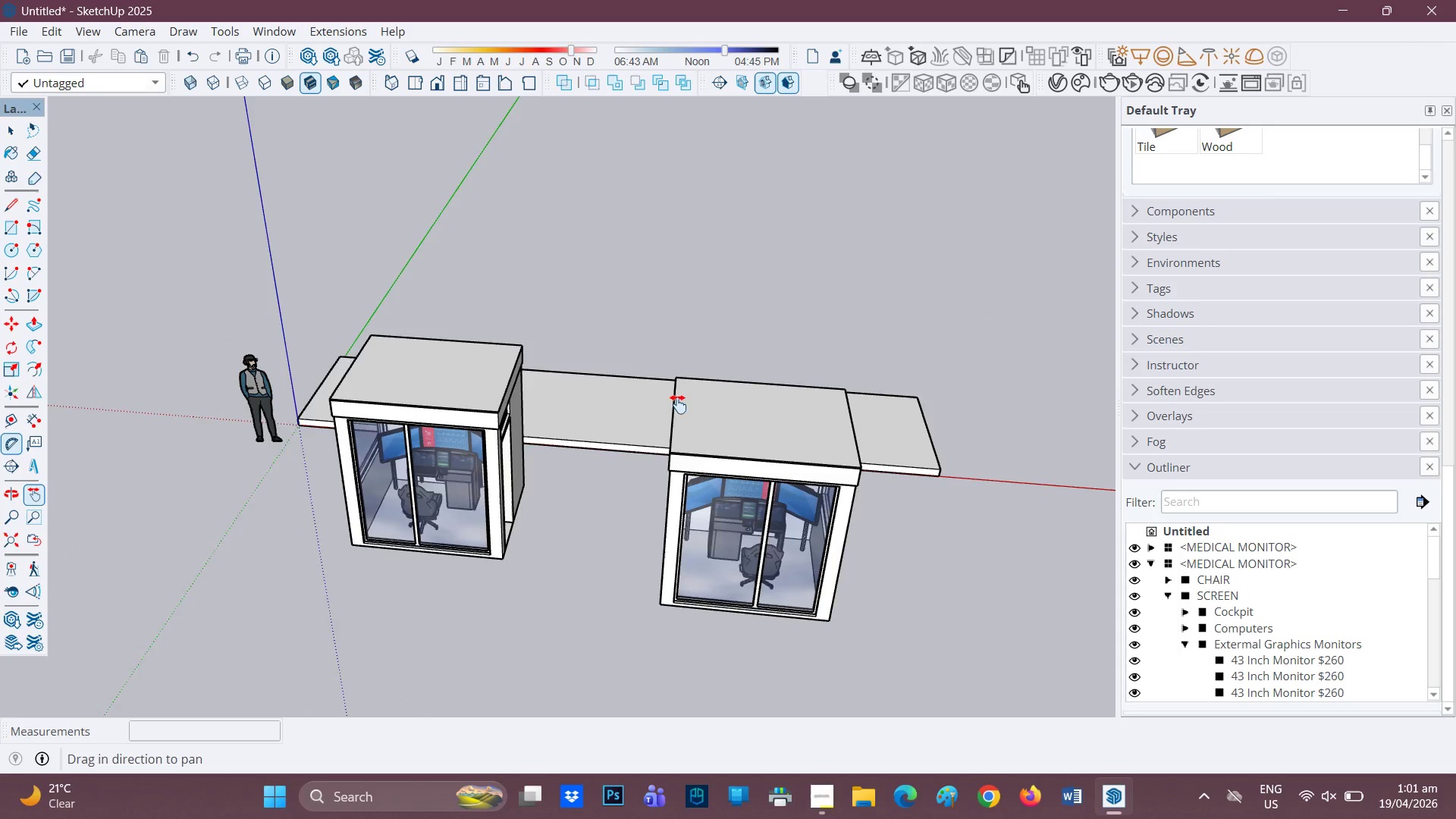 
left_click_drag(start_coordinate=[687, 402], to_coordinate=[364, 350])
 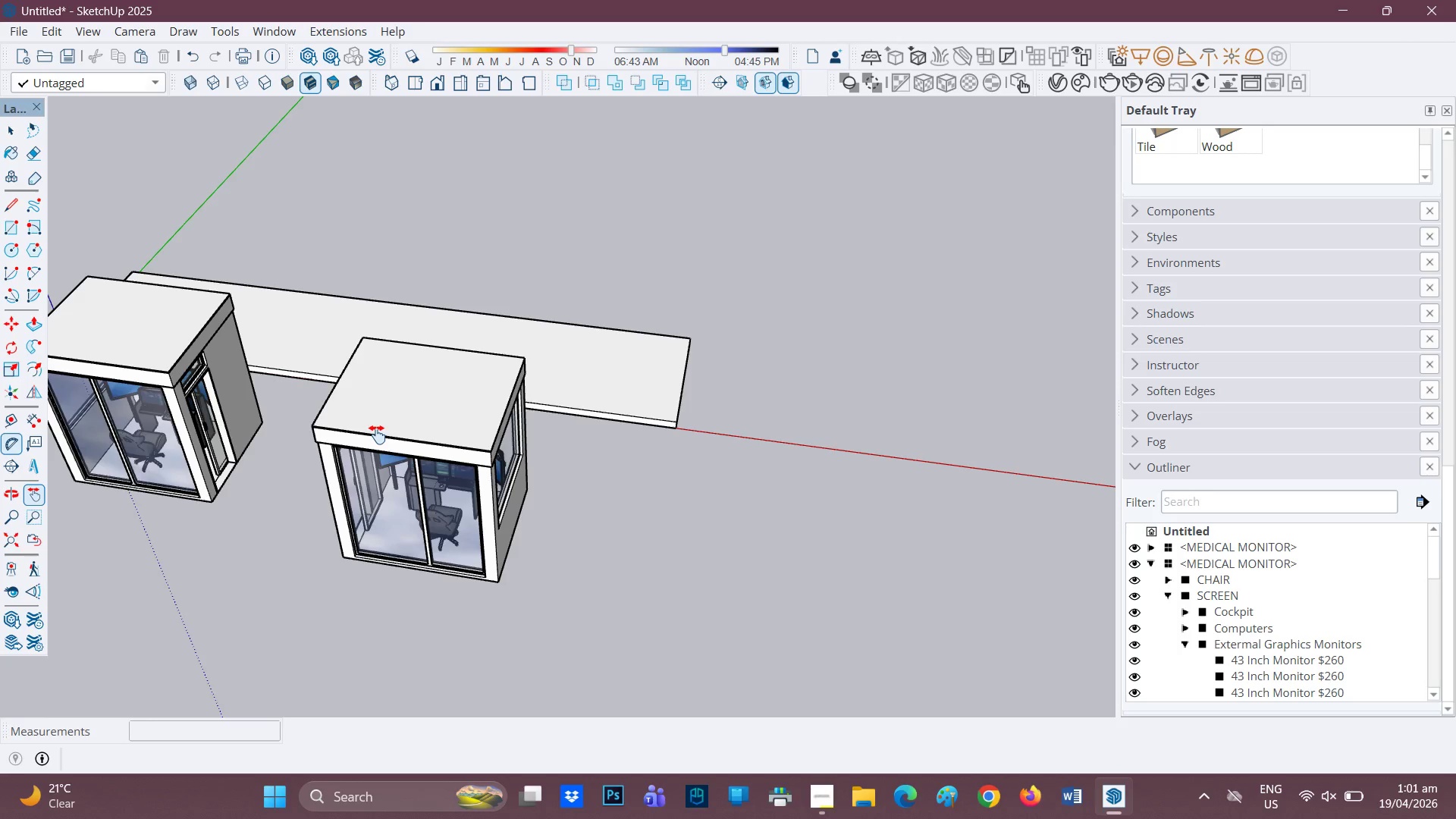 
wait(34.22)
 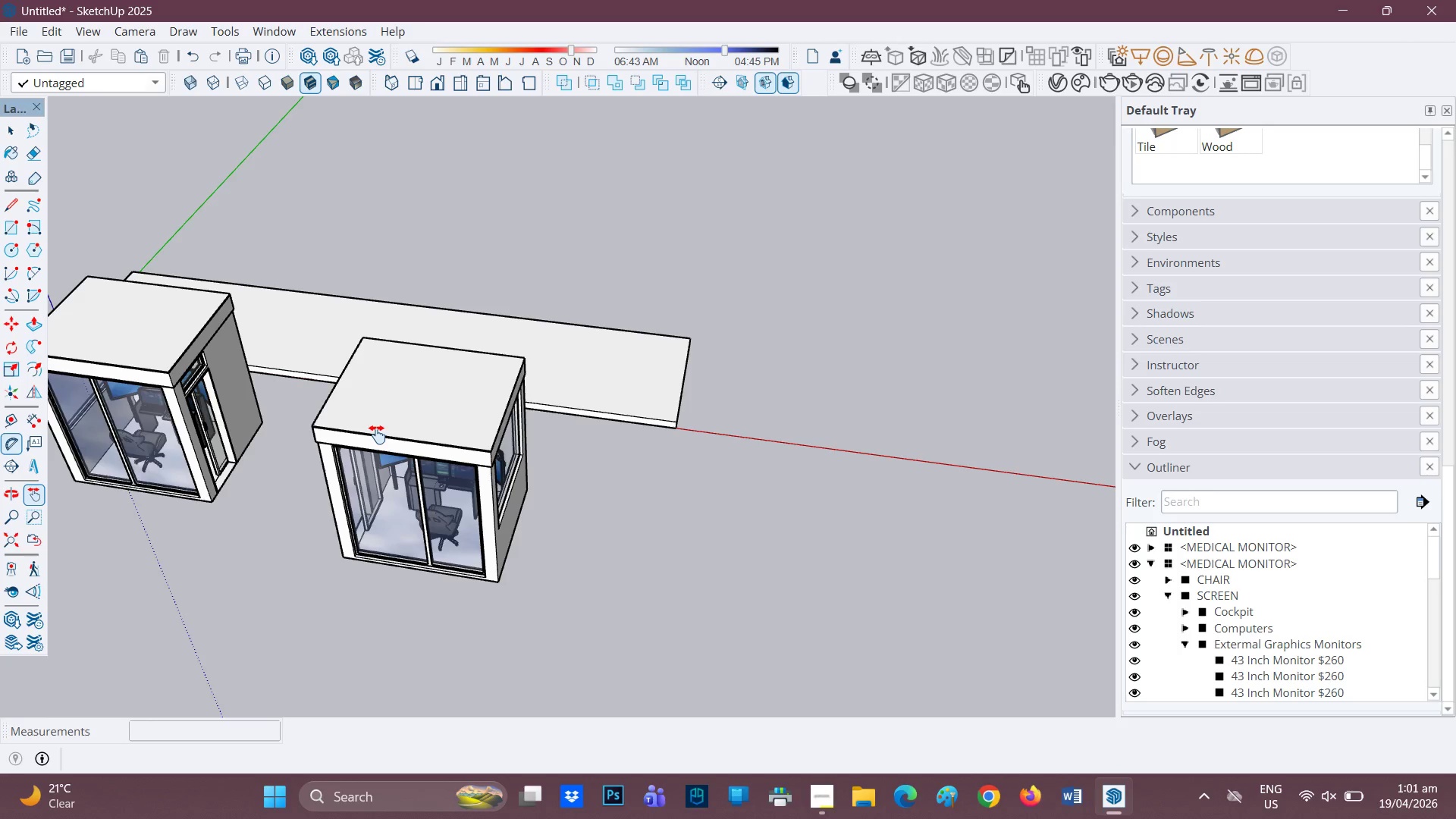 
scroll: coordinate [495, 103], scroll_direction: down, amount: 2.0
 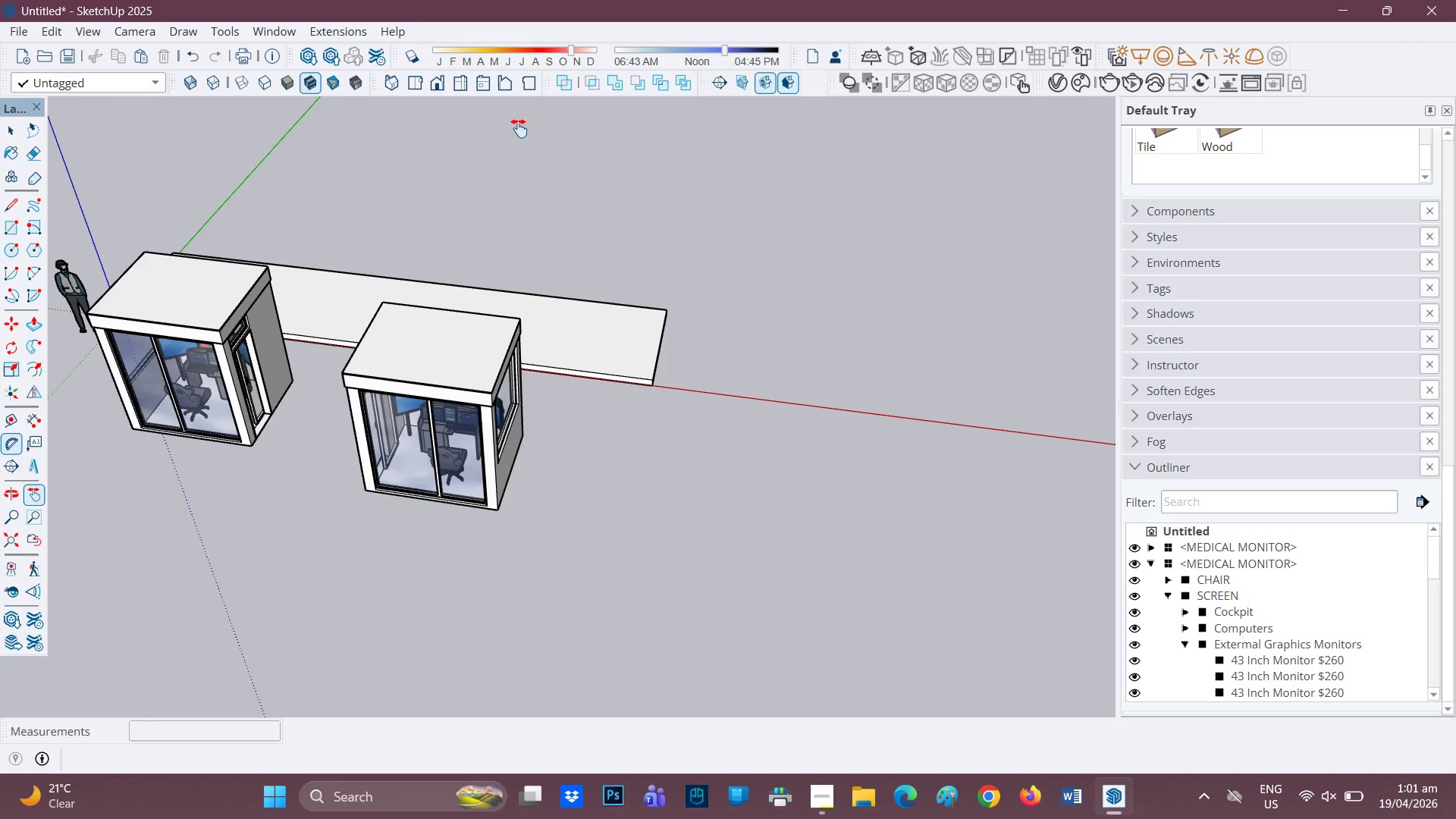 
key(H)
 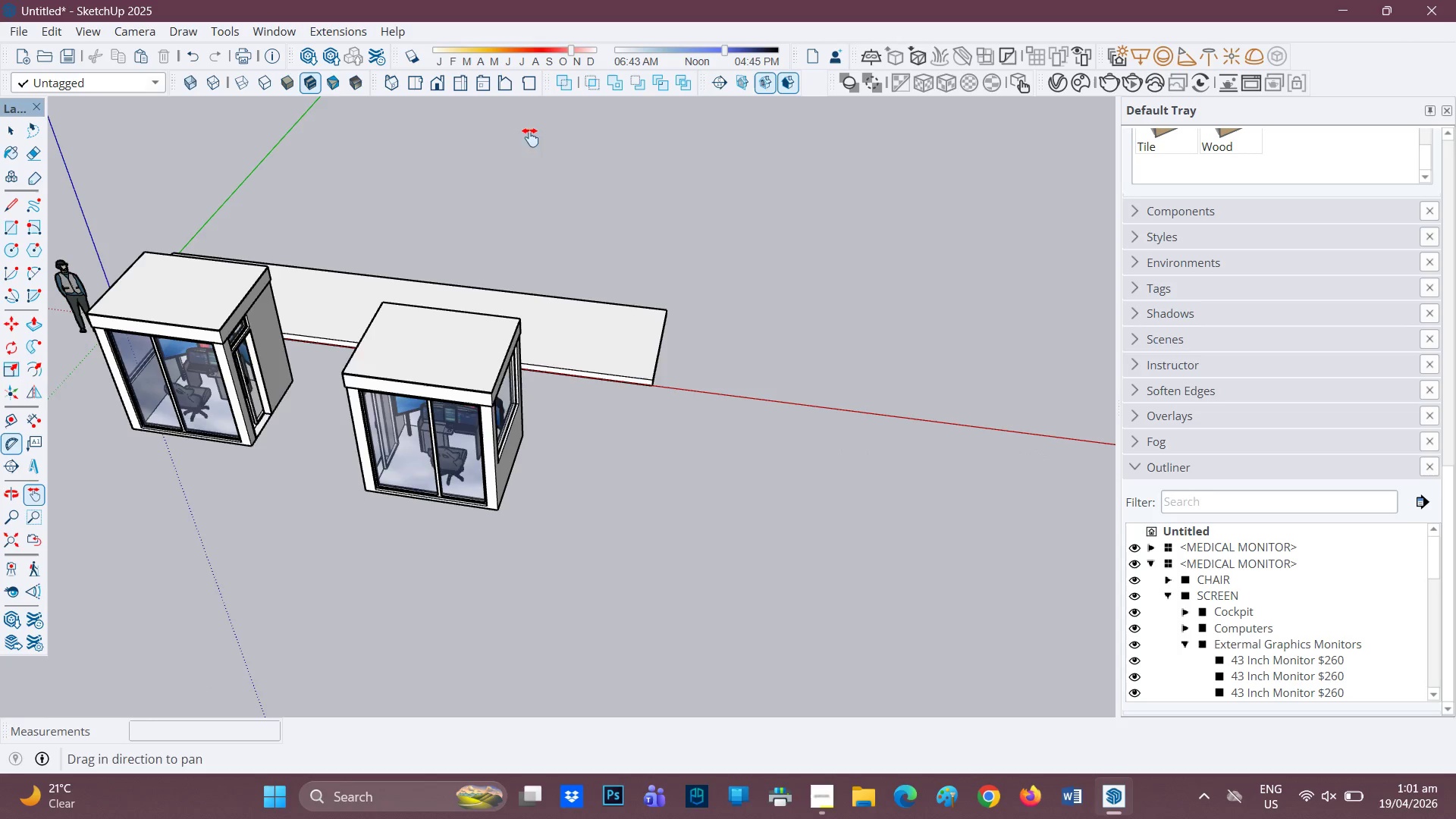 
left_click_drag(start_coordinate=[528, 136], to_coordinate=[654, 229])
 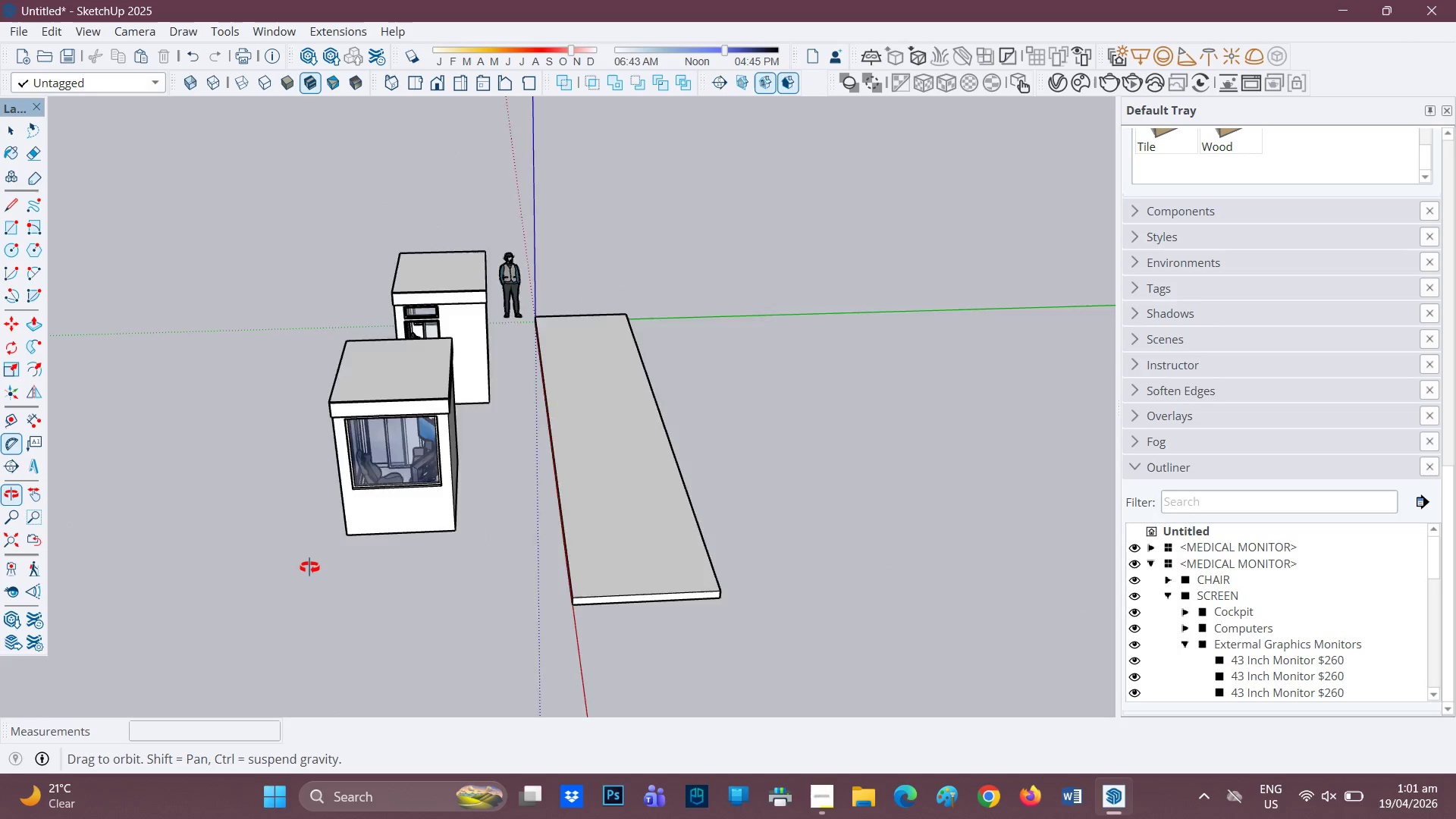 
wait(5.17)
 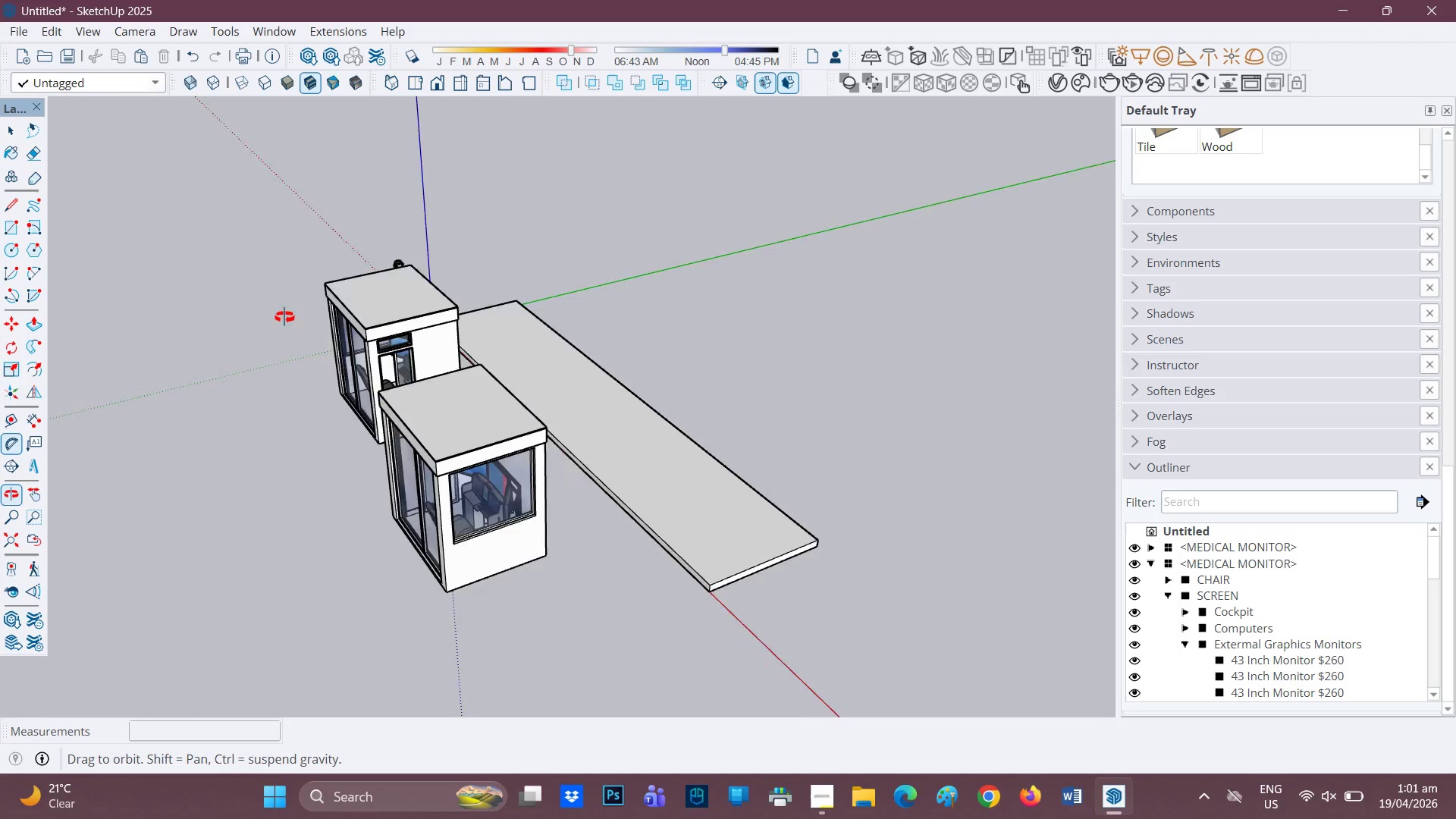 
scroll: coordinate [692, 594], scroll_direction: up, amount: 1.0
 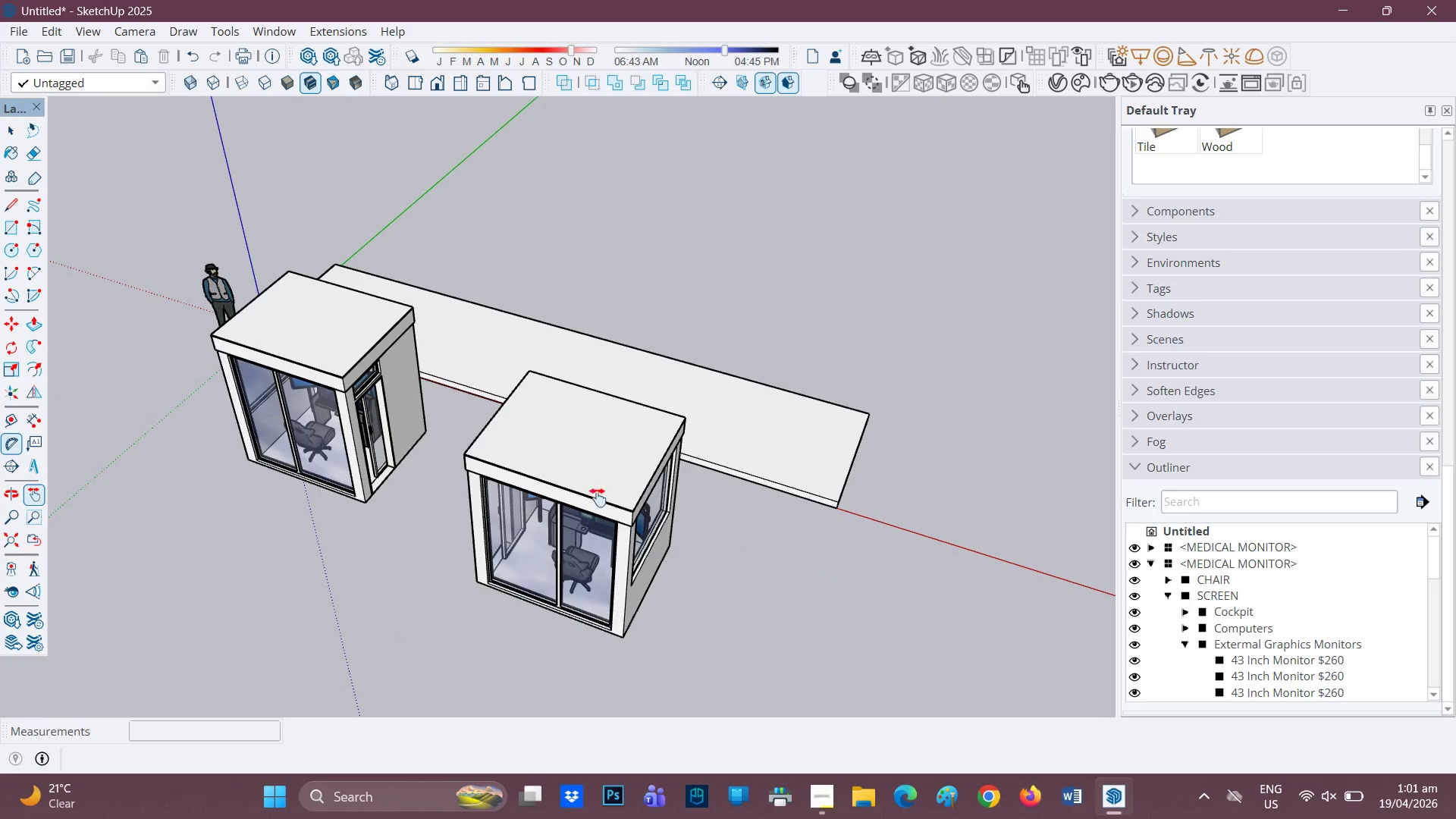 
key(H)
 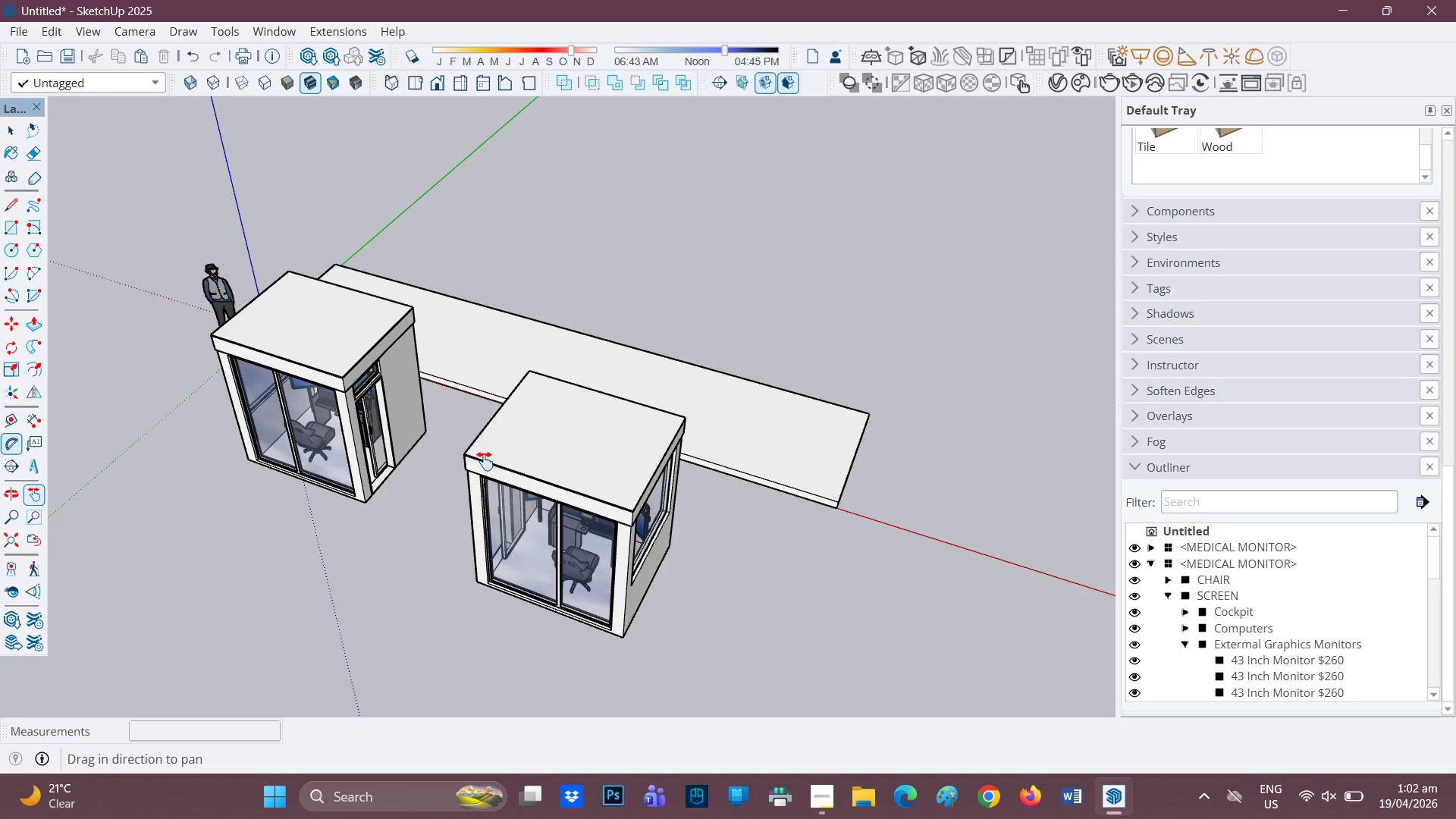 
left_click_drag(start_coordinate=[485, 461], to_coordinate=[270, 483])
 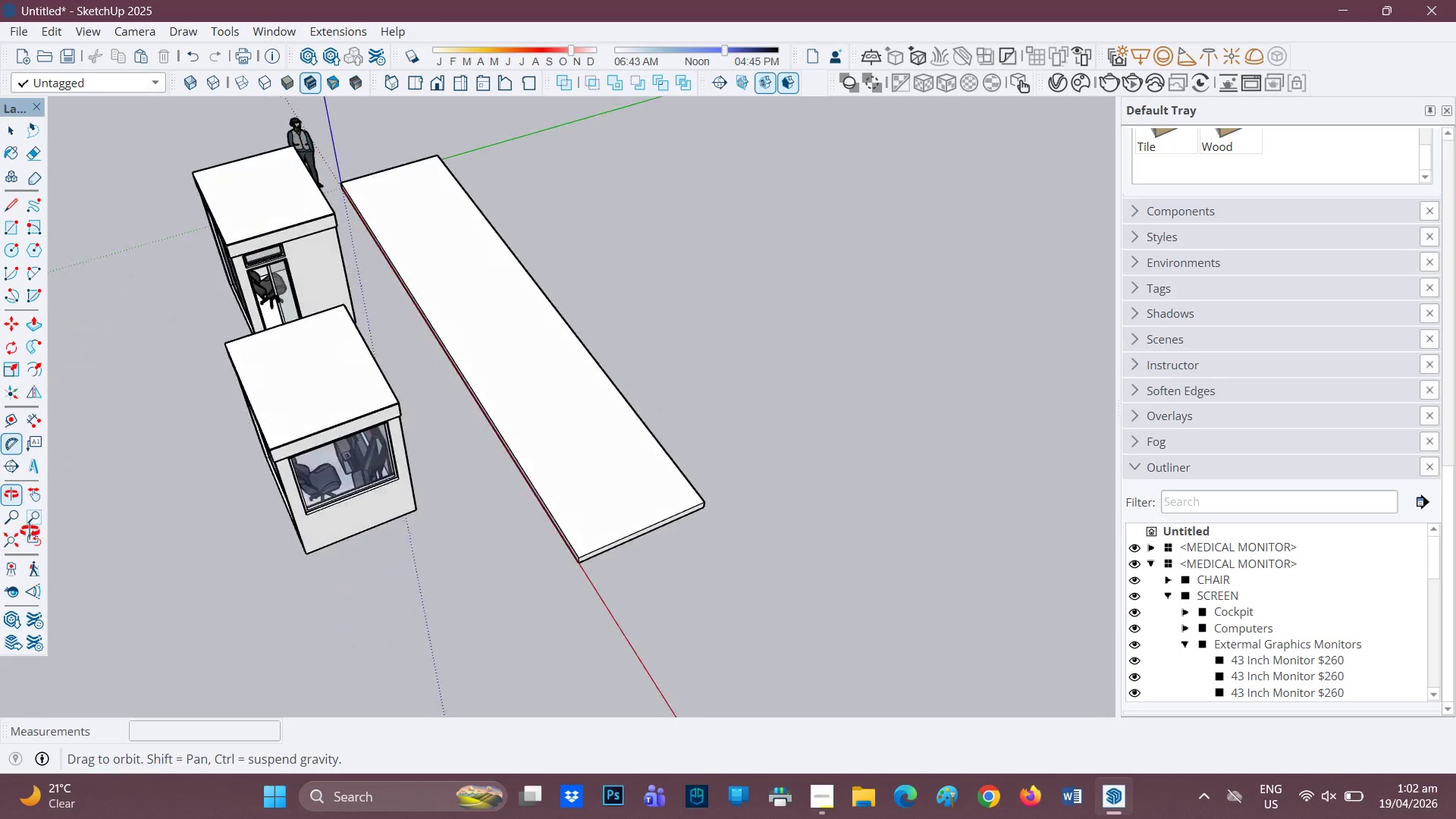 
scroll: coordinate [382, 454], scroll_direction: none, amount: 0.0
 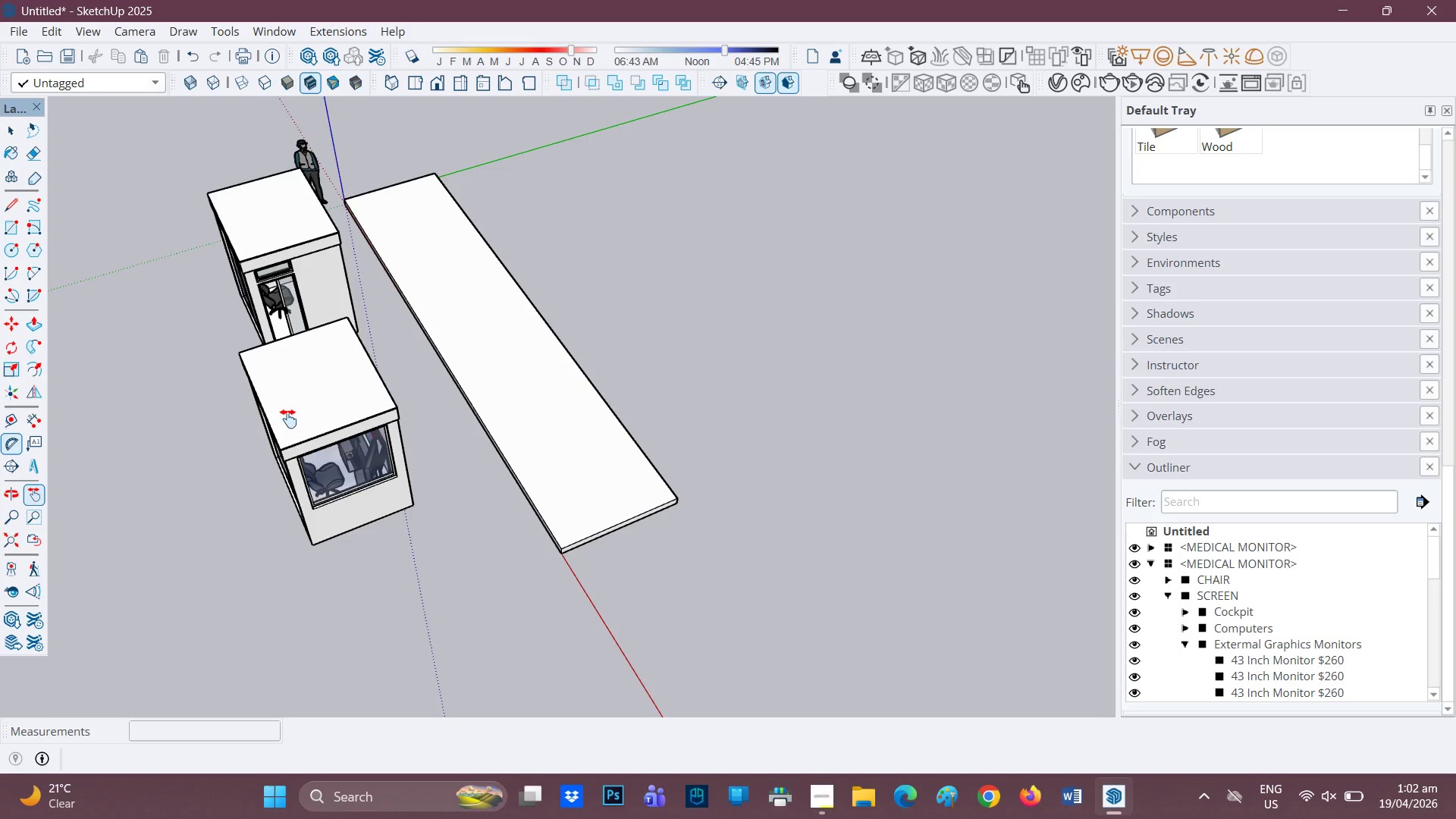 
wait(11.55)
 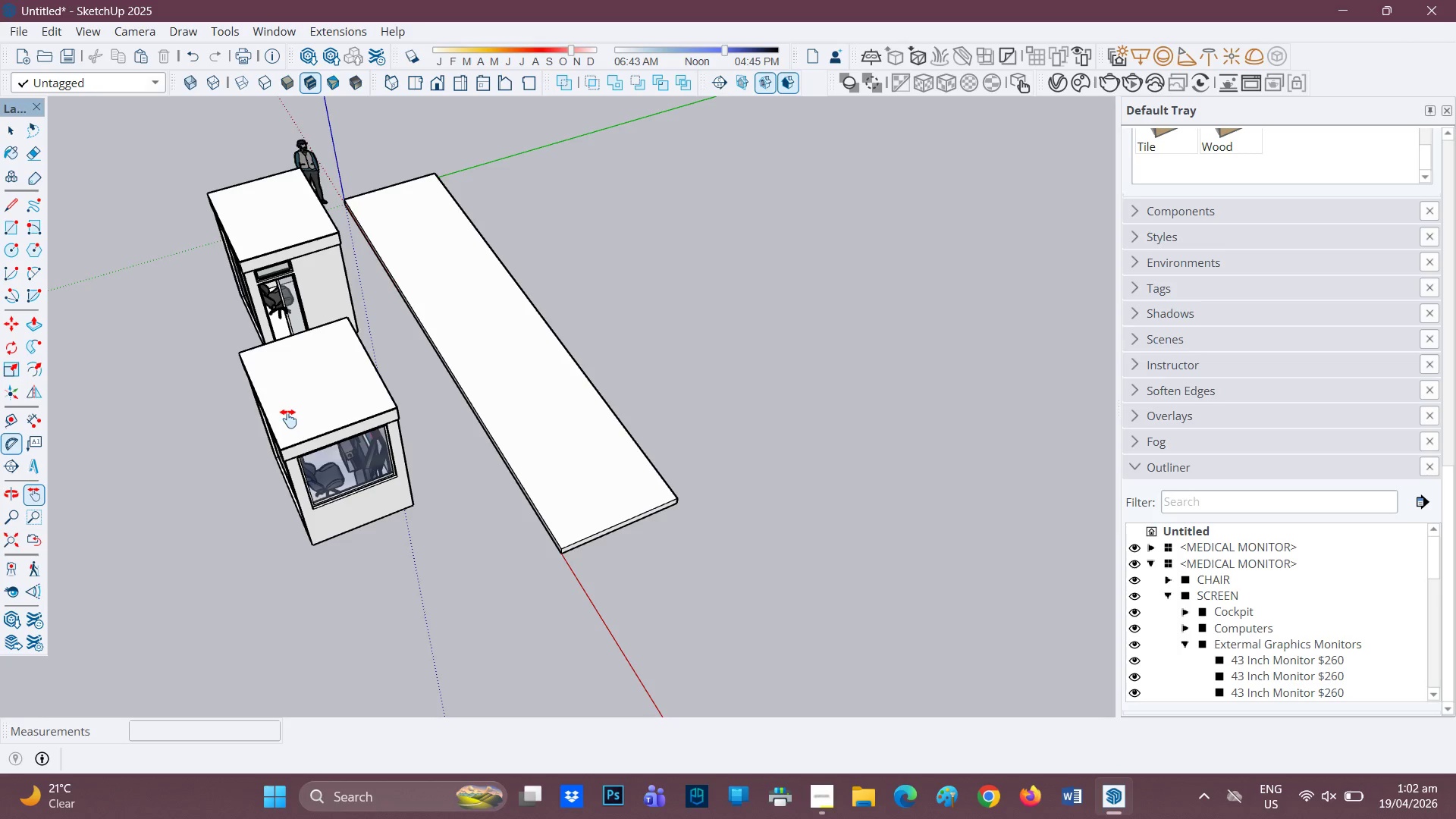 
scroll: coordinate [254, 439], scroll_direction: down, amount: 2.0
 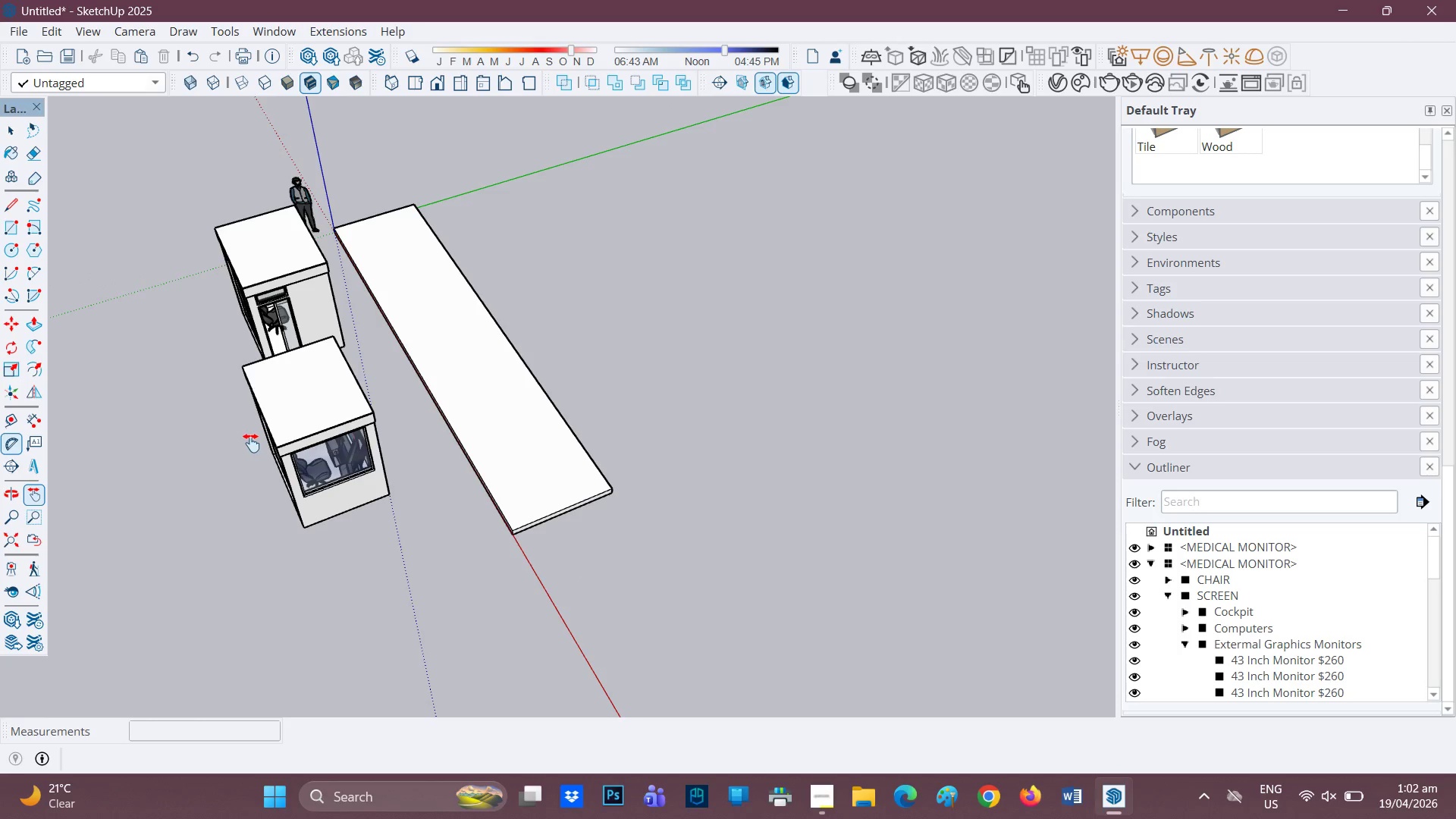 
key(H)
 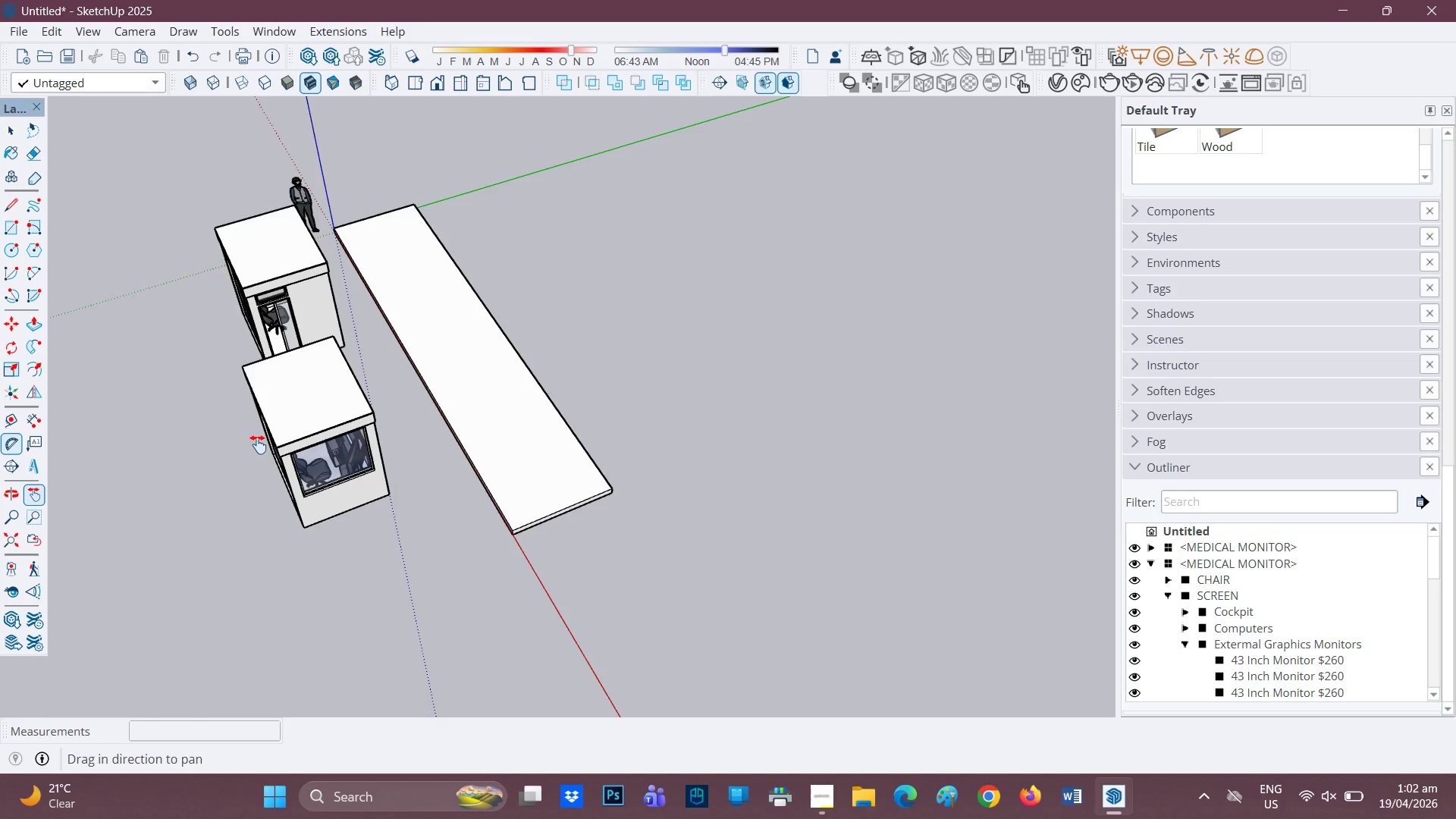 
left_click_drag(start_coordinate=[254, 443], to_coordinate=[361, 478])
 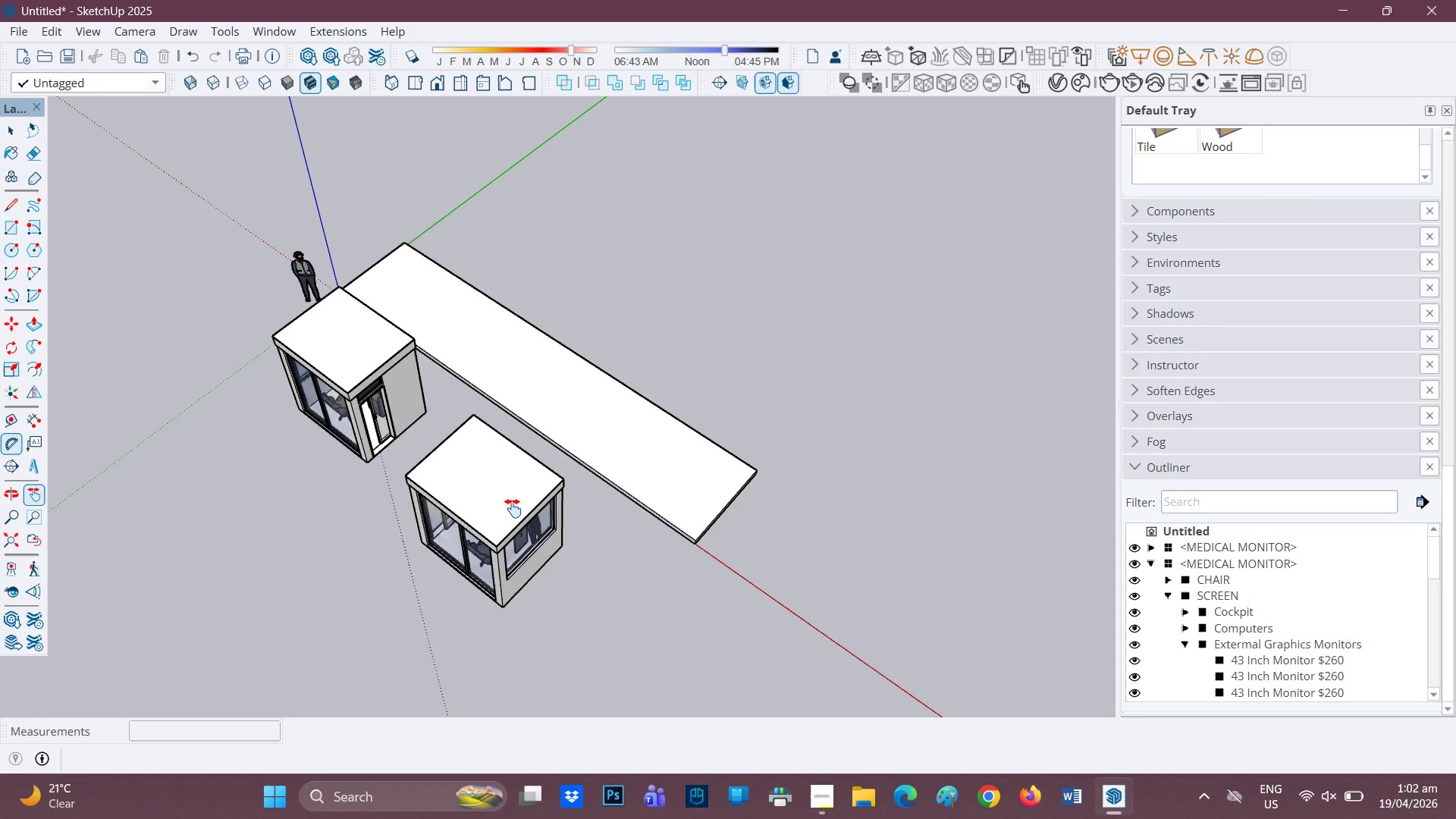 
wait(5.81)
 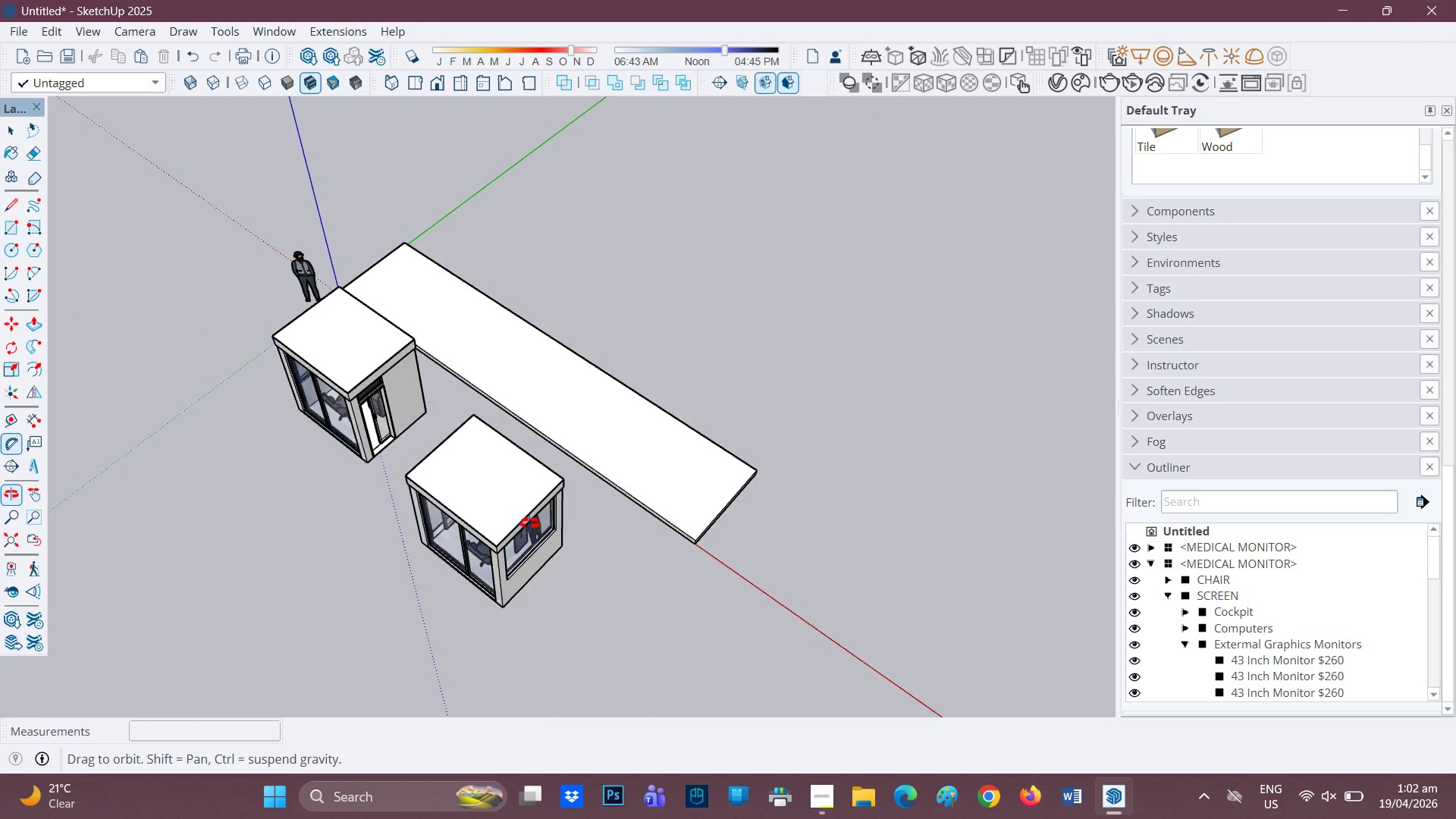 
key(H)
 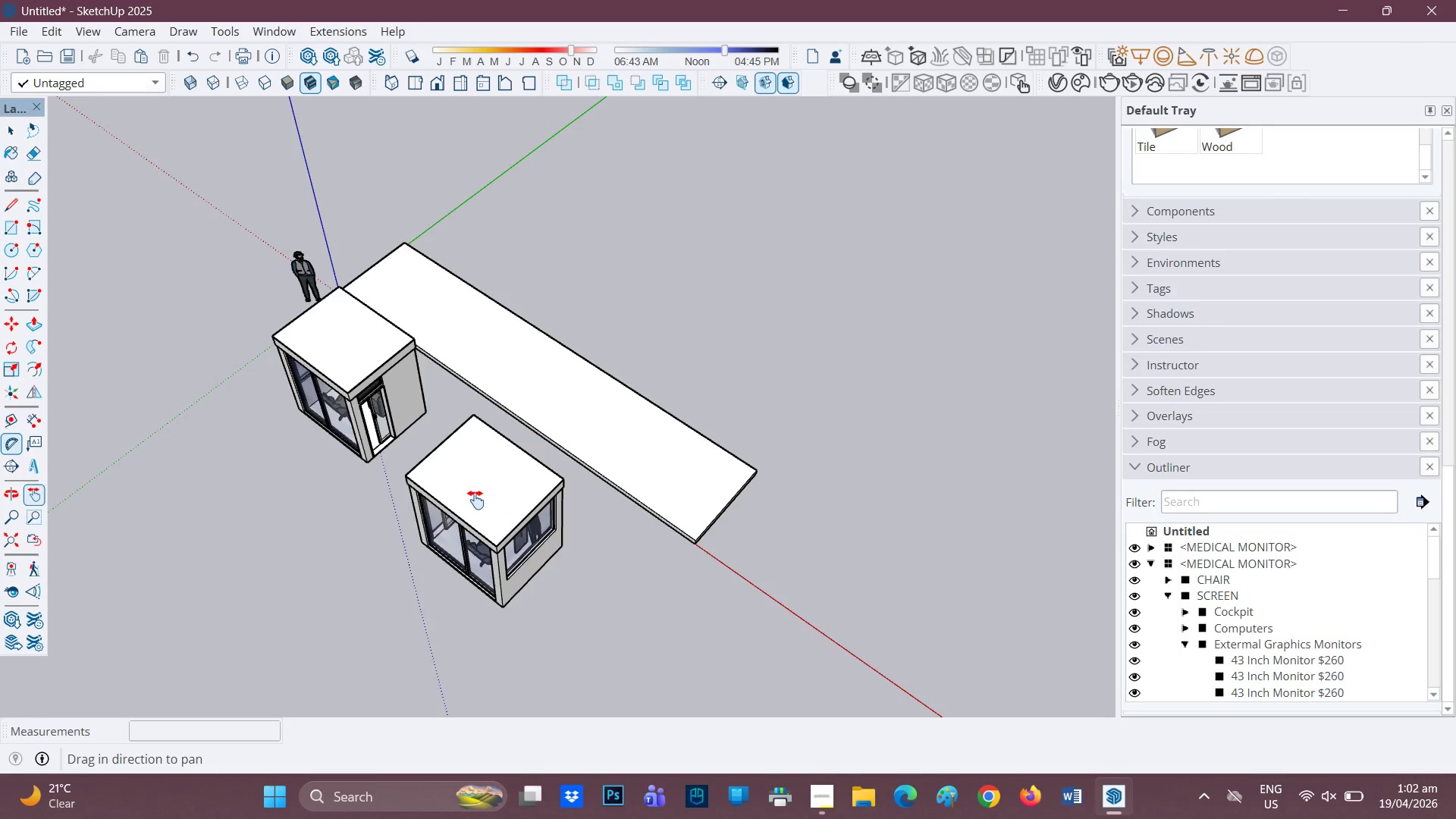 
left_click_drag(start_coordinate=[475, 500], to_coordinate=[365, 476])
 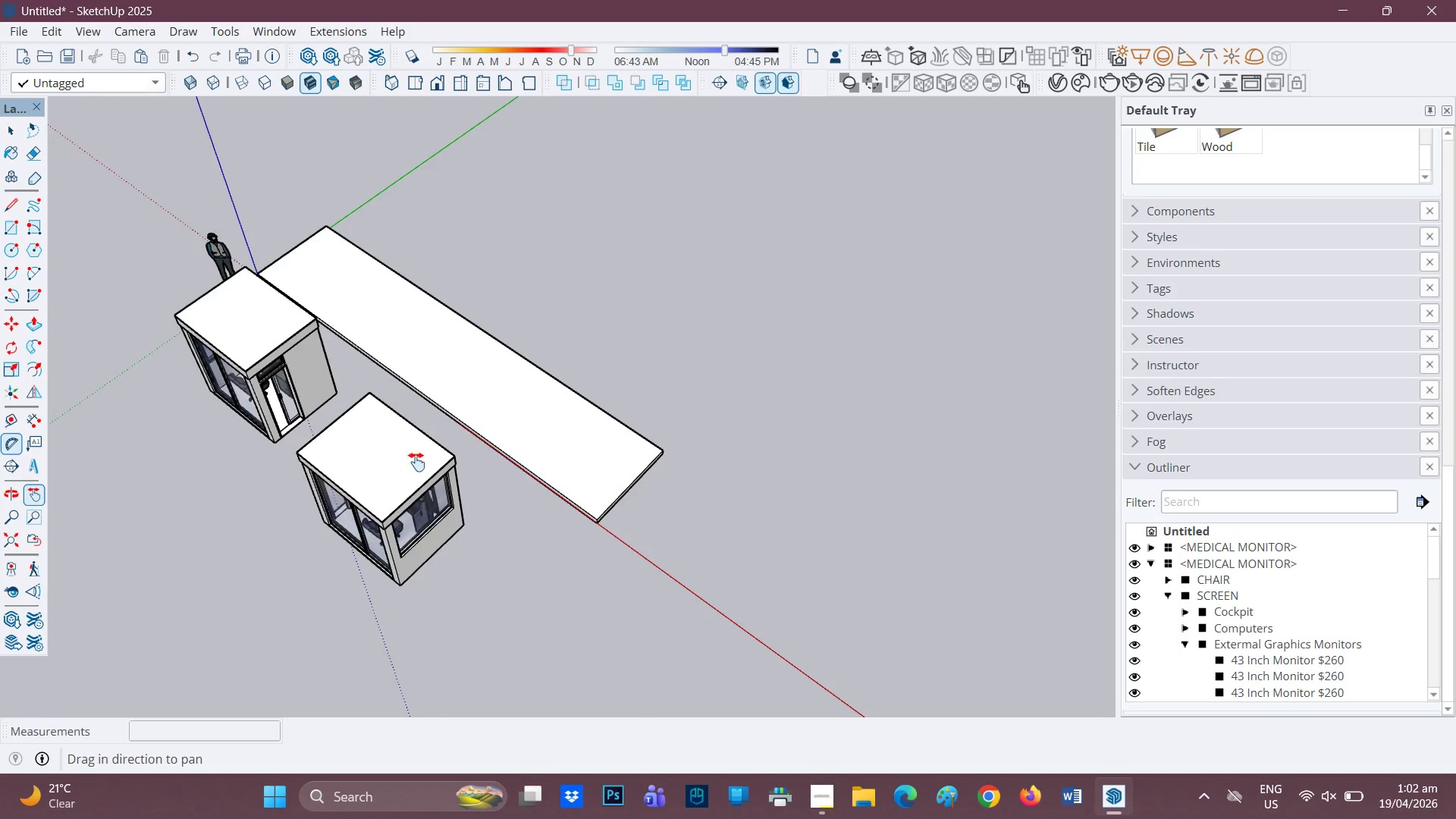 
scroll: coordinate [493, 429], scroll_direction: up, amount: 3.0
 